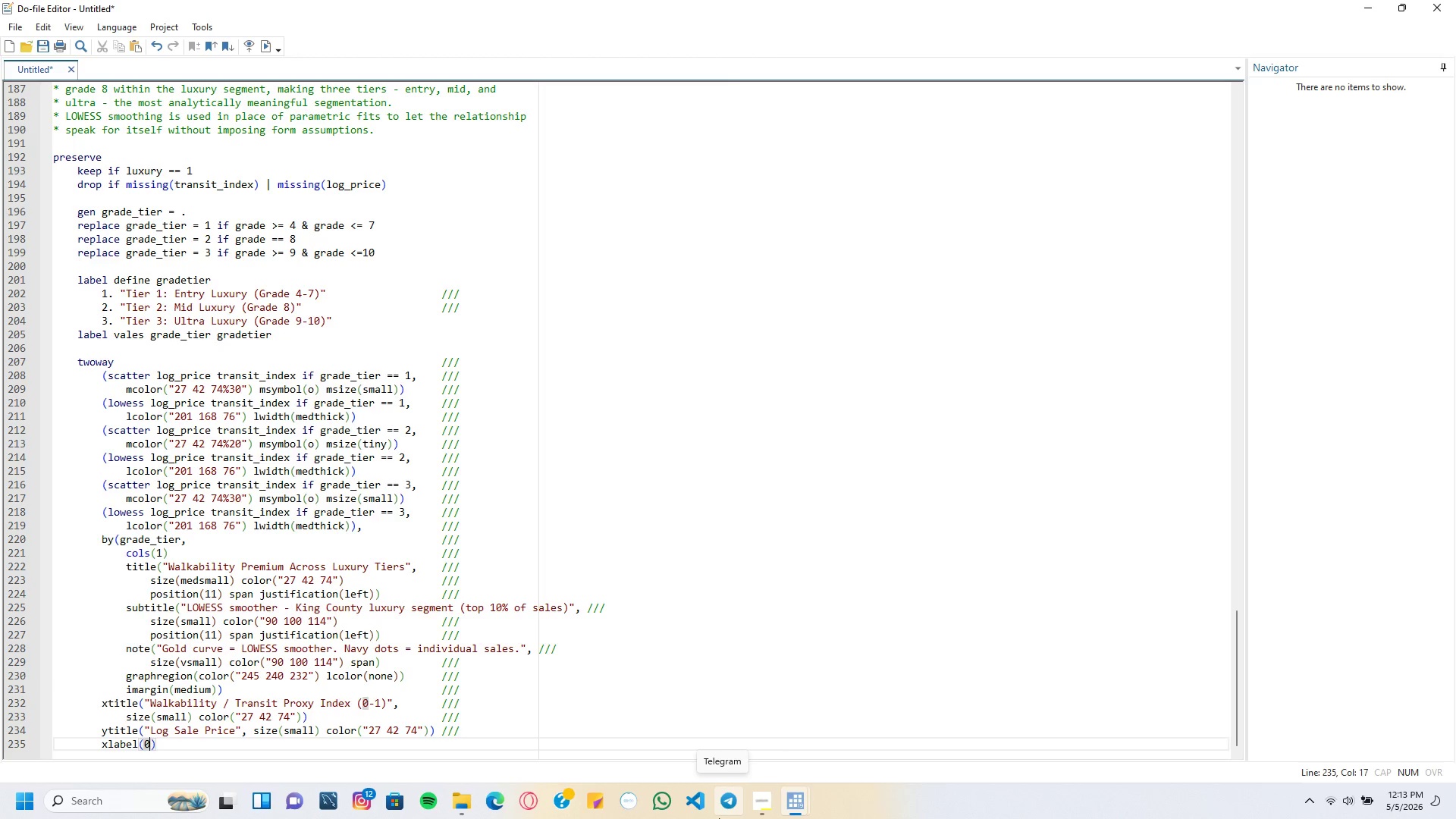 
type((0.1)
key(Backspace)
type(2)
 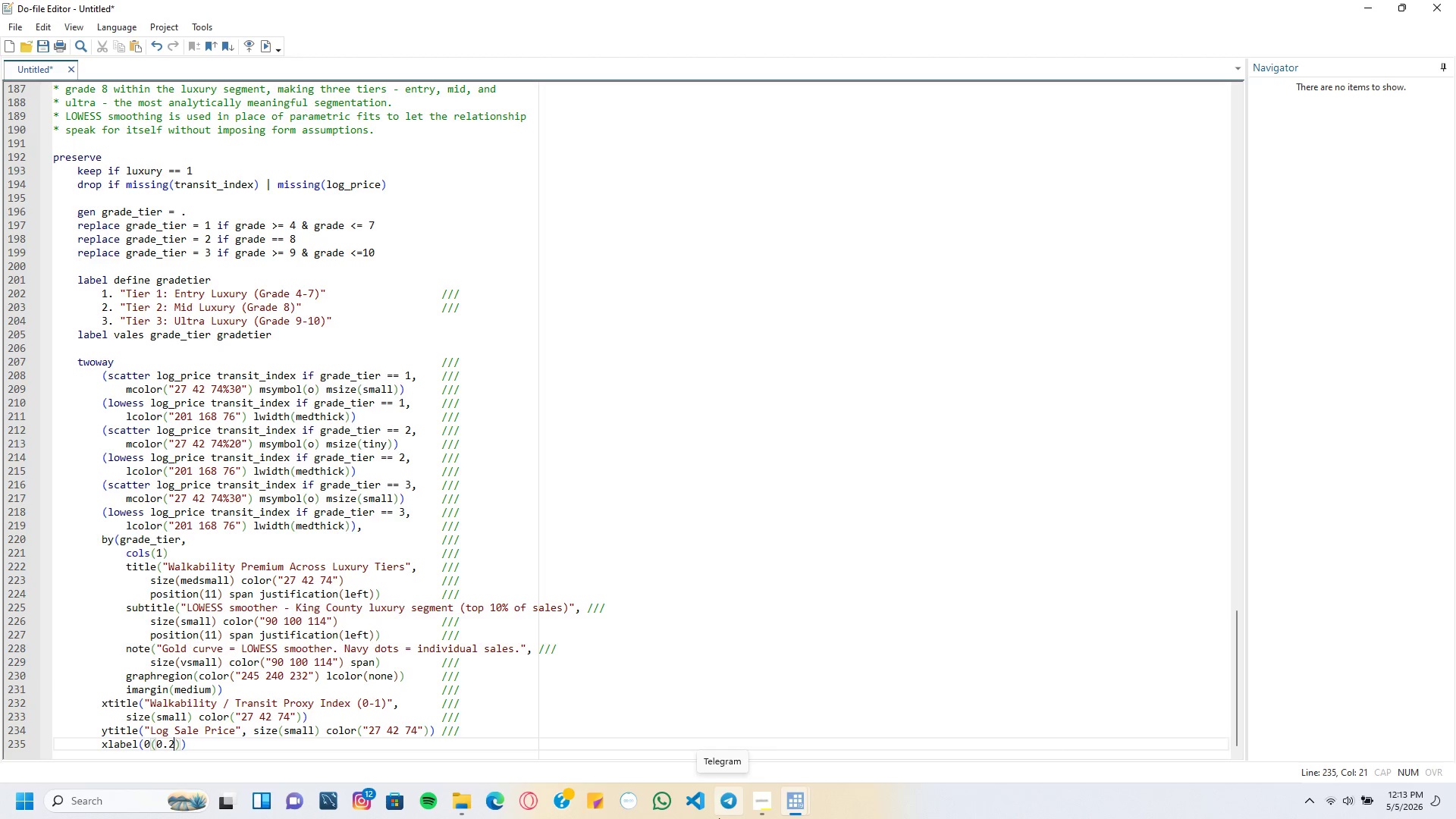 
key(ArrowRight)
 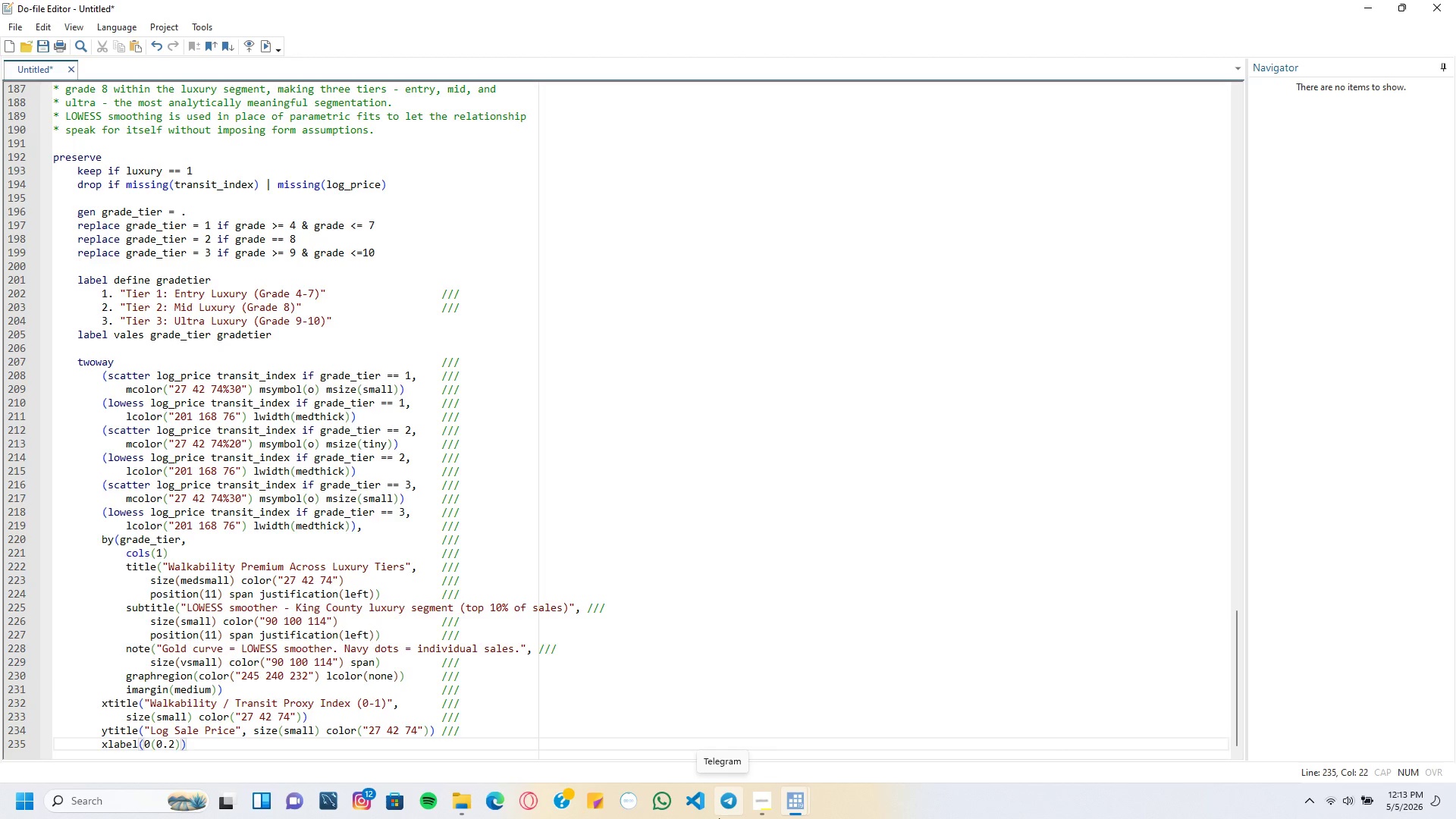 
key(1)
 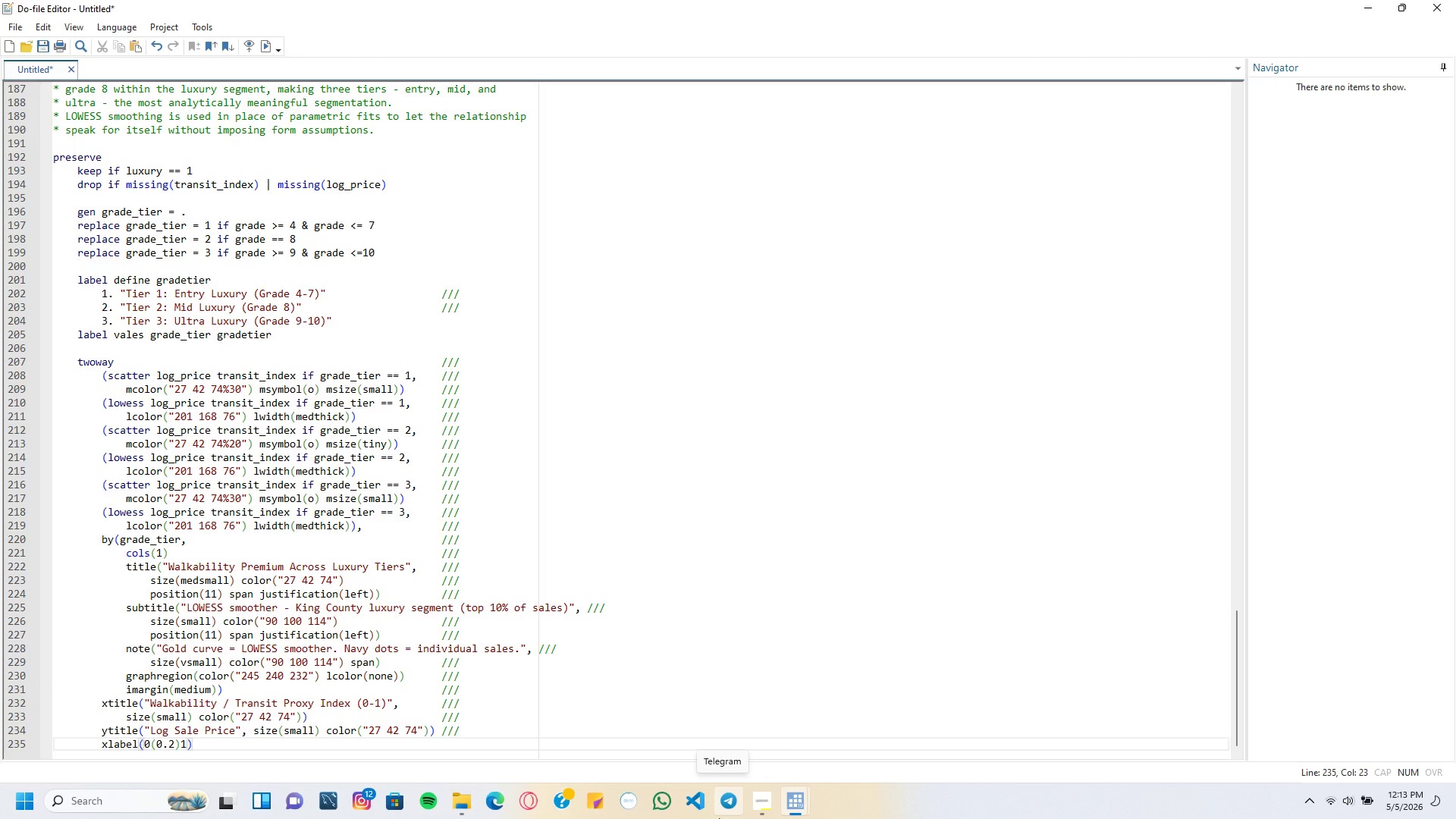 
key(Comma)
 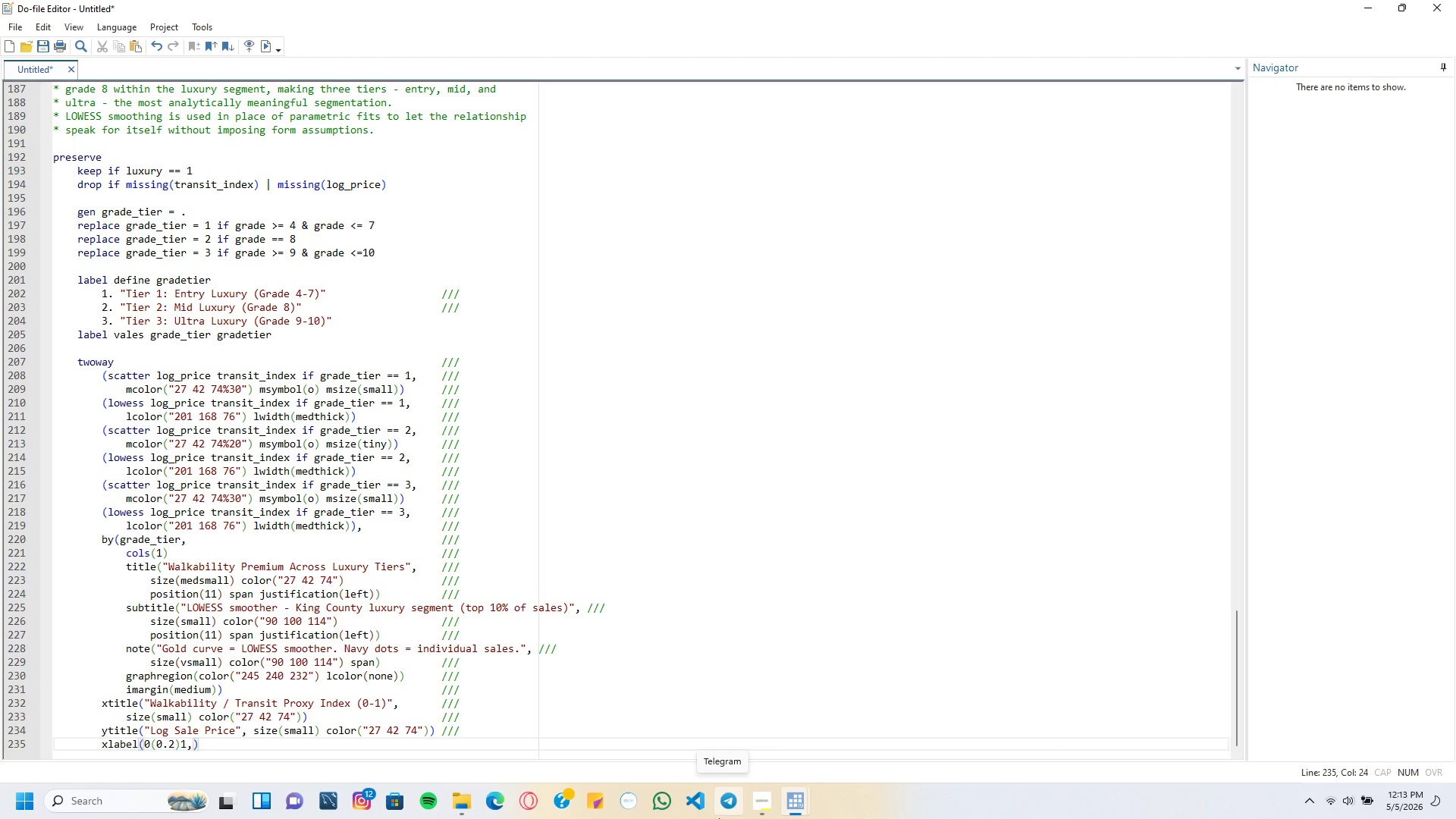 
key(Tab)
 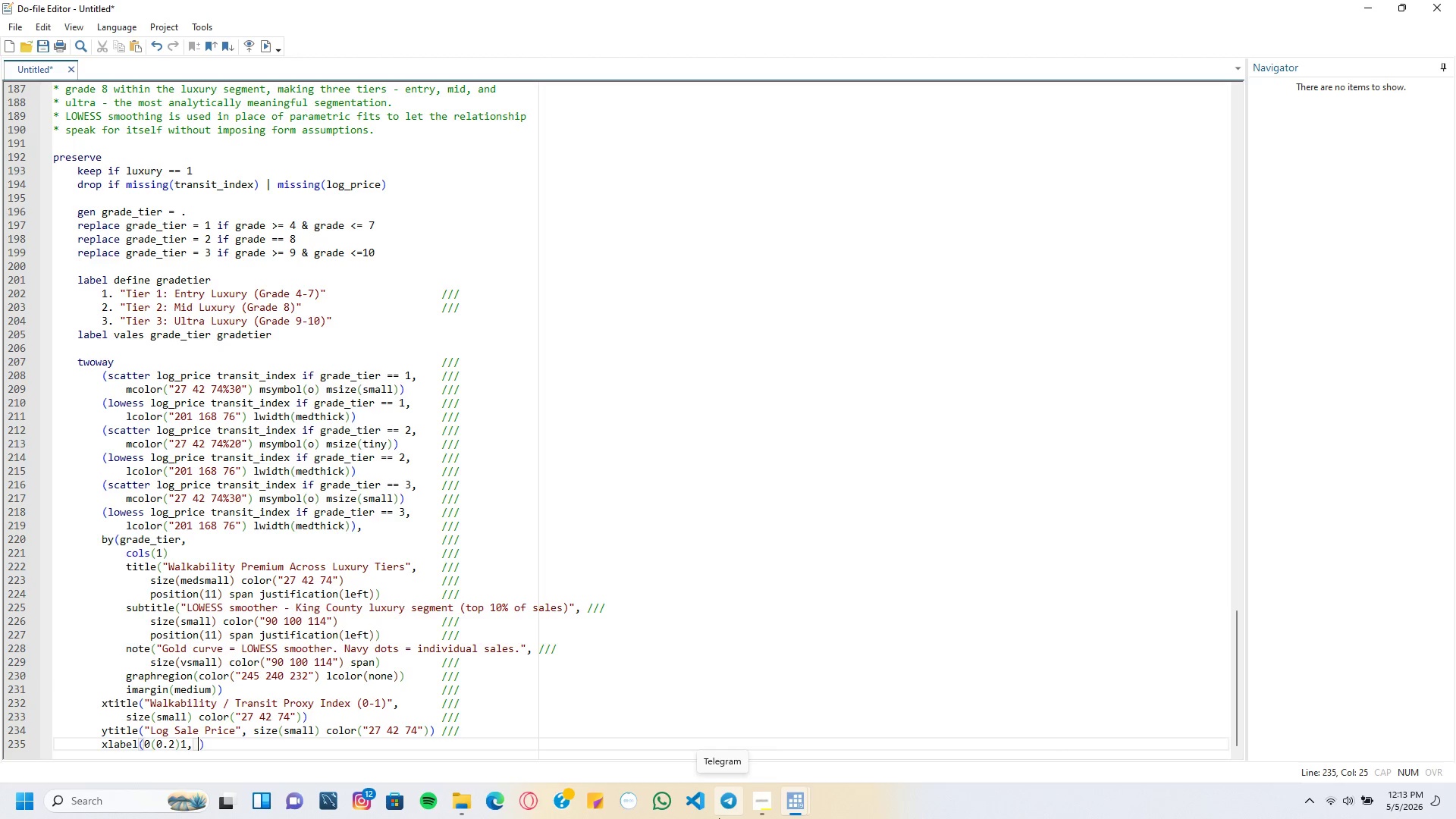 
key(Tab)
 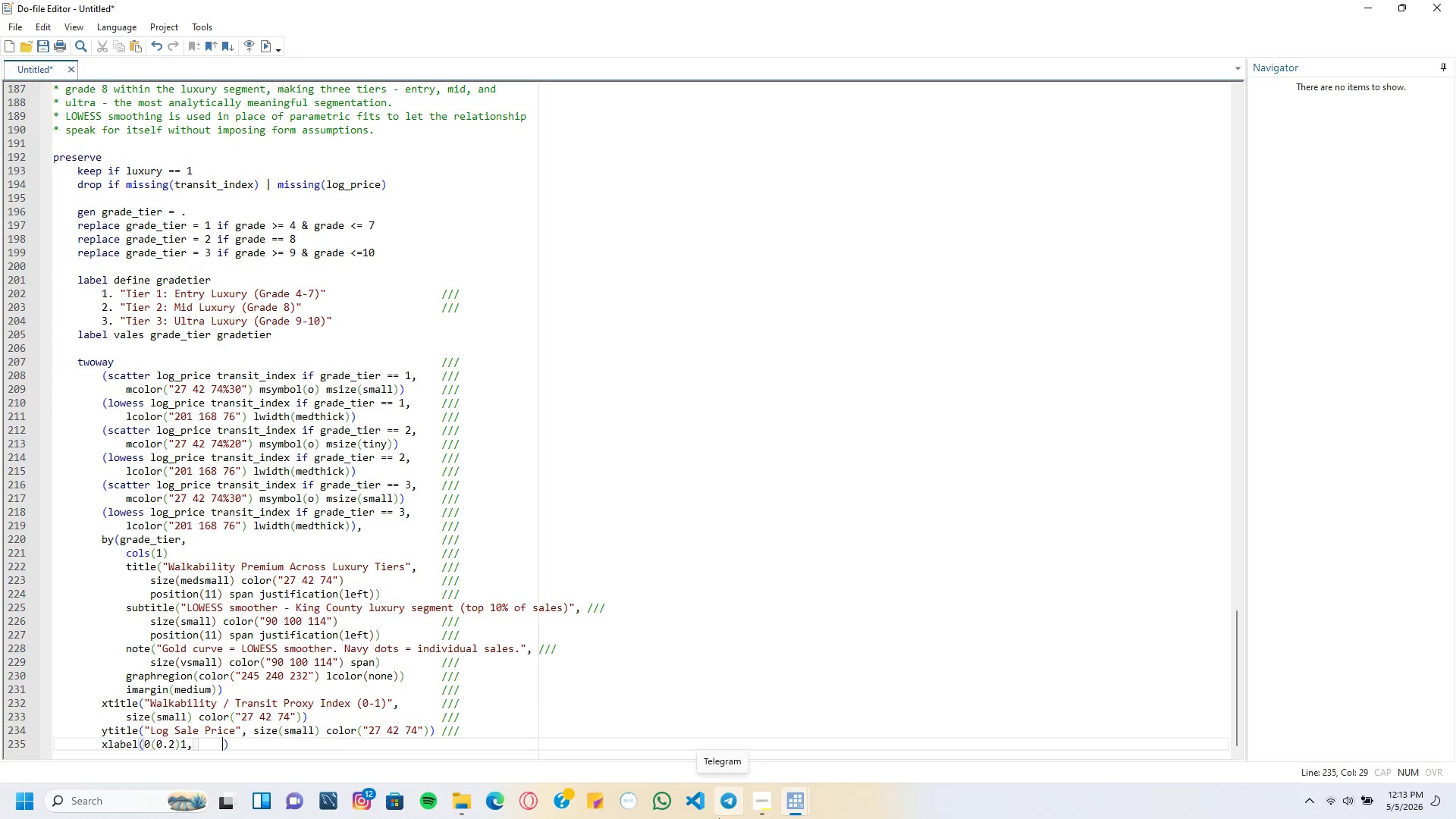 
key(Tab)
 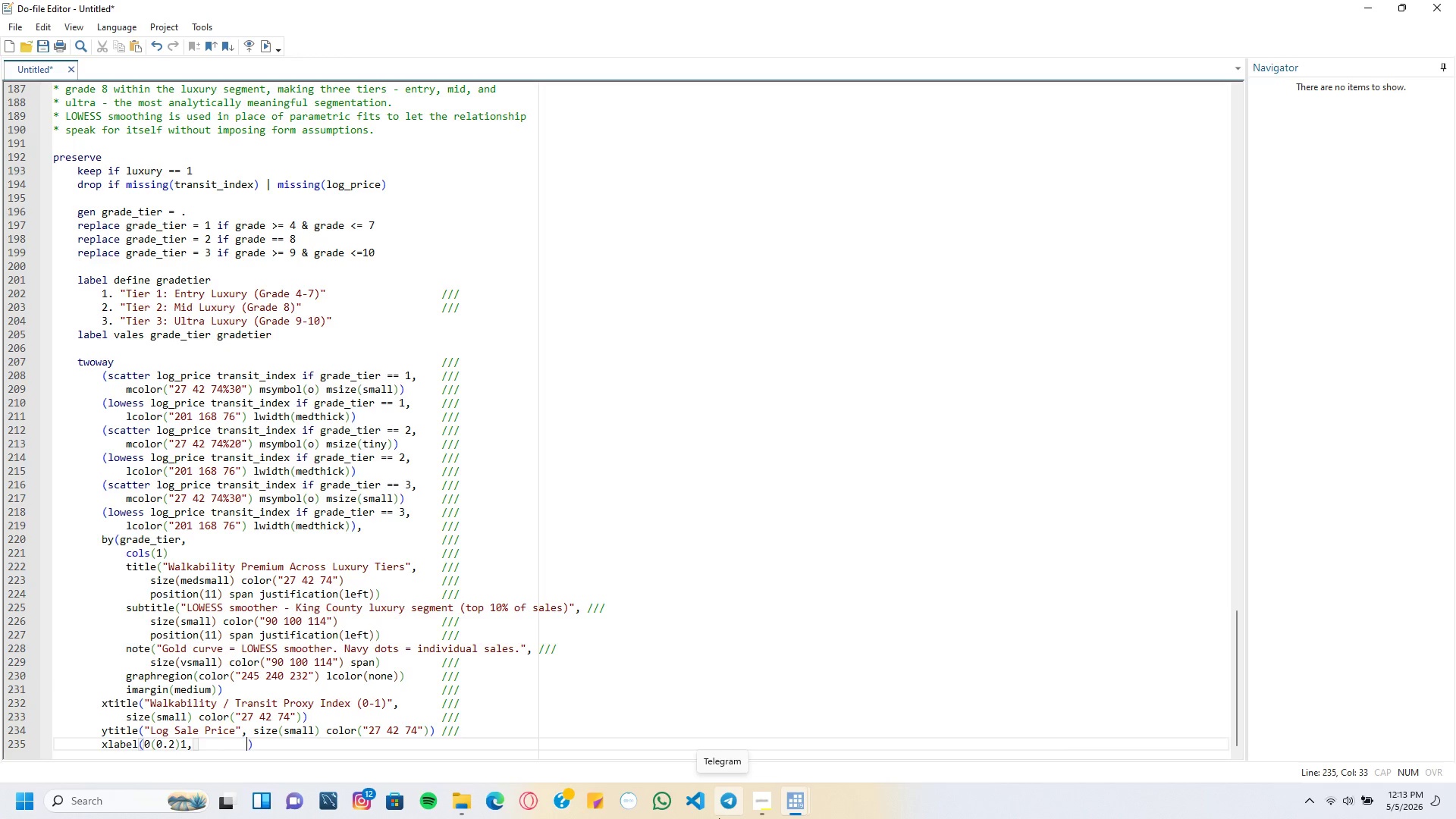 
key(Tab)
 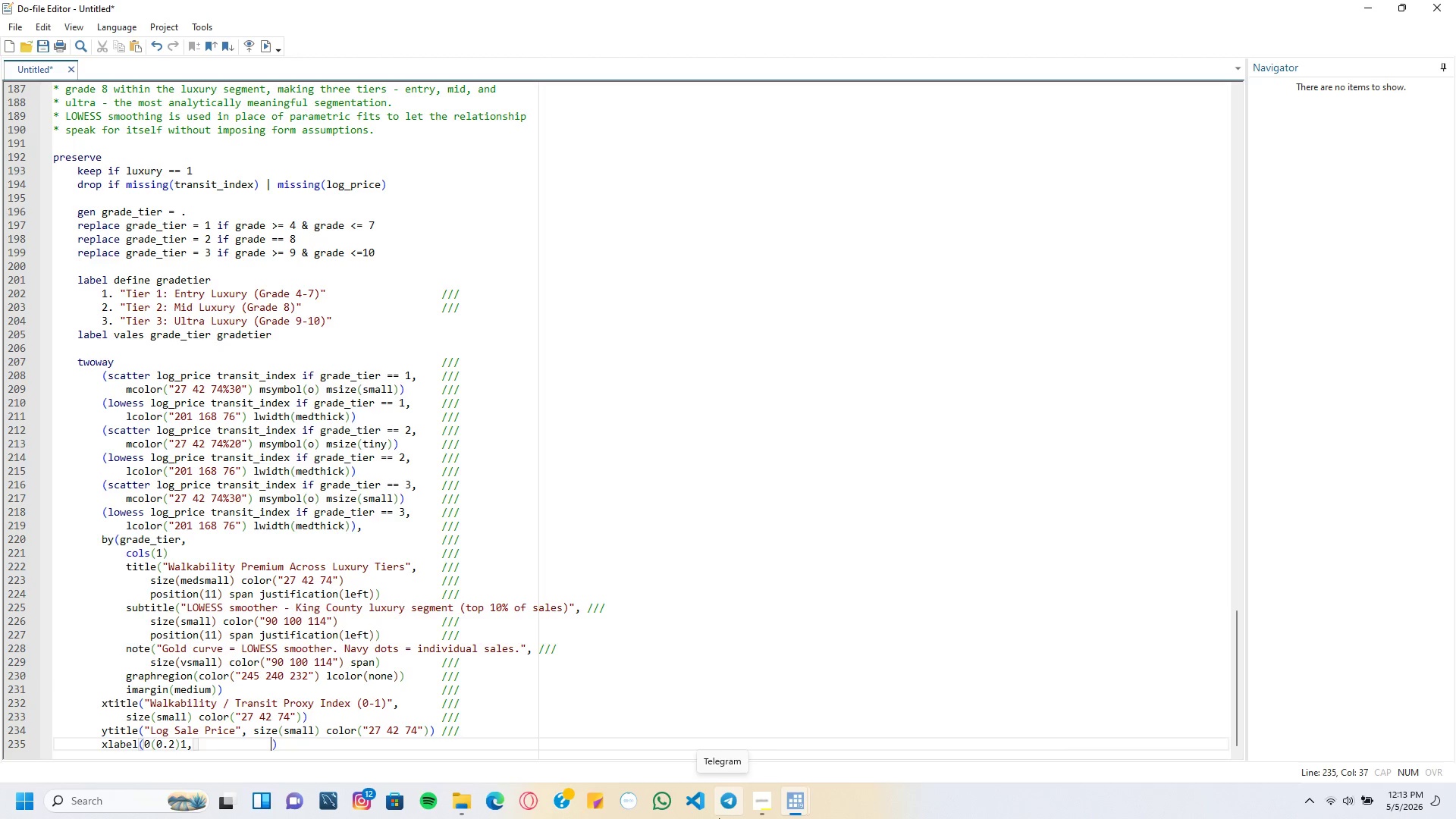 
key(Tab)
 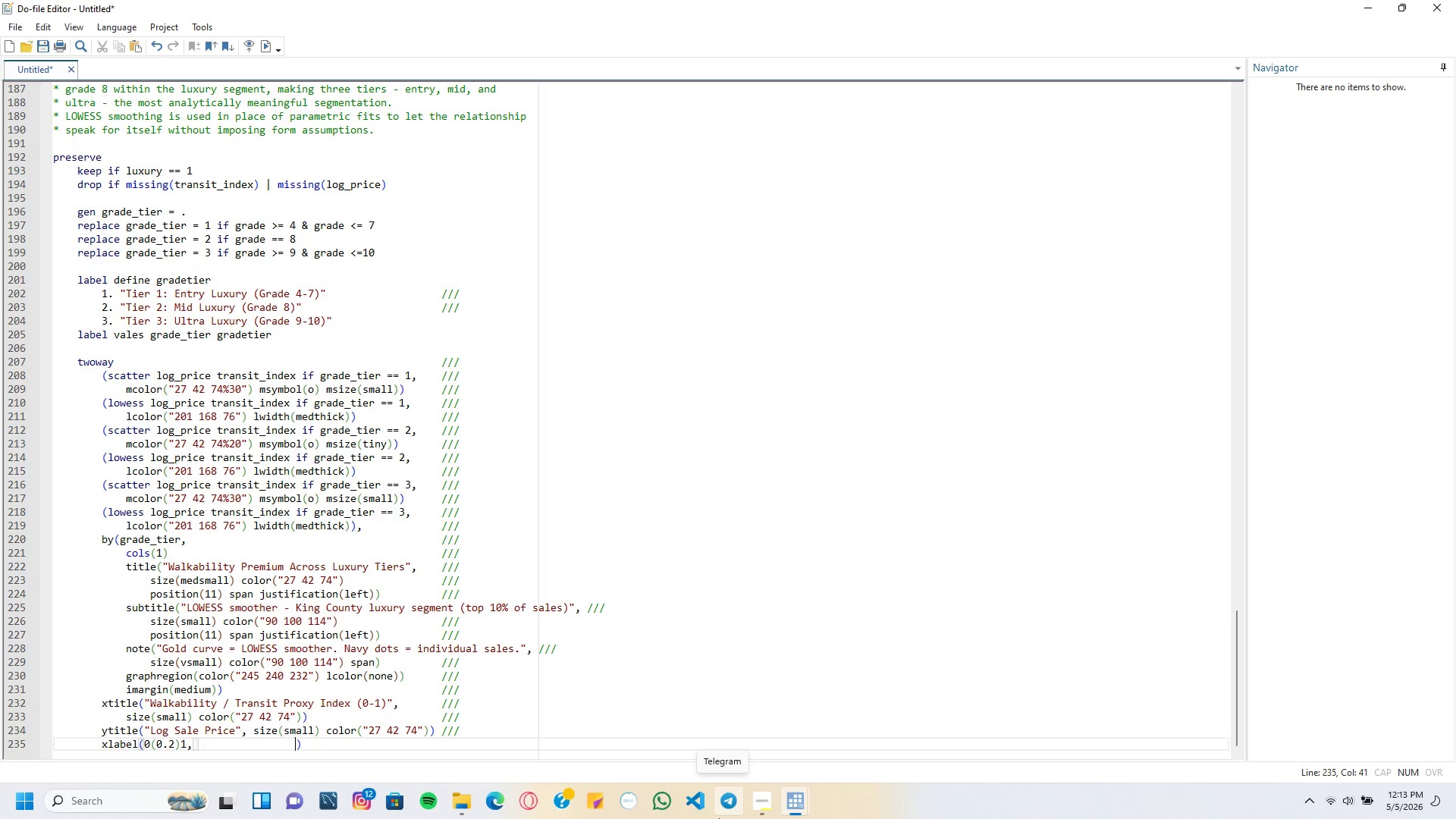 
key(Tab)
 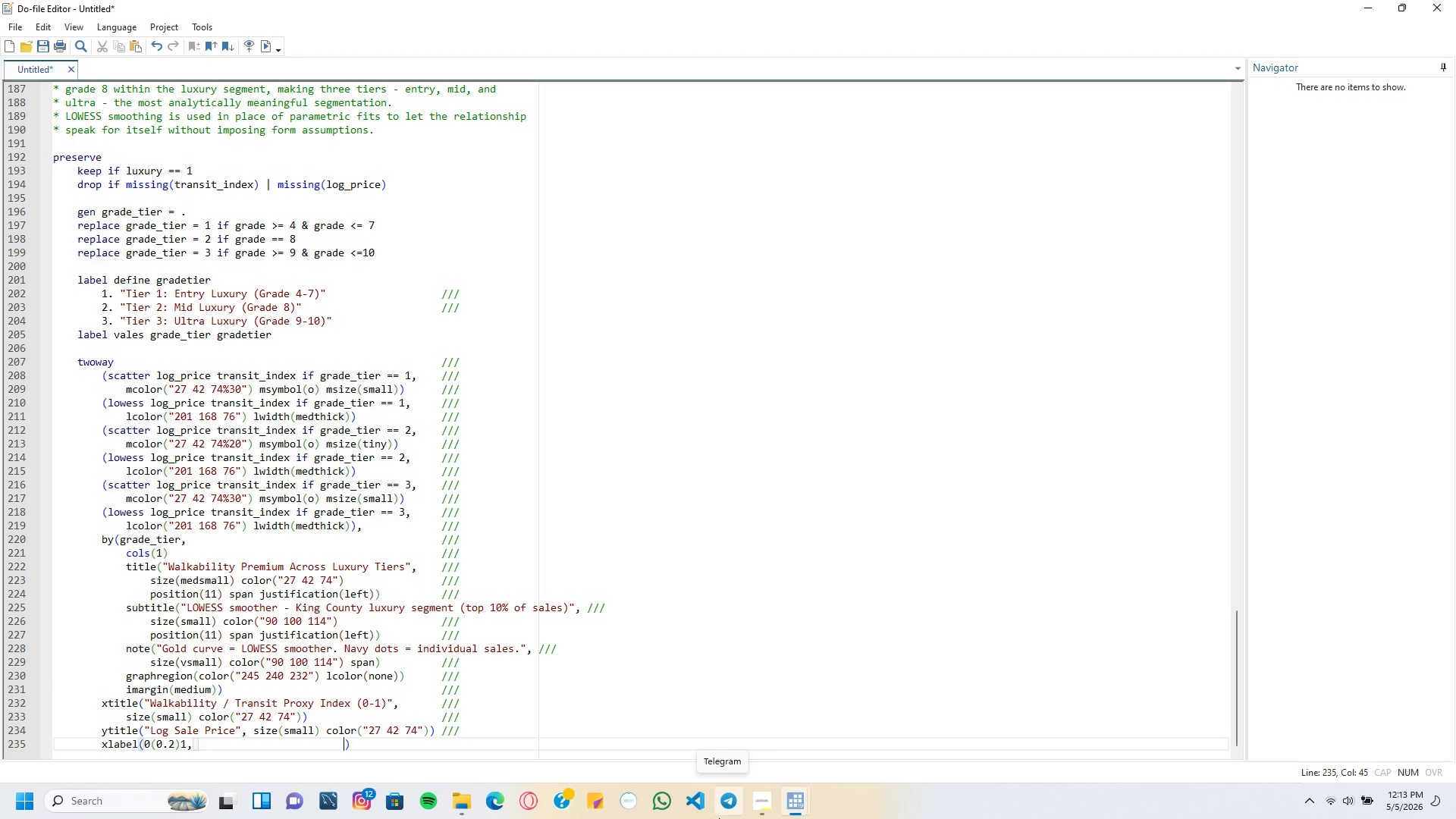 
key(Tab)
 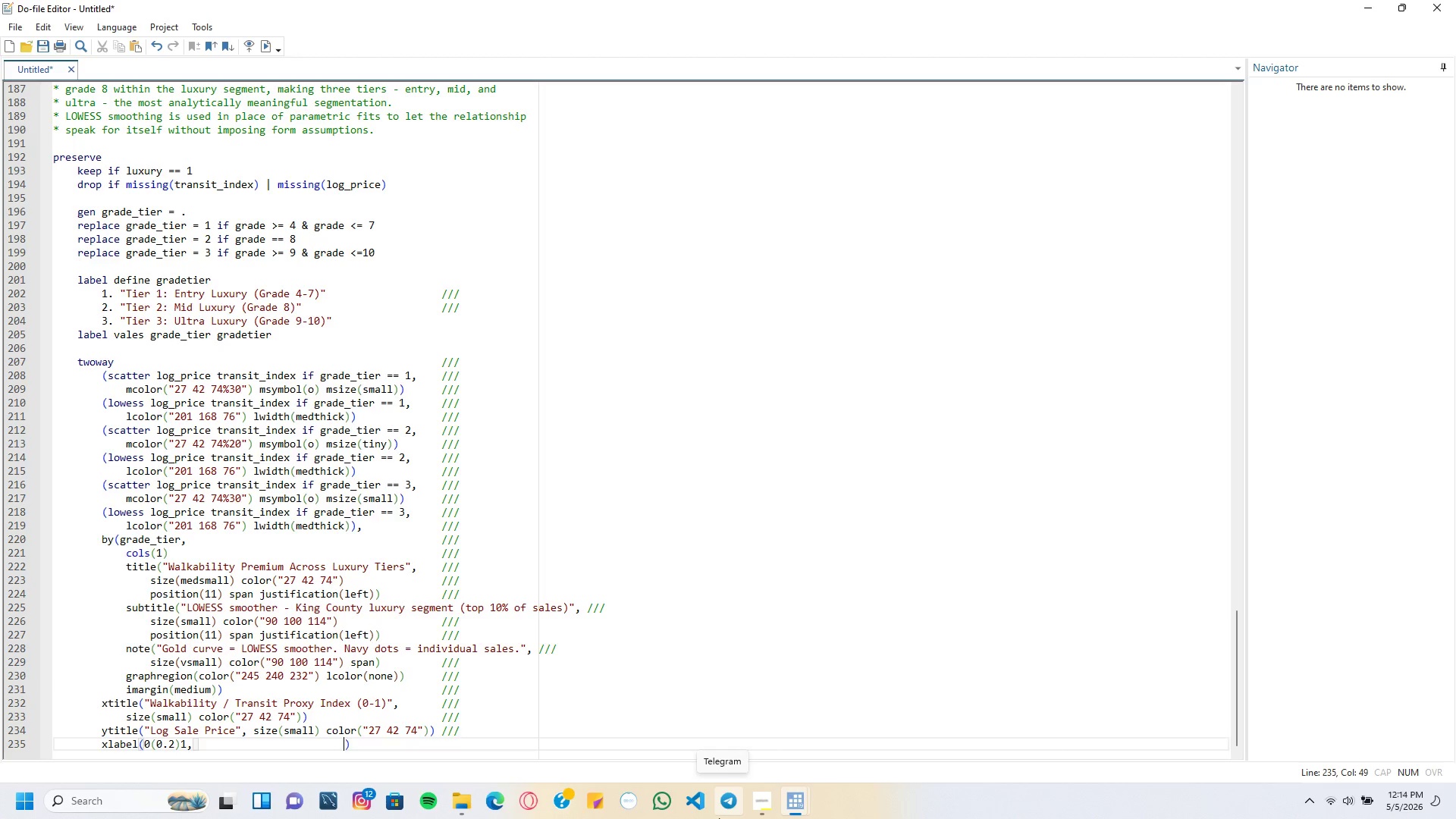 
key(Tab)
 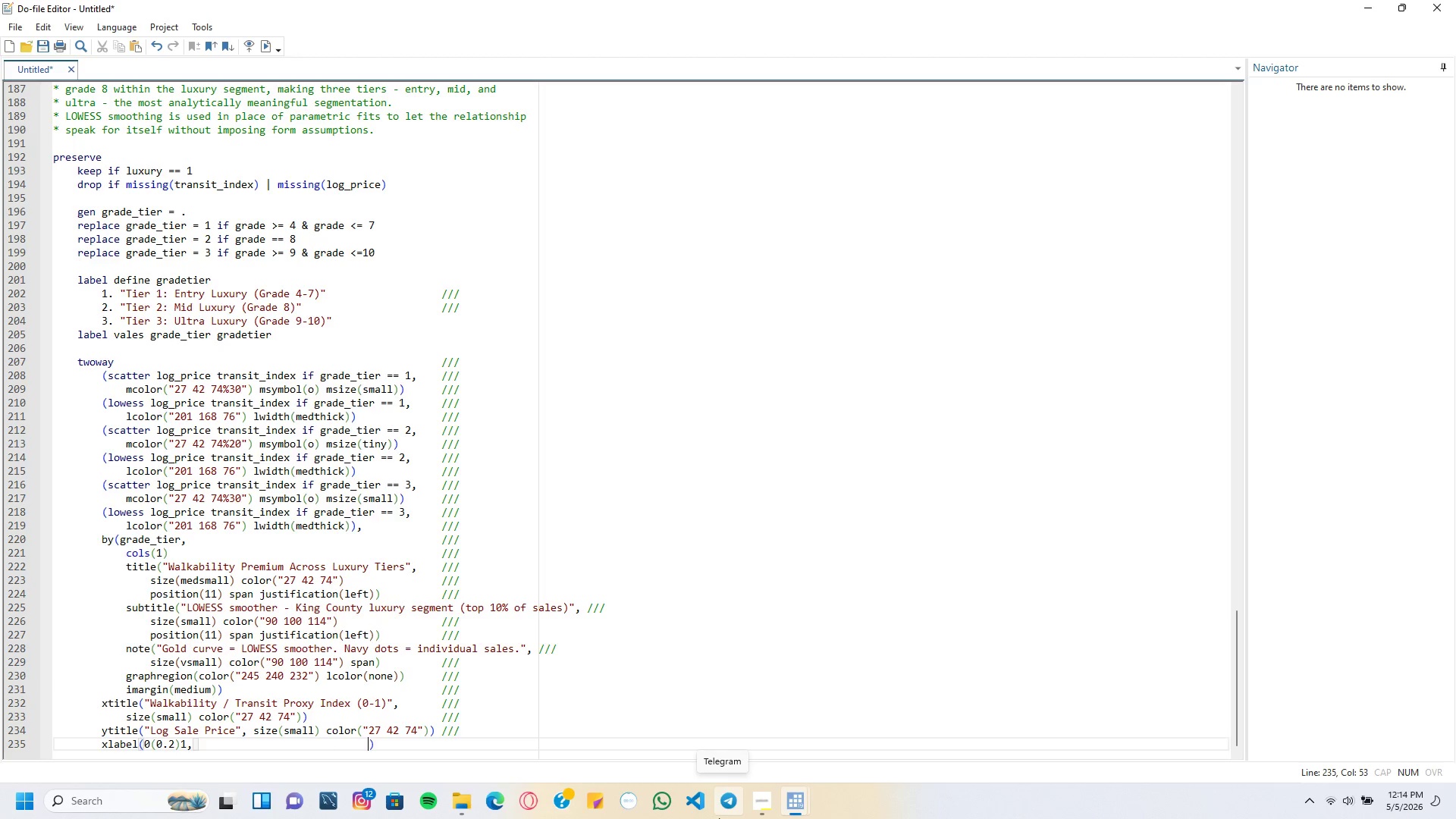 
key(Tab)
 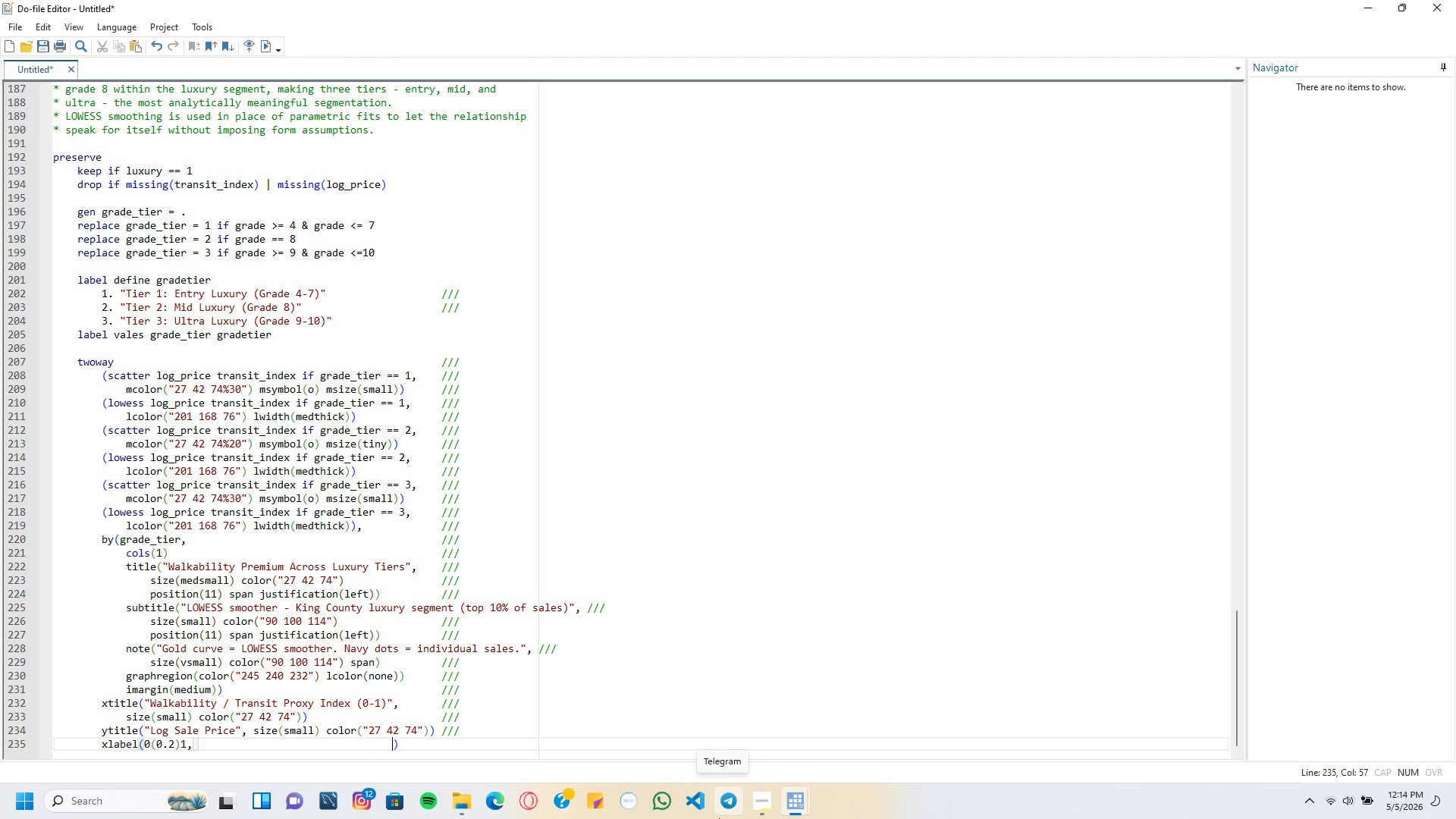 
key(Tab)
 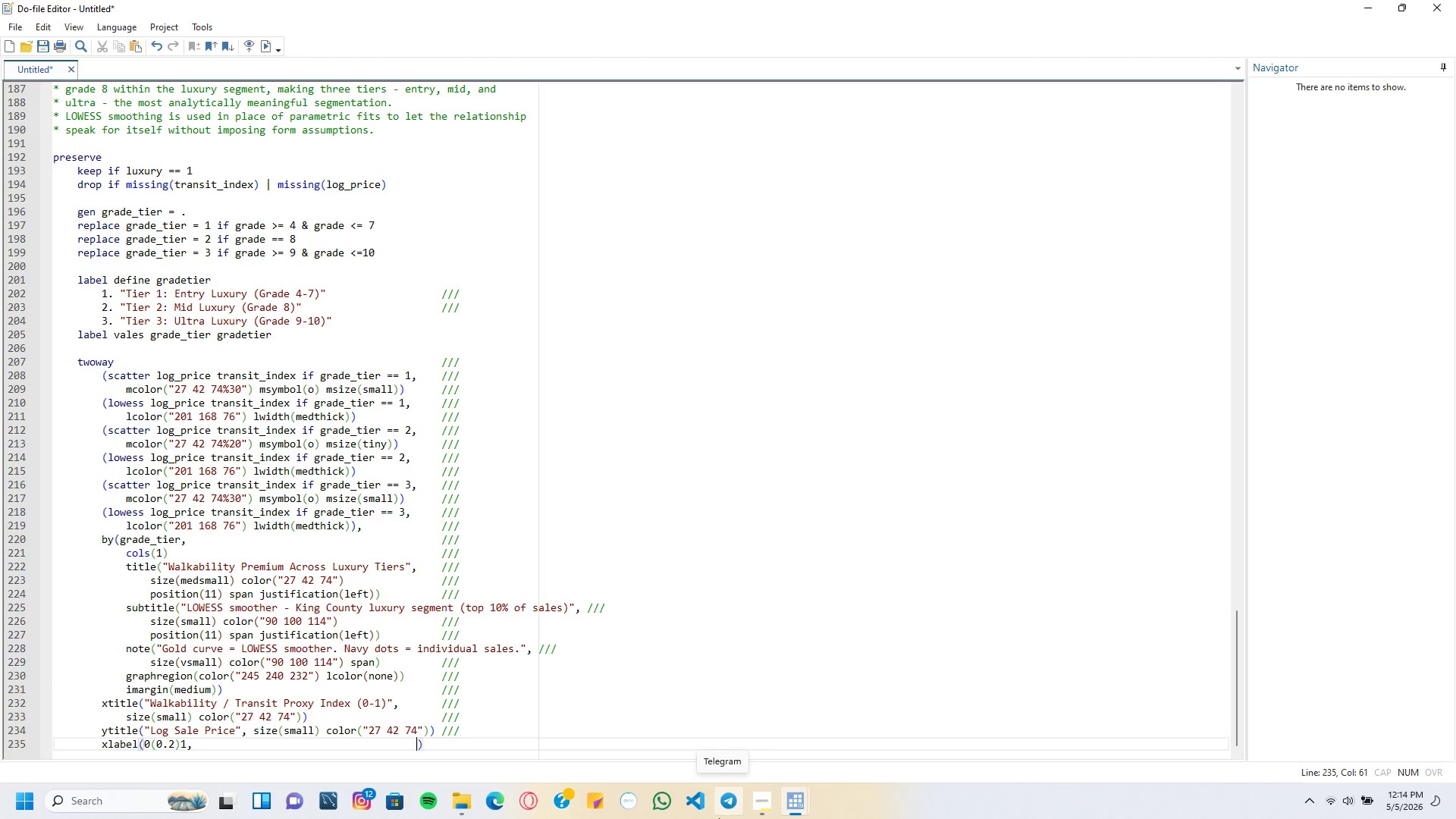 
key(Tab)
 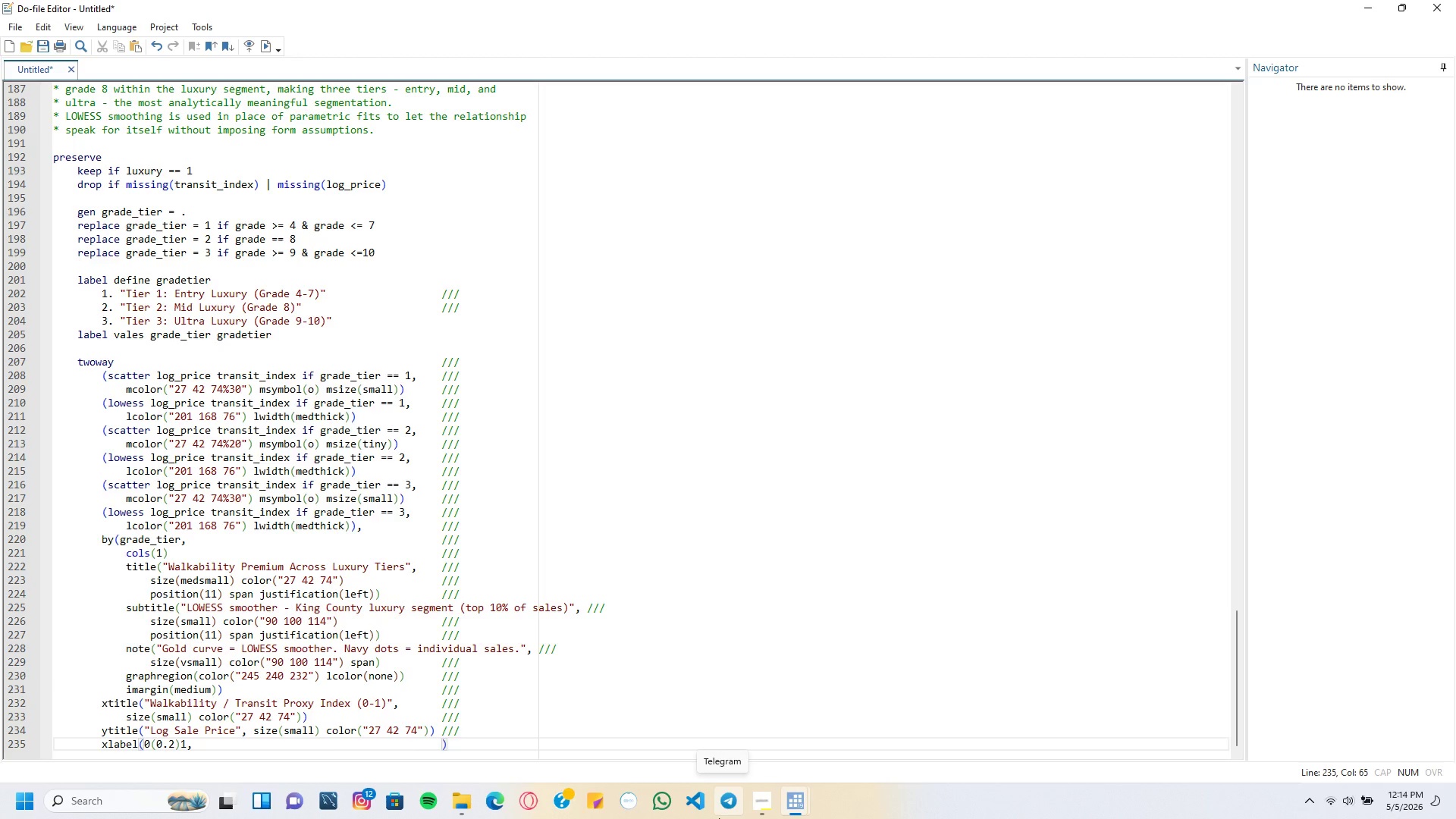 
key(Slash)
 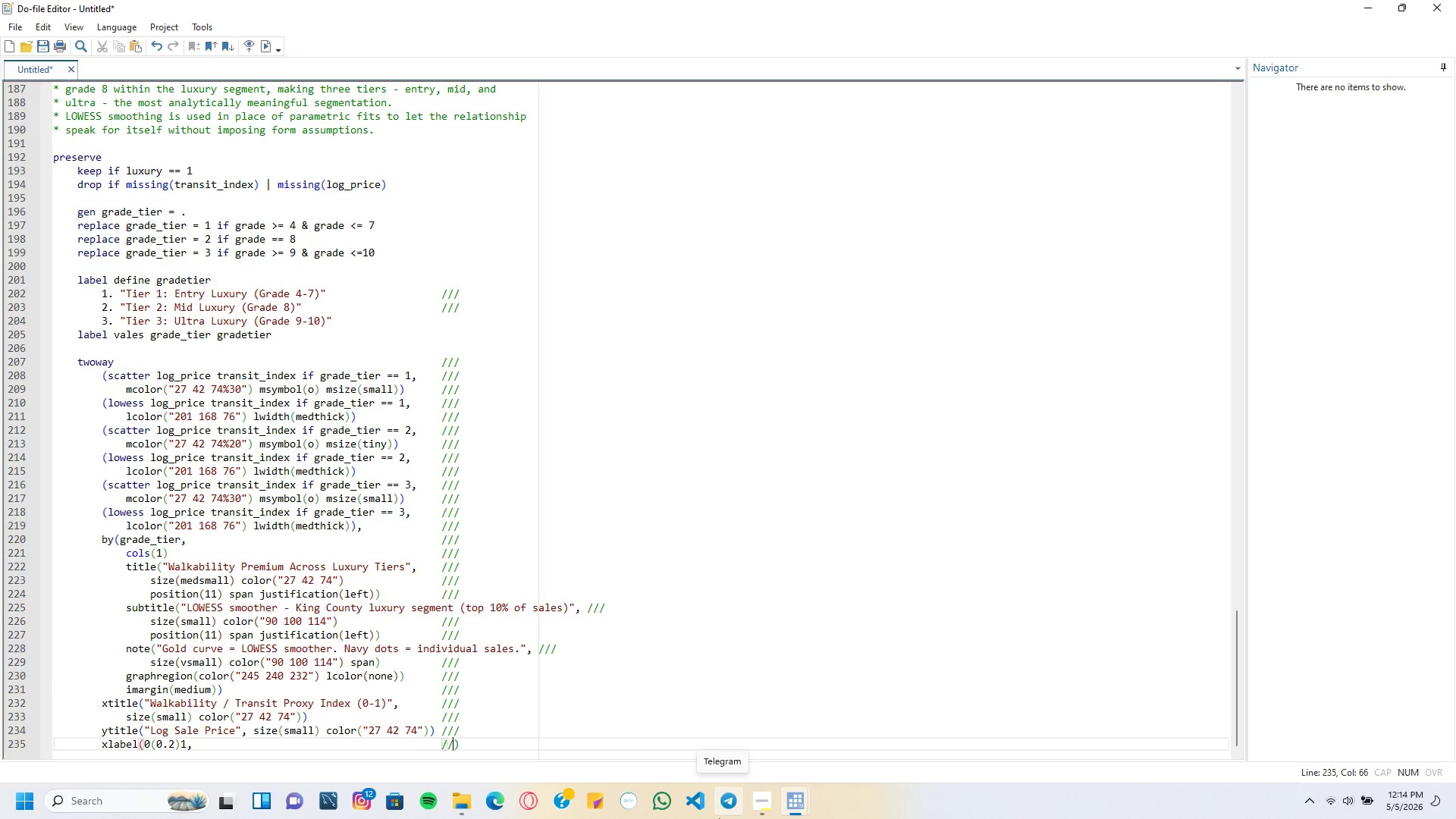 
key(Slash)
 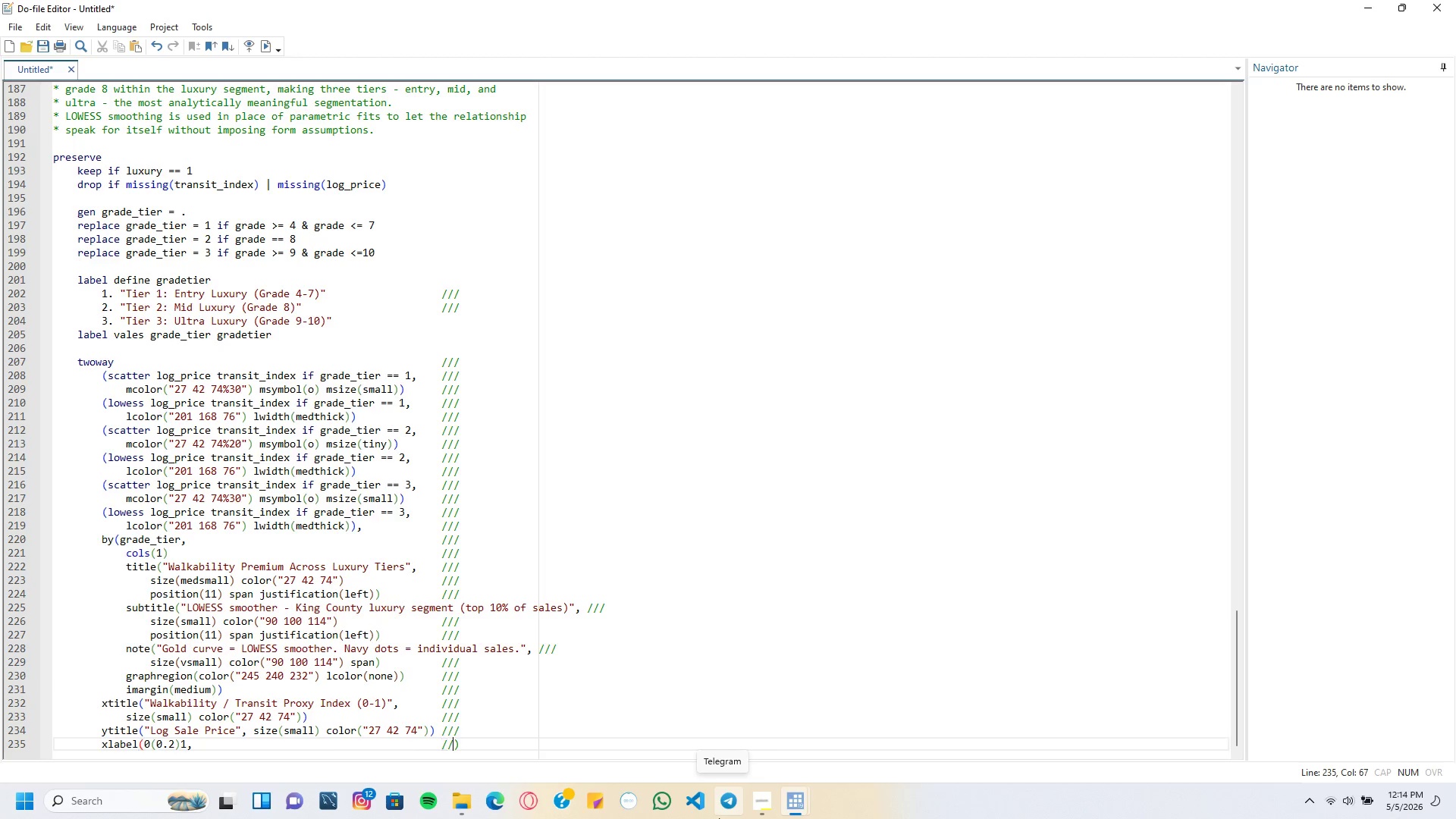 
key(Slash)
 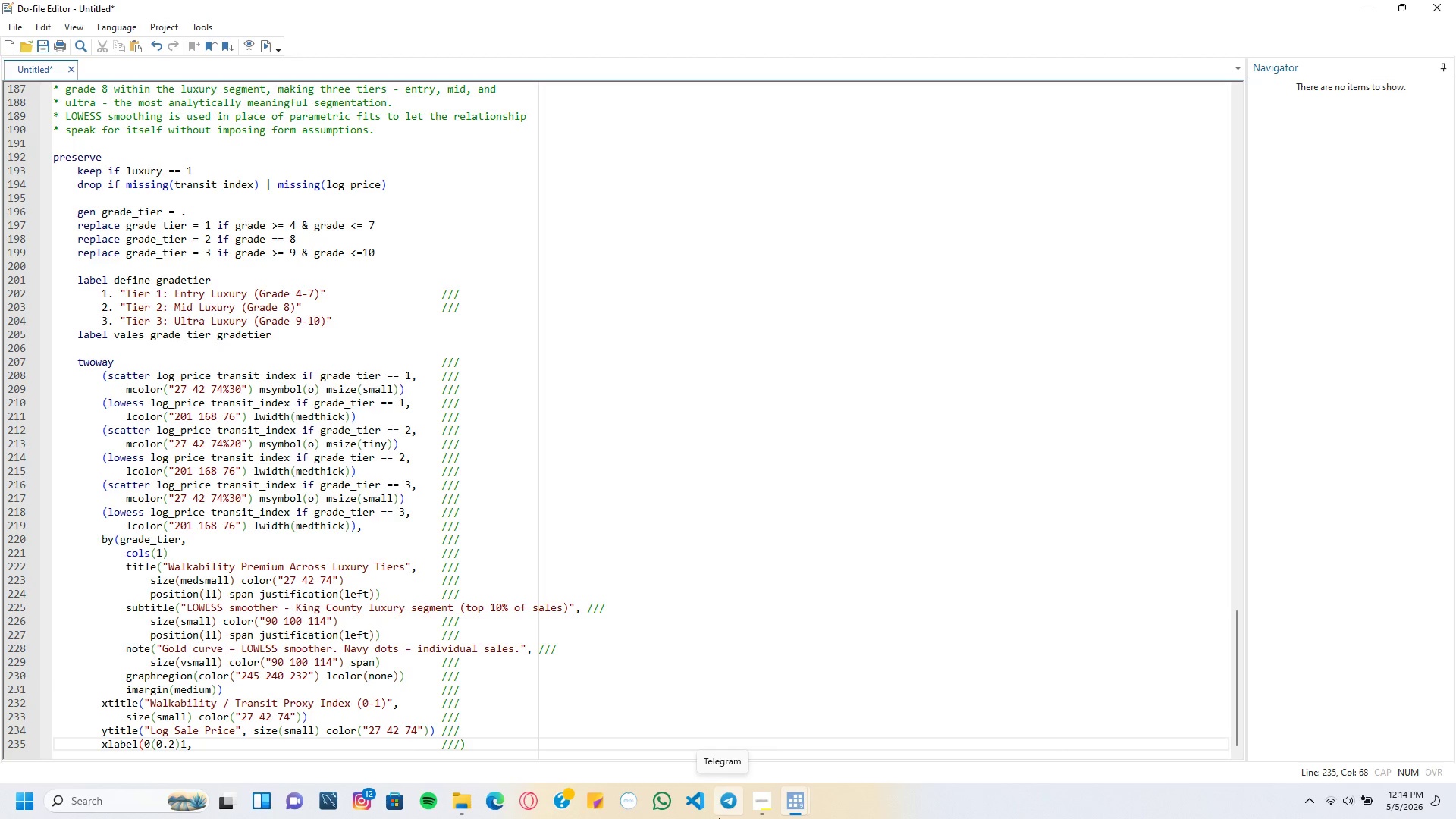 
key(Enter)
 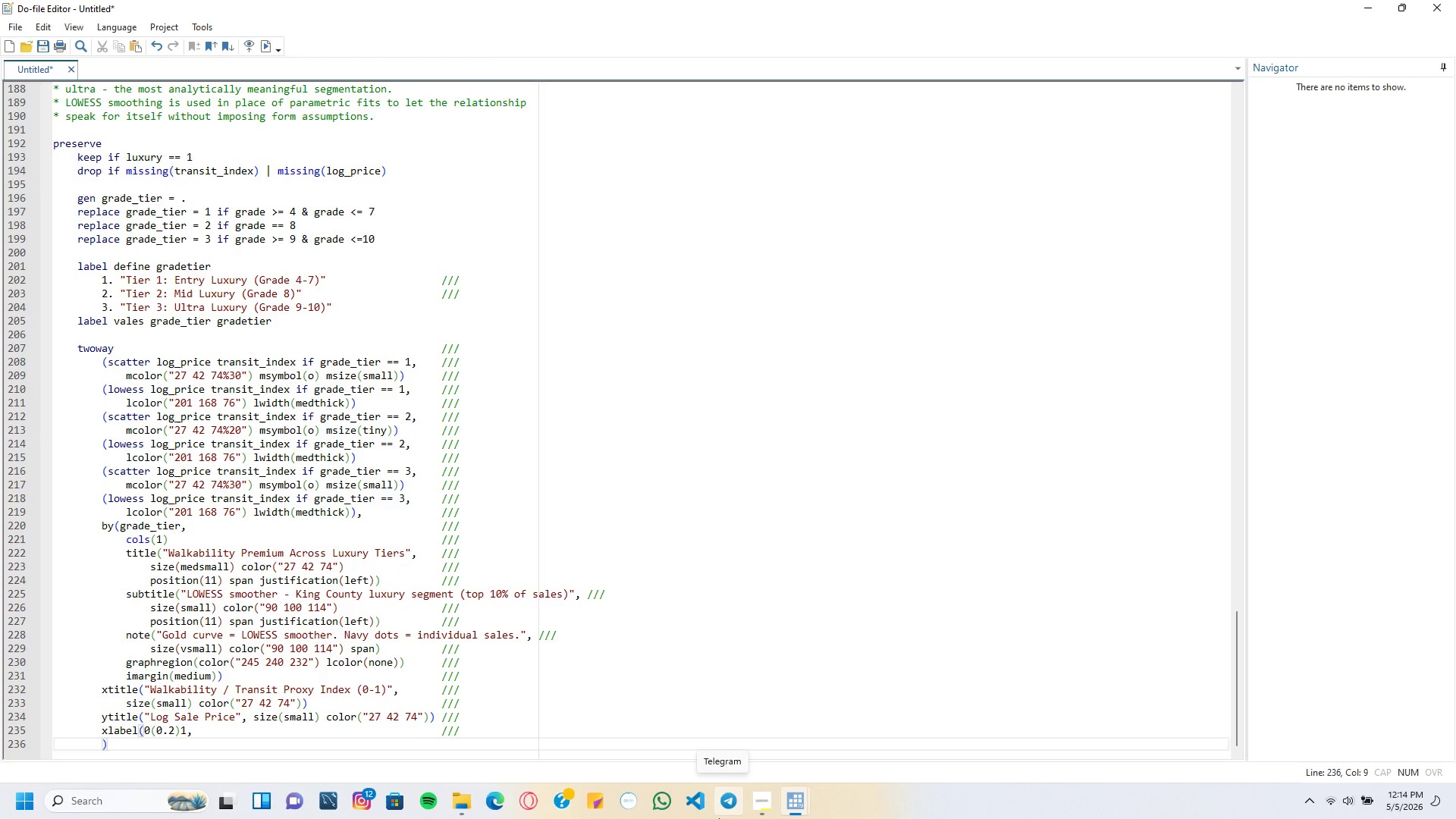 
key(Tab)
type(labsize(vsmall)
 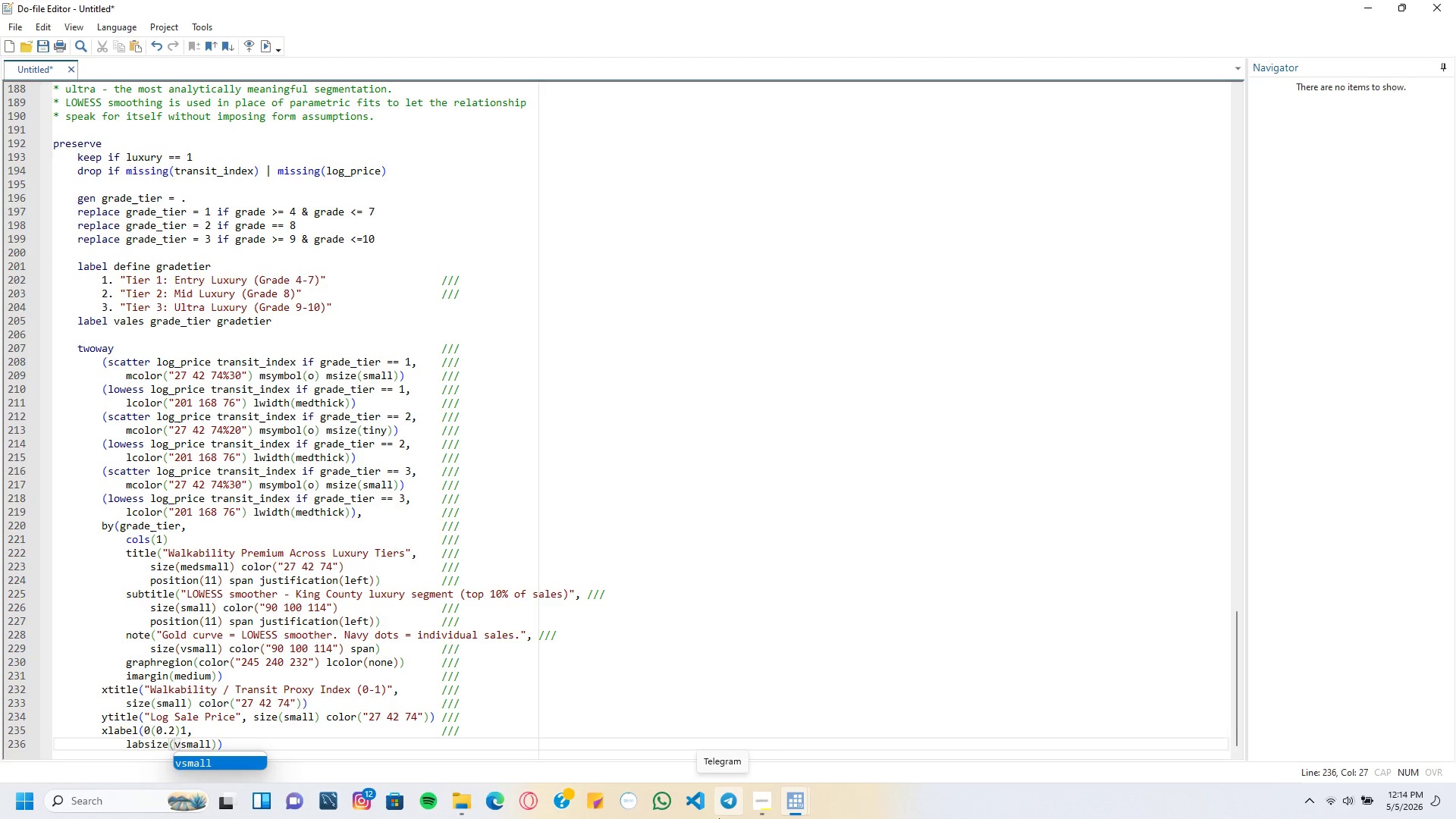 
key(ArrowRight)
 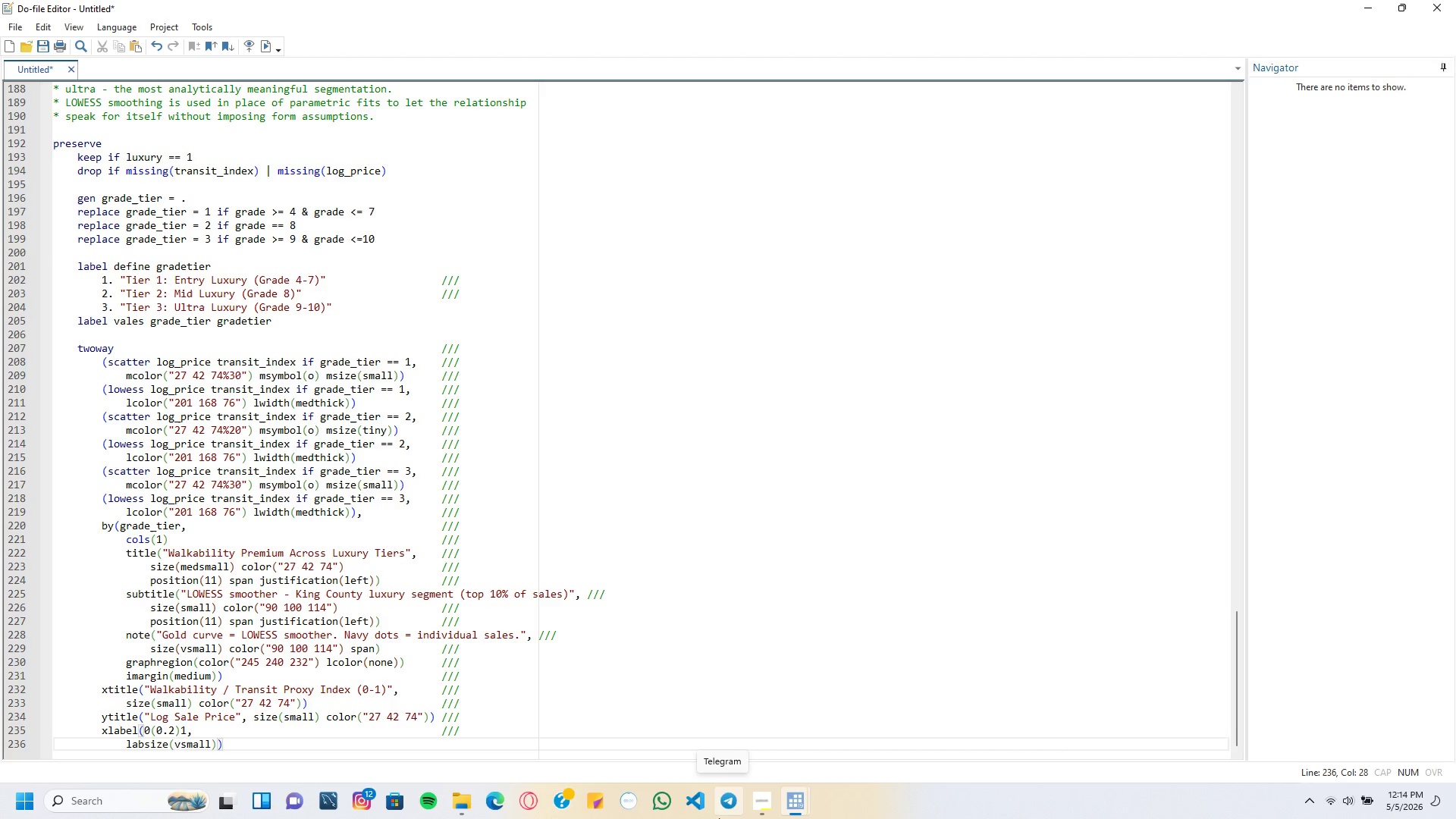 
type( angle(o)
key(Backspace)
type(0))
key(Tab)
key(Tab)
key(Tab)
key(Tab)
key(Tab)
key(Tab)
key(Tab)
key(Tab)
key(Backspace)
type(.///)
key(Backspace)
key(Backspace)
key(Backspace)
key(Backspace)
type(///)
 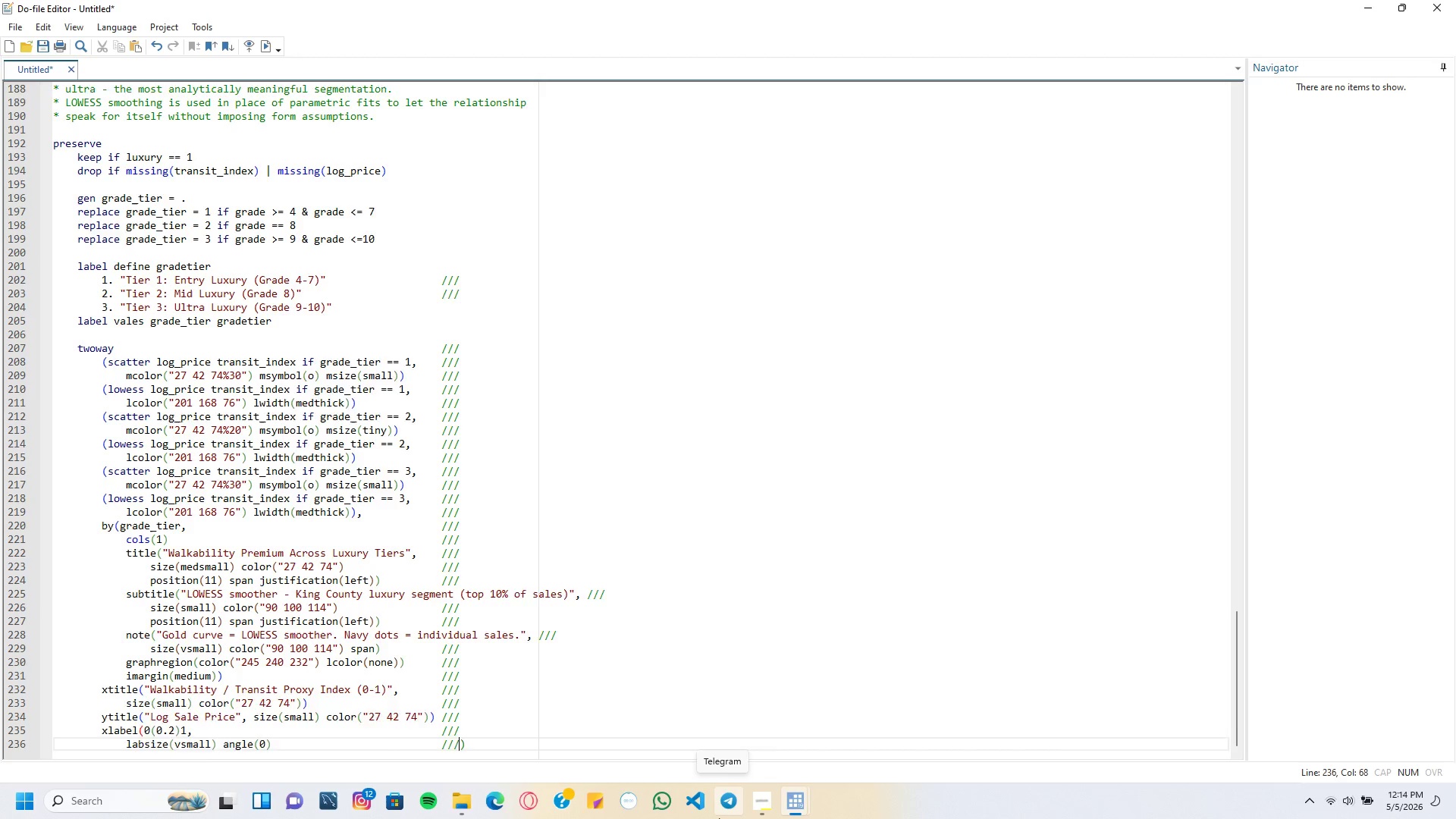 
key(Enter)
 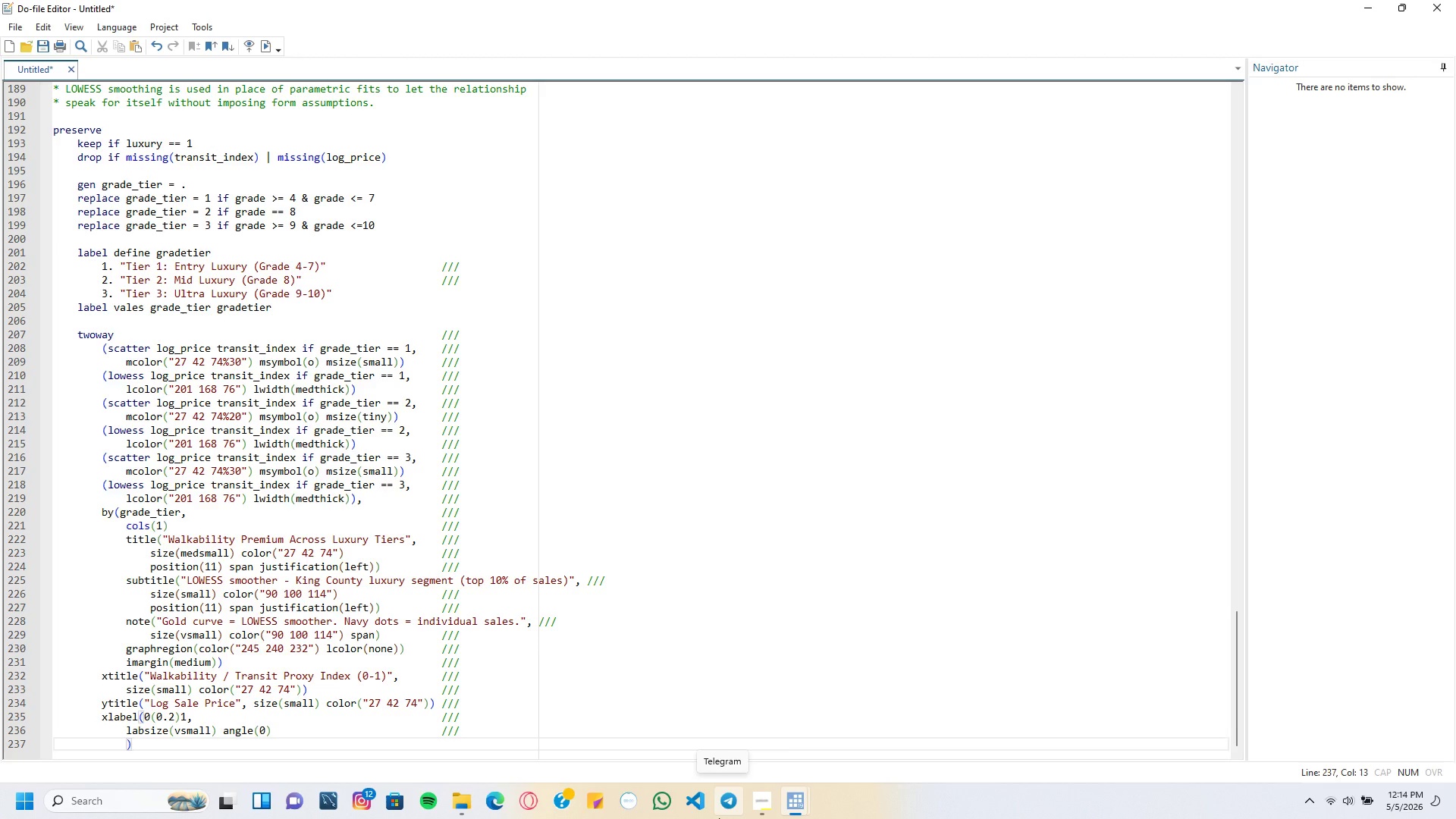 
type(grid )
 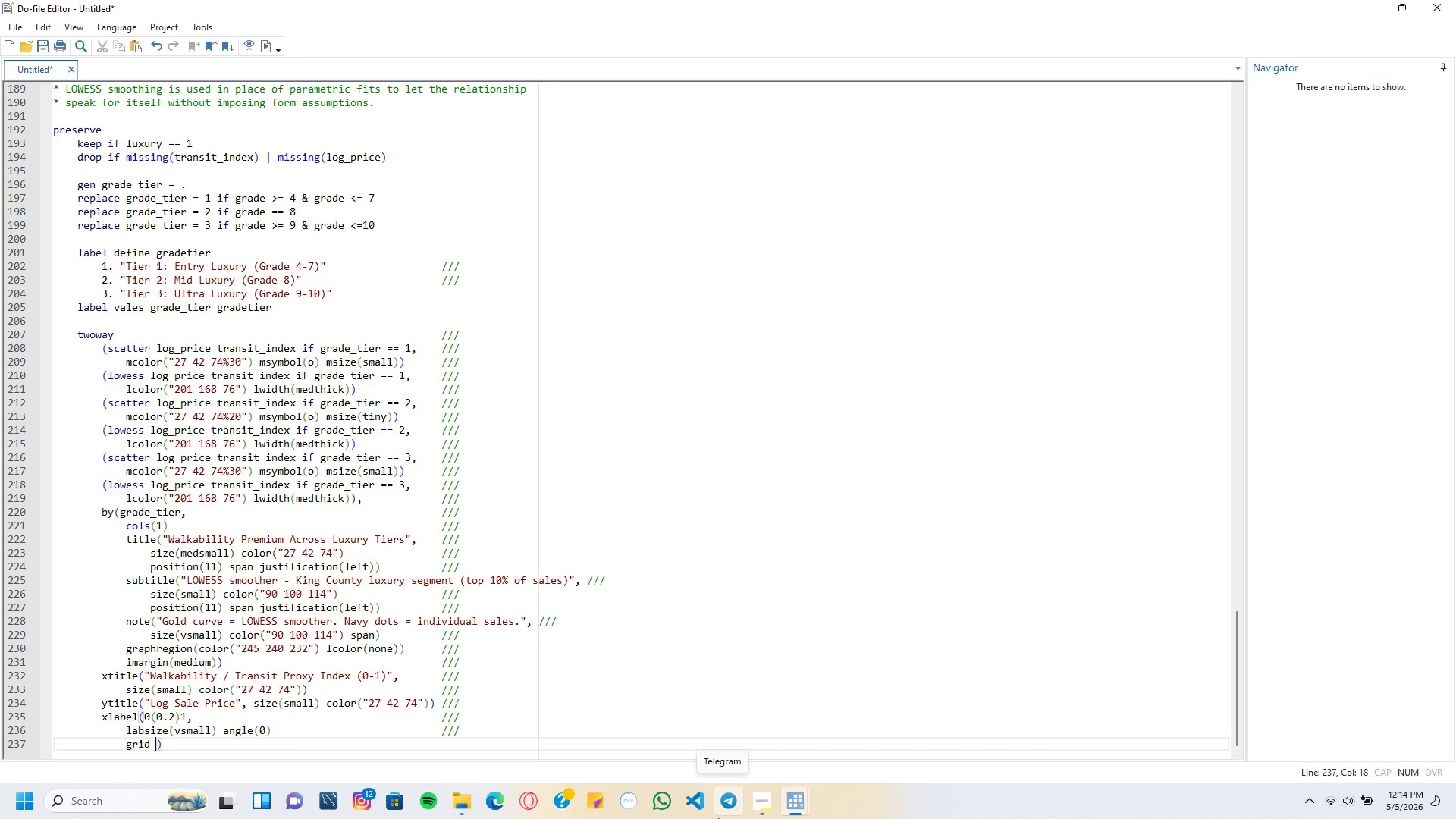 
type(glcolor("220 220 220)
 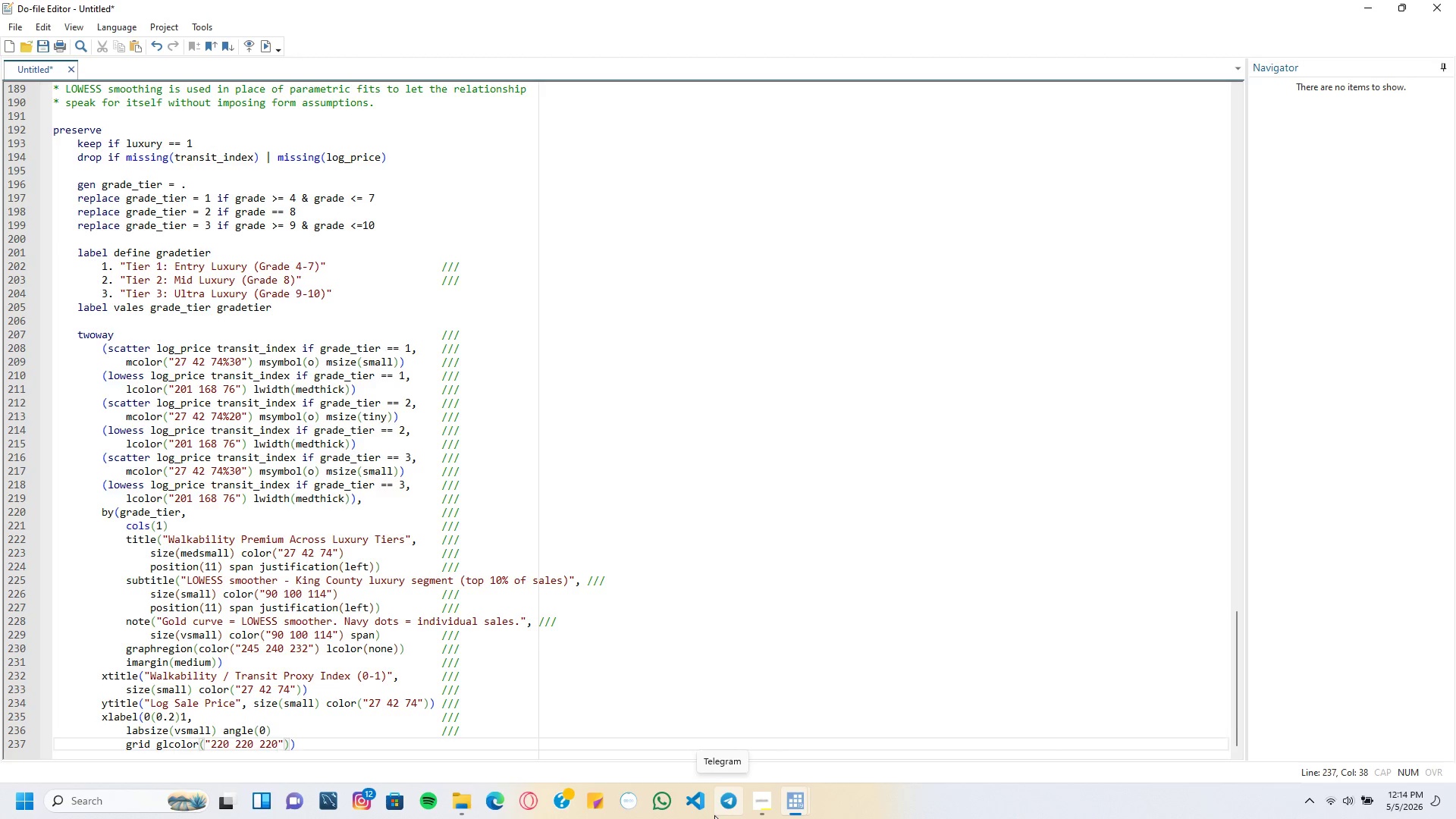 
key(ArrowRight)
 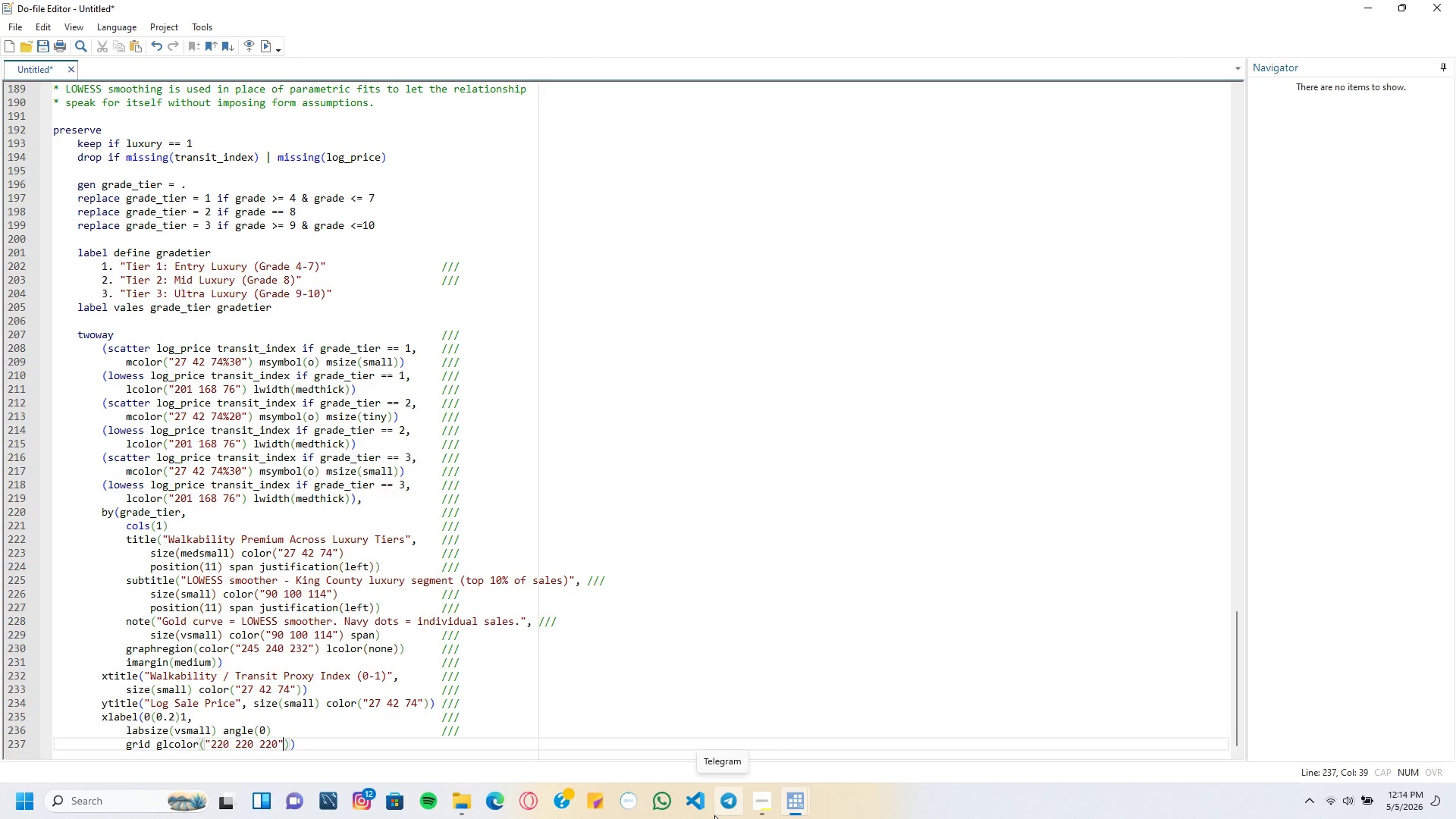 
key(ArrowRight)
 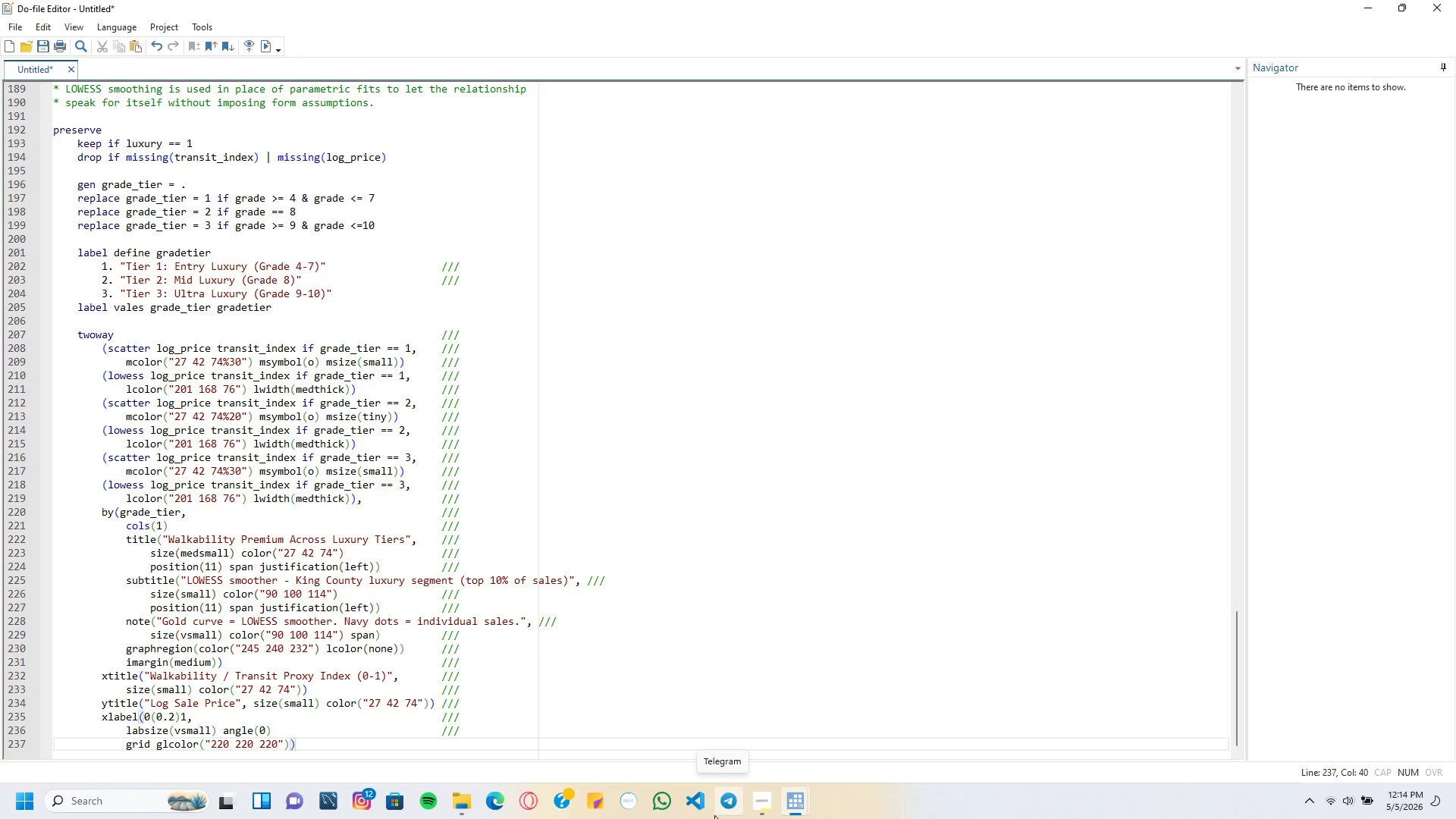 
type( glwidth(vthin)
 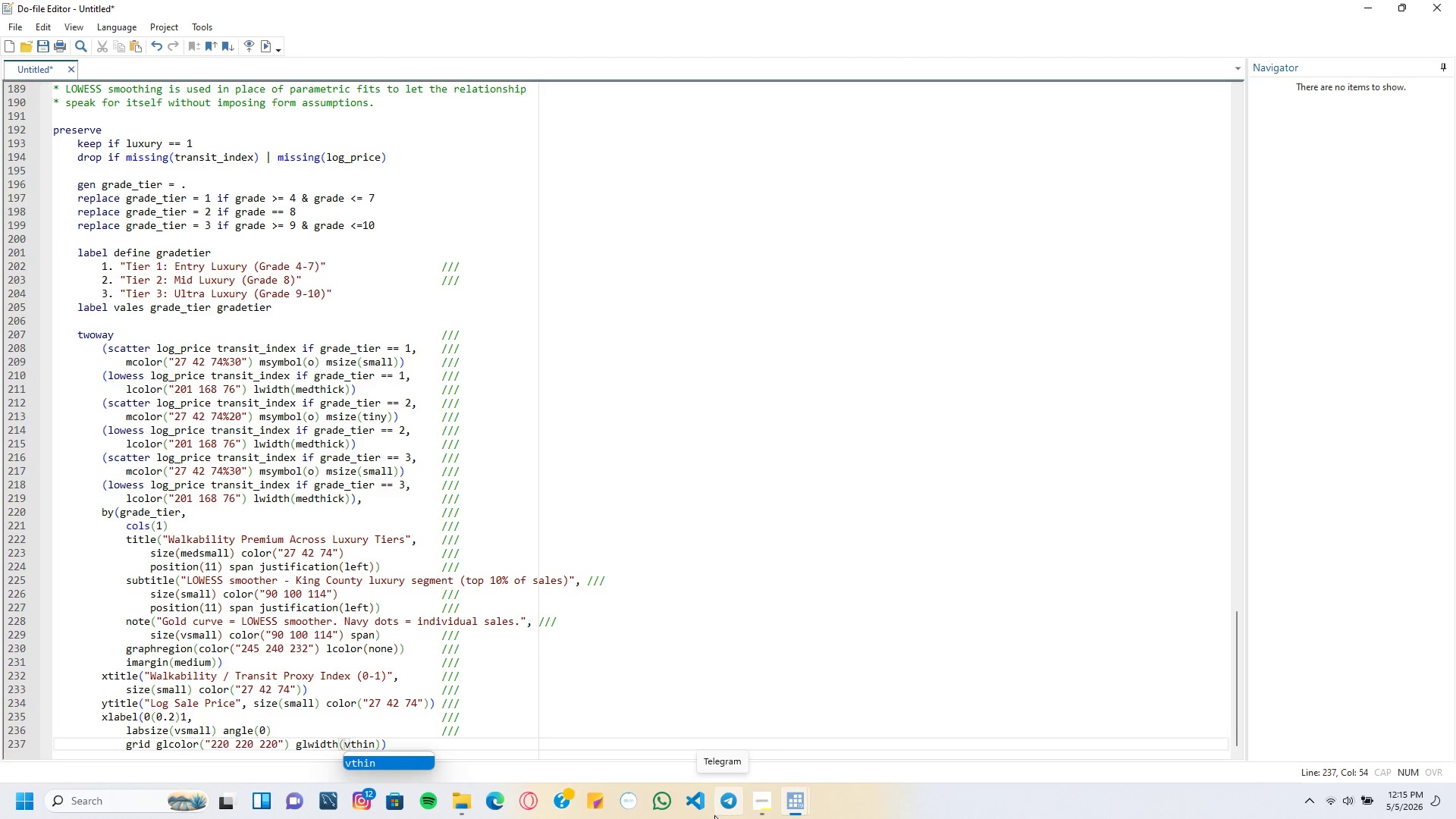 
key(ArrowRight)
 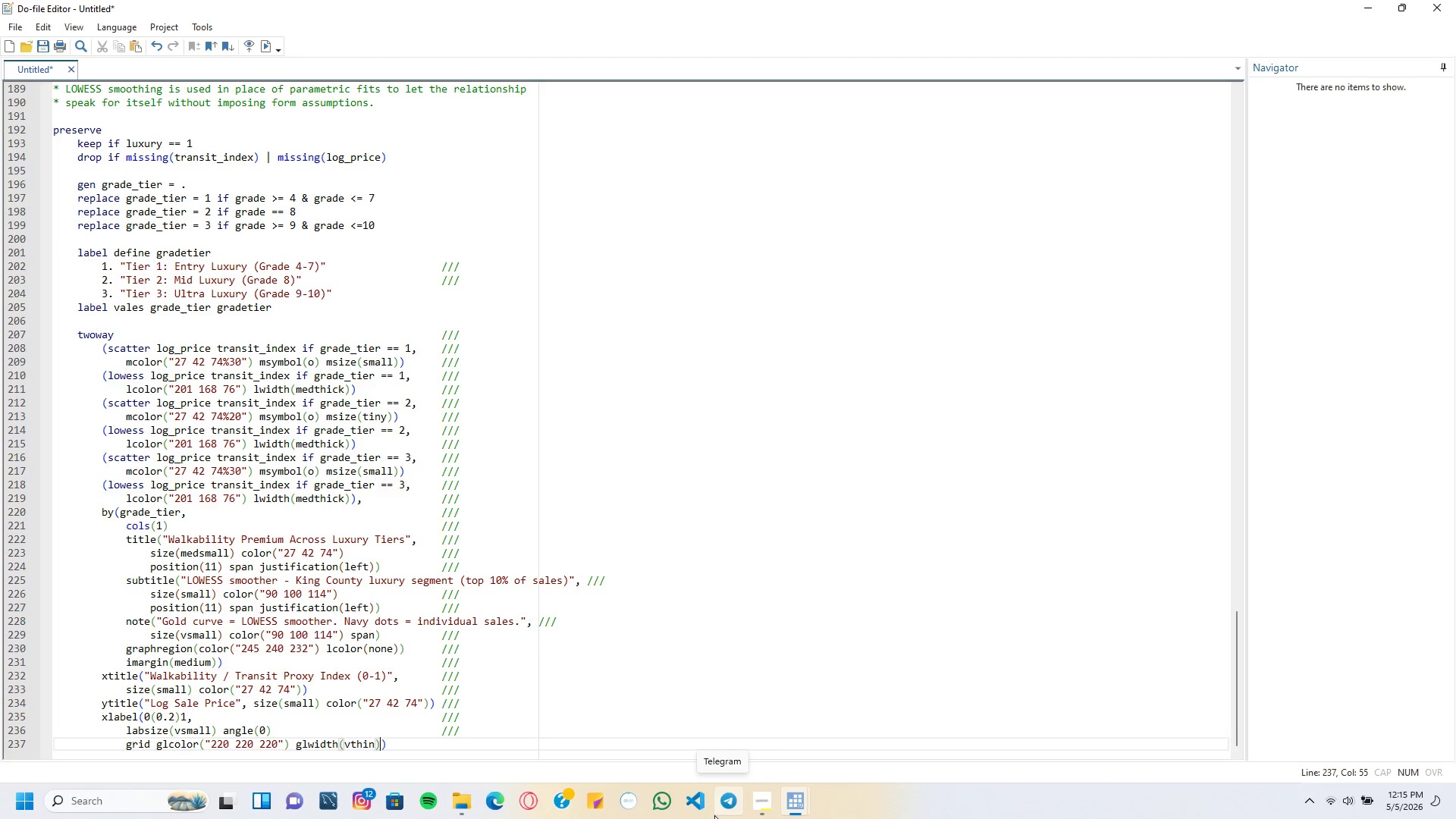 
key(ArrowRight)
 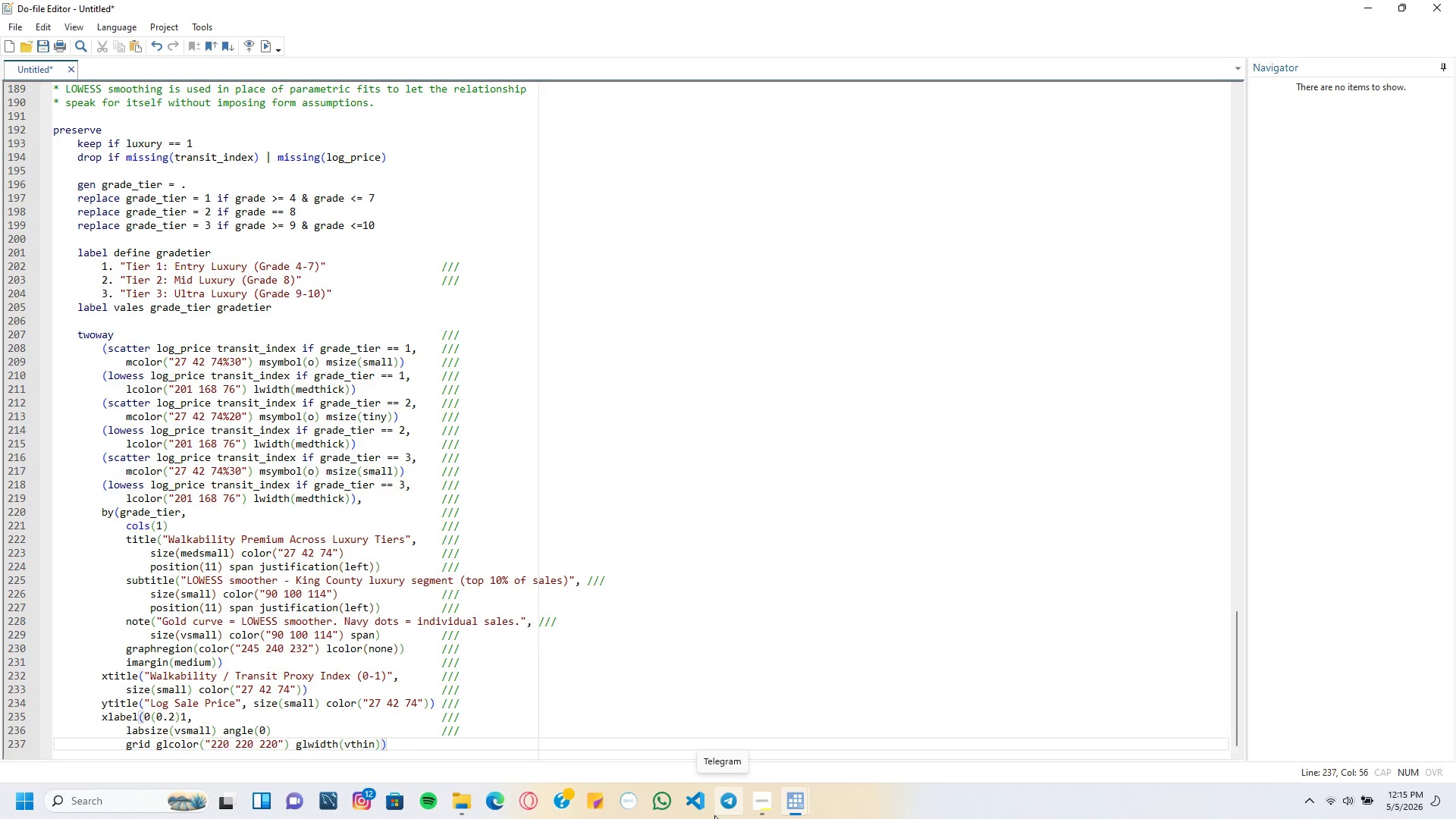 
key(Tab)
 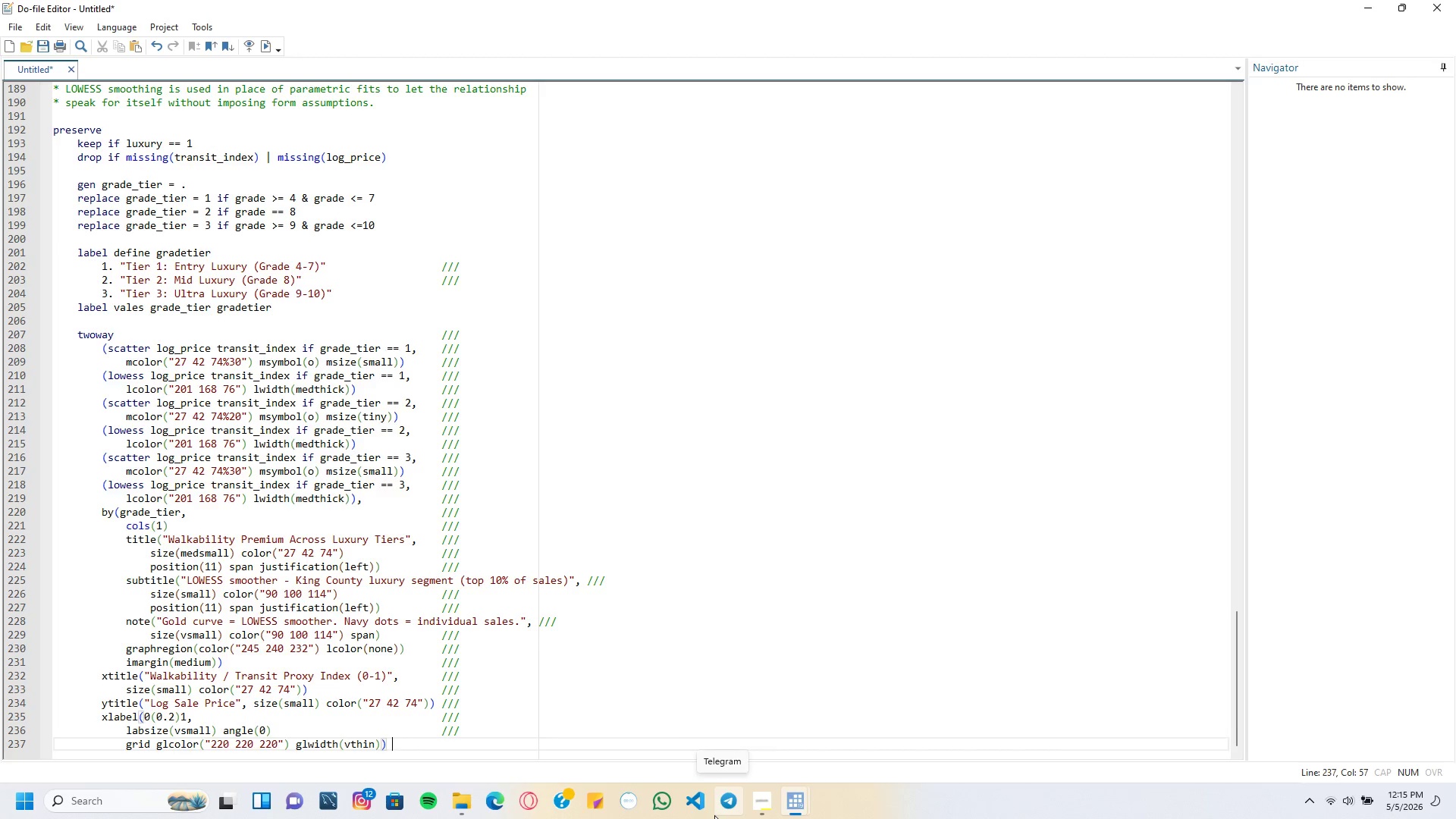 
key(Tab)
 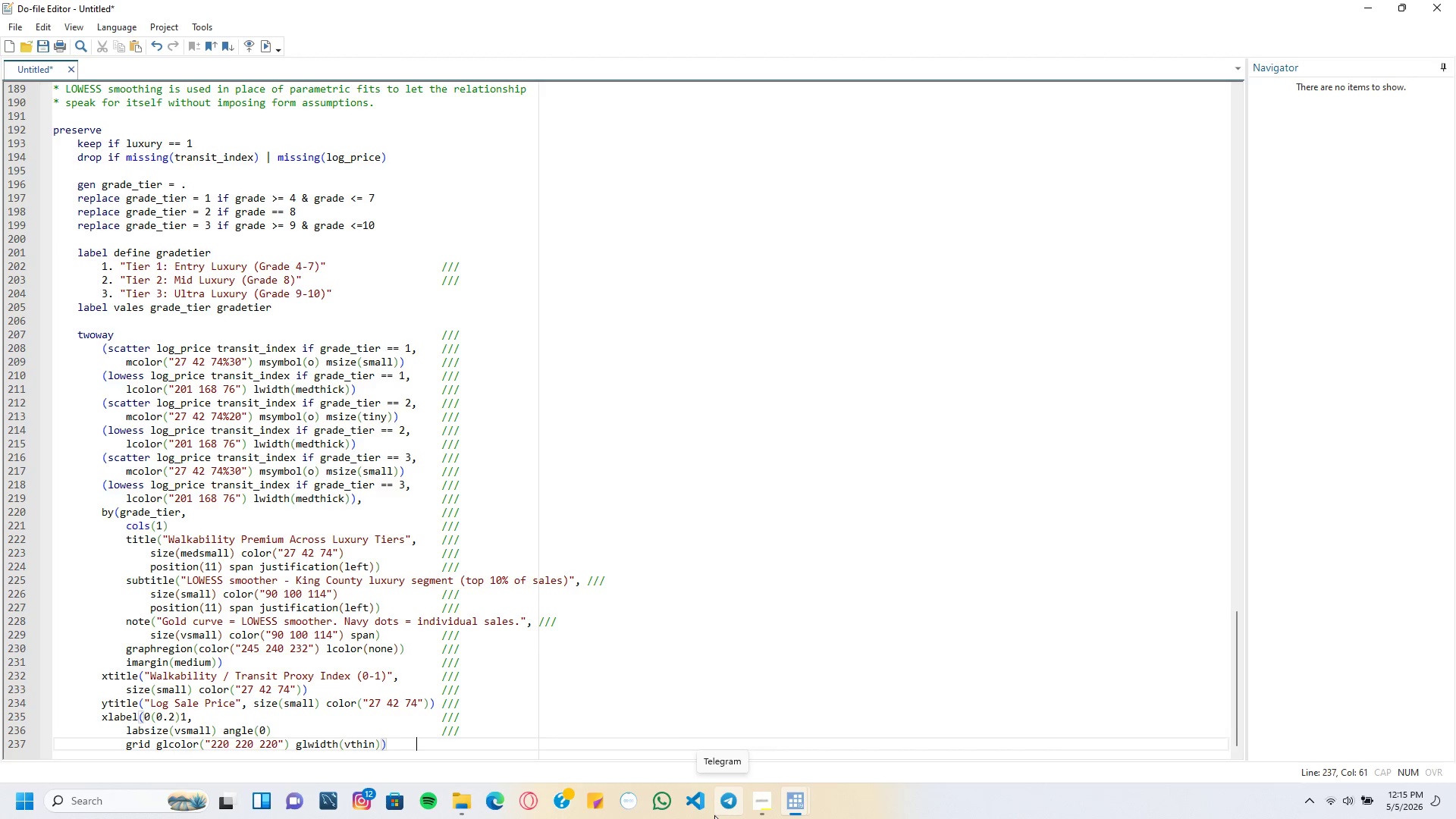 
key(Tab)
 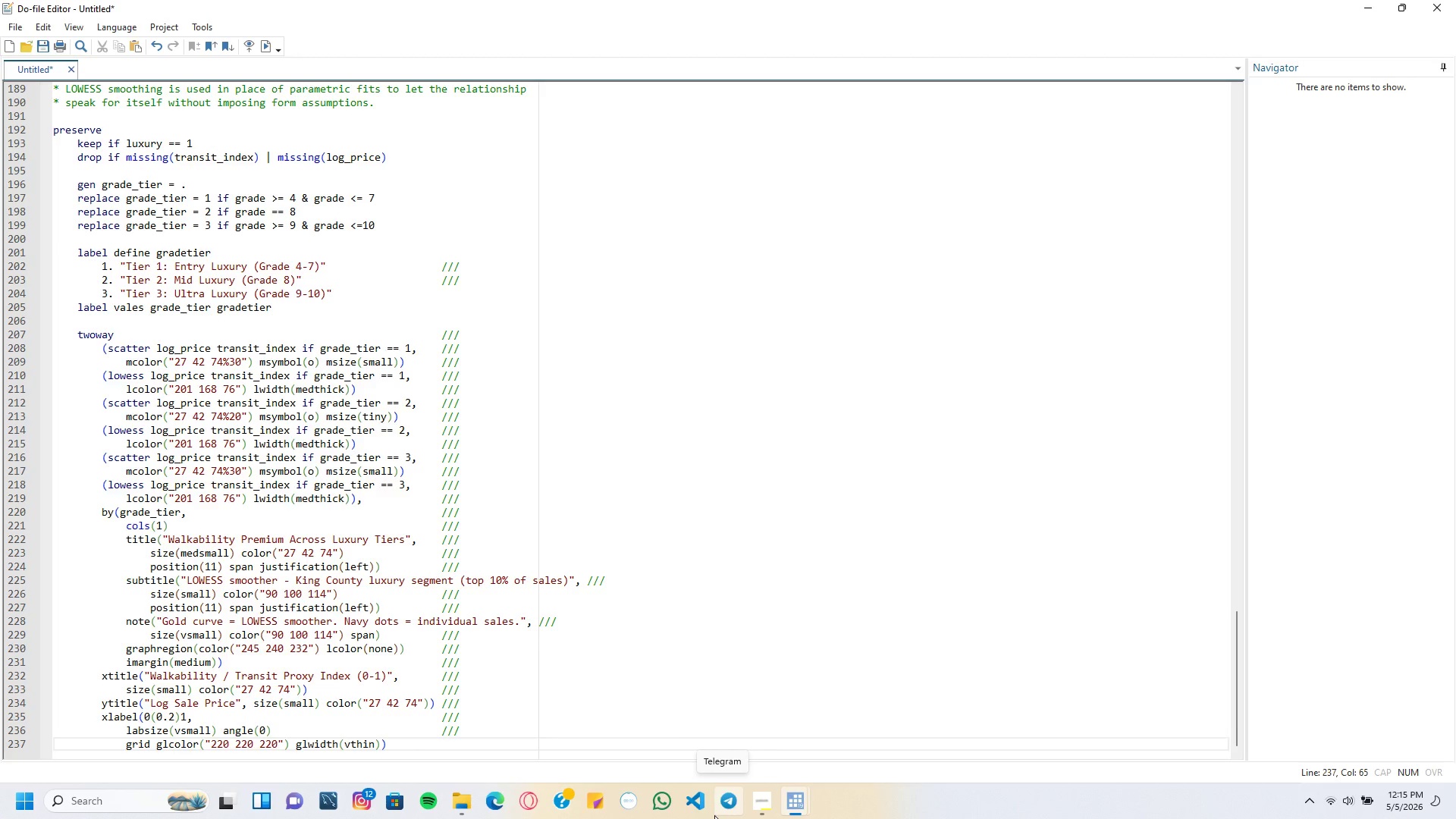 
key(Slash)
 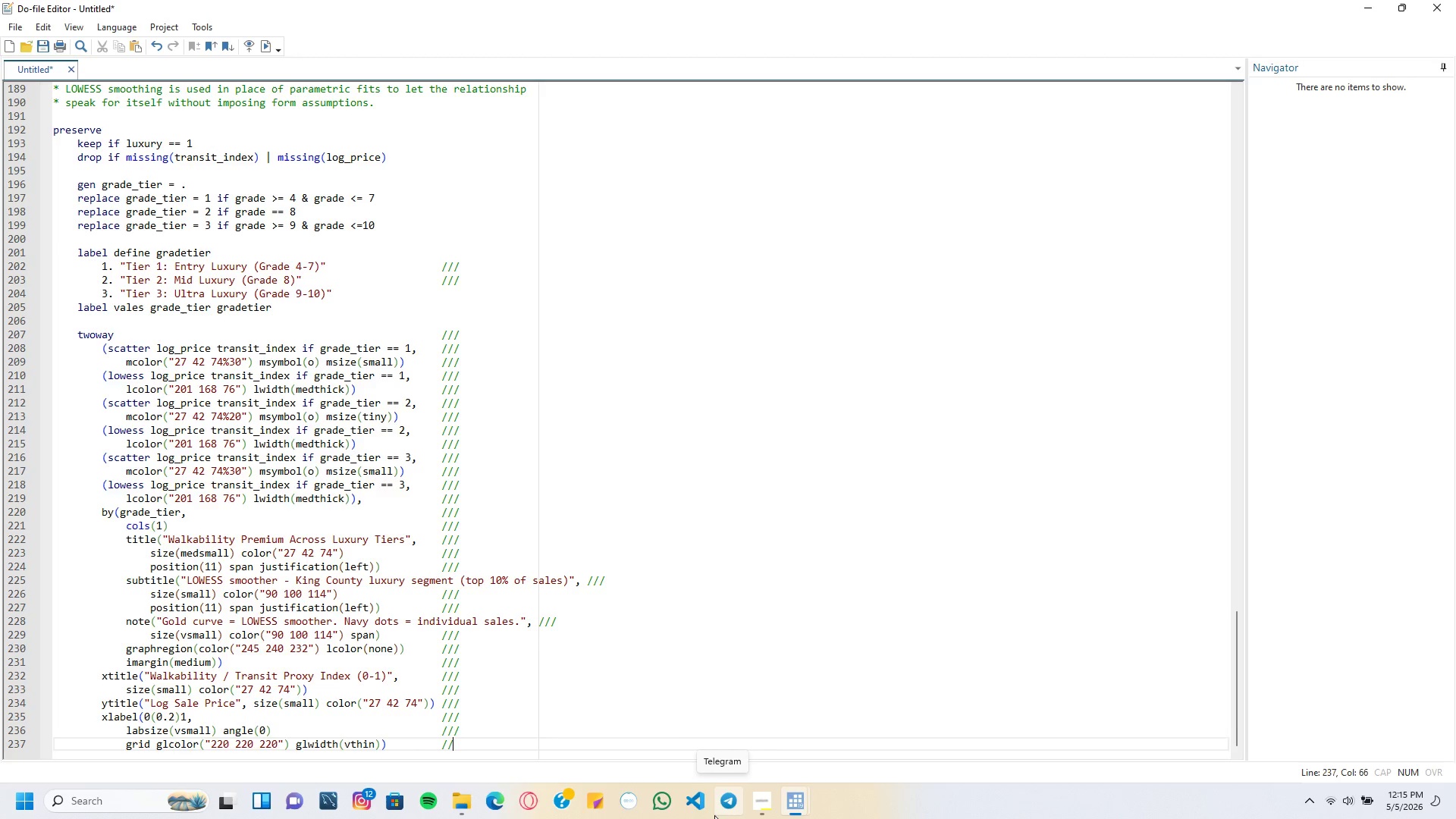 
key(Slash)
 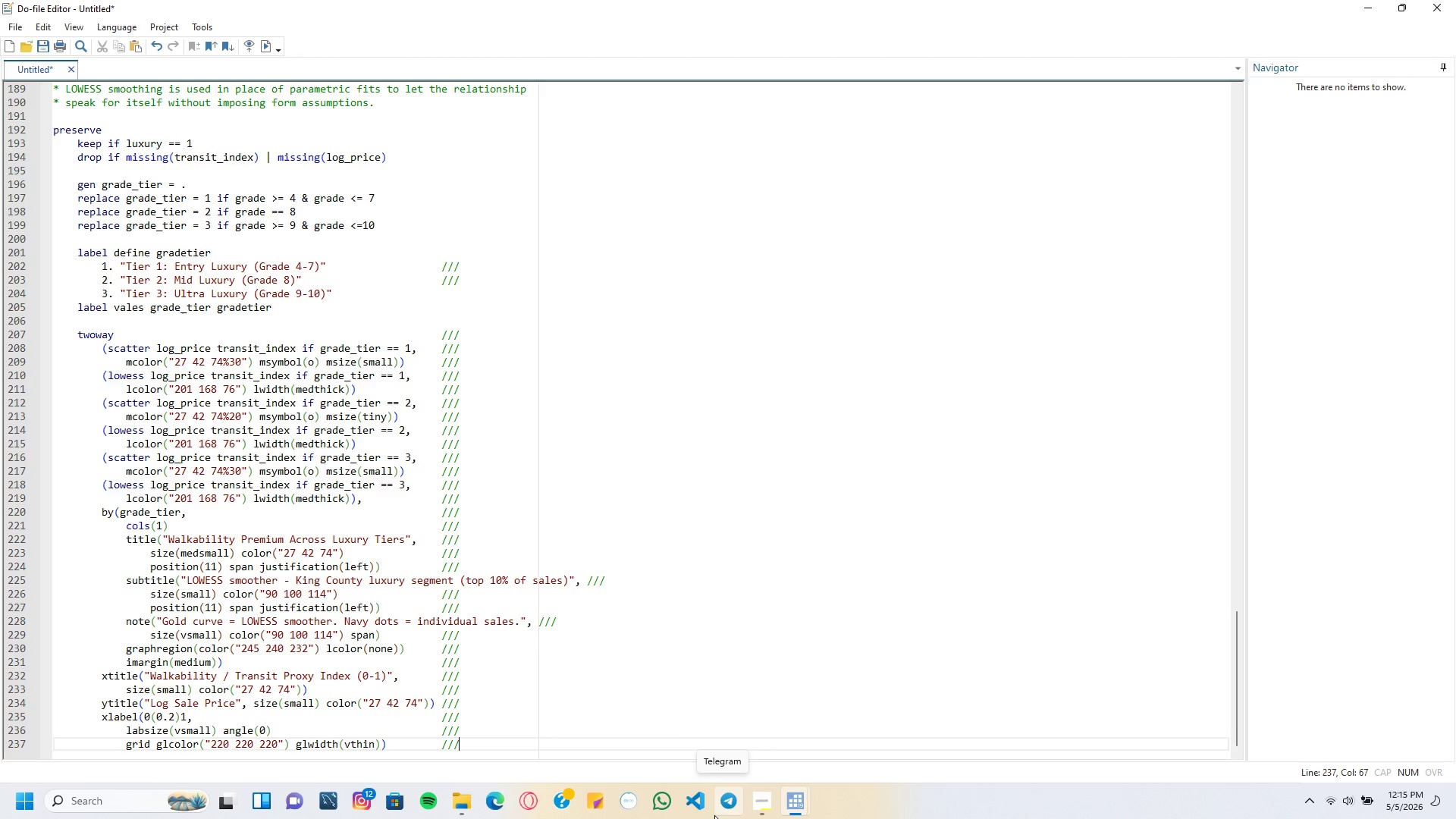 
key(Slash)
 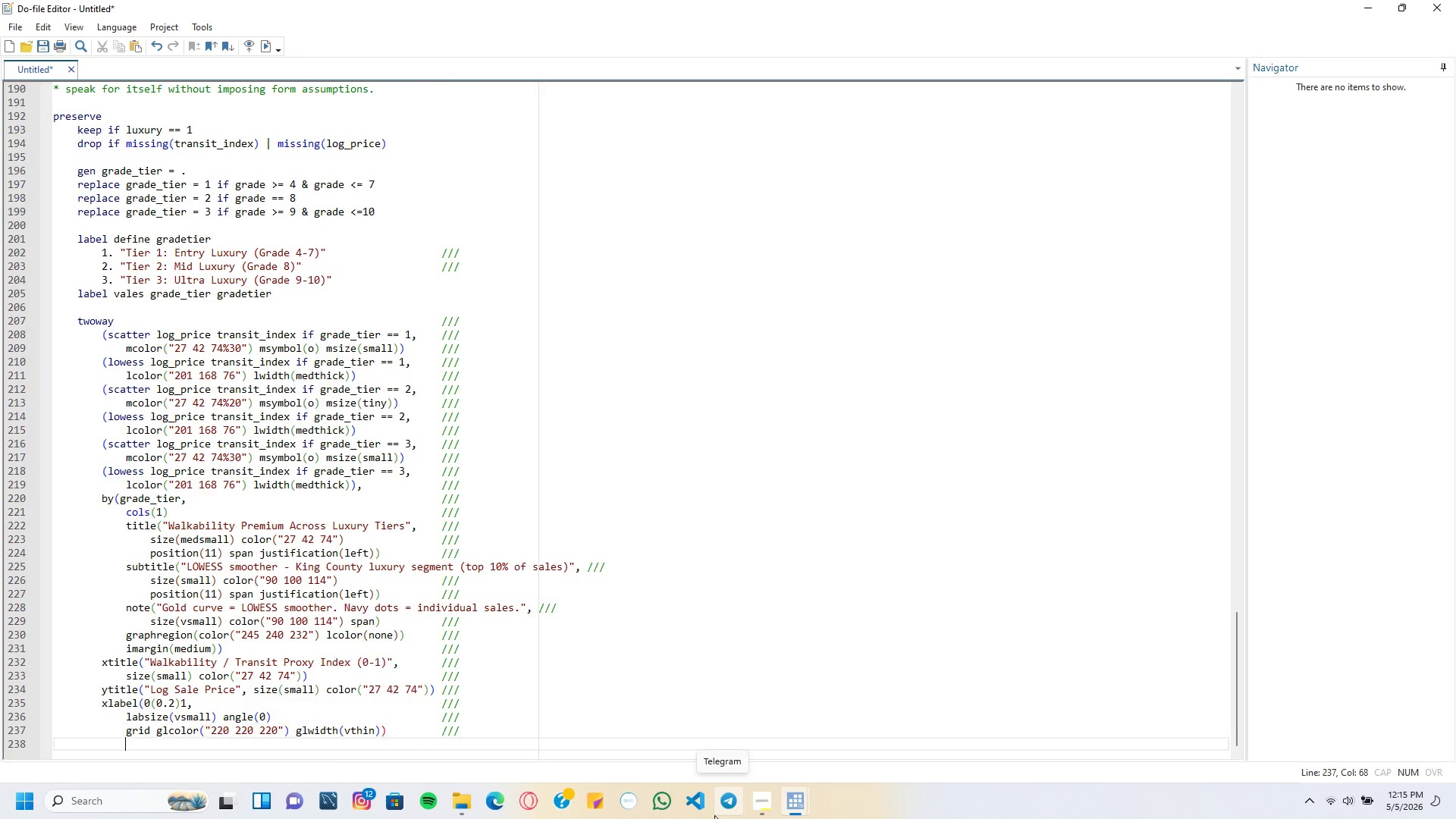 
key(Enter)
 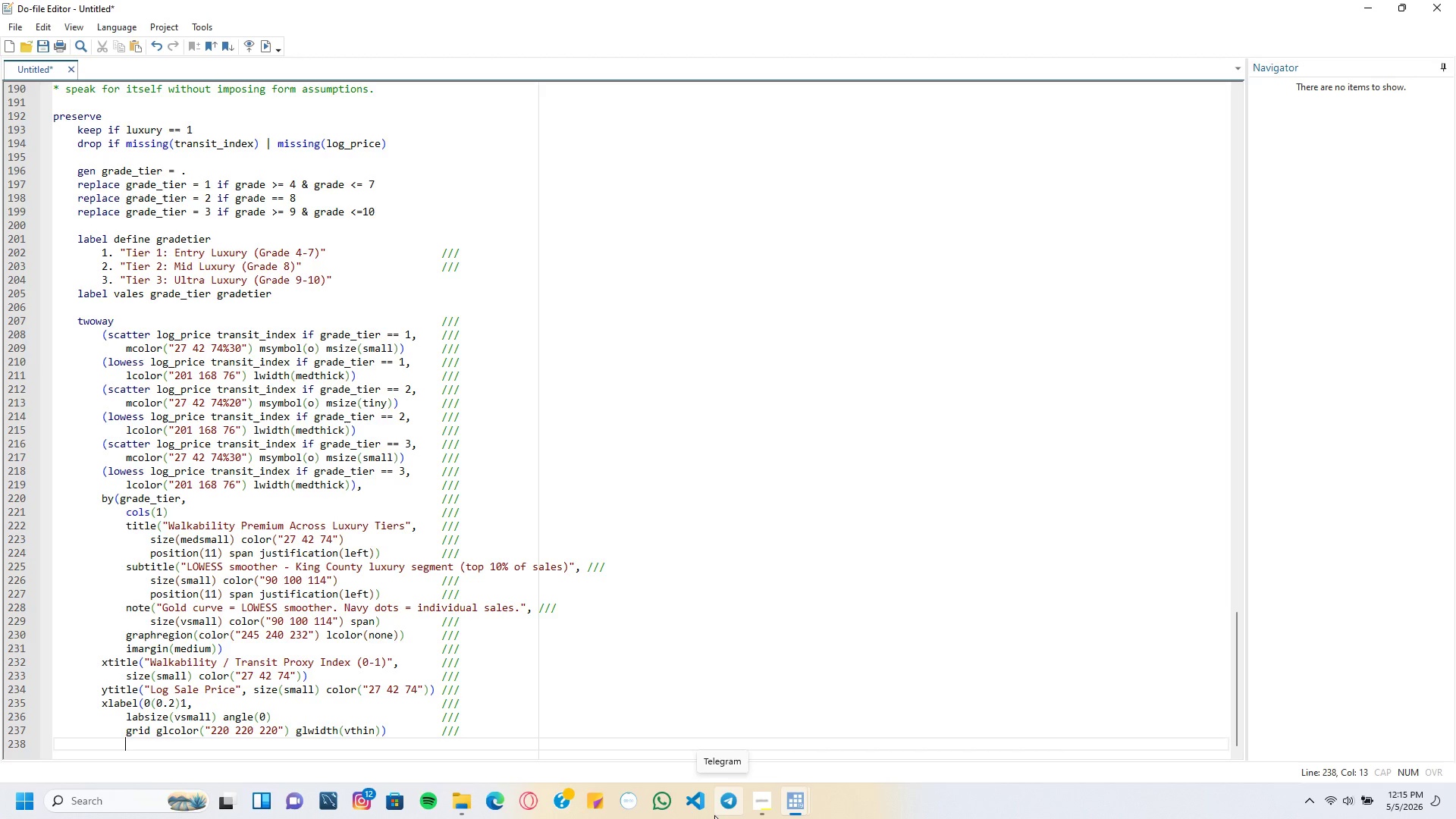 
key(Backspace)
type(ylabel(, labsu)
key(Backspace)
type(ize(vsmall)
 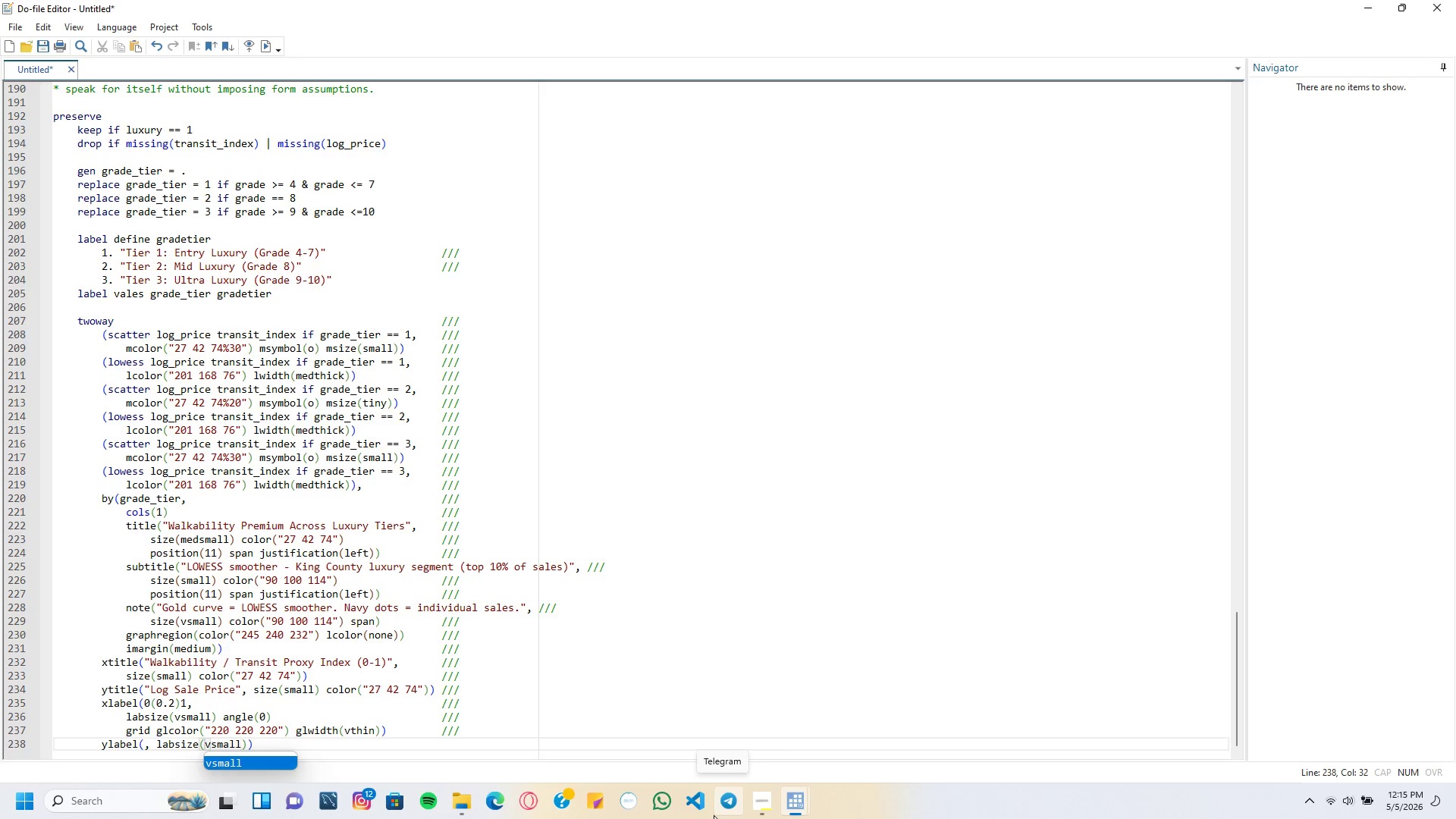 
key(ArrowRight)
 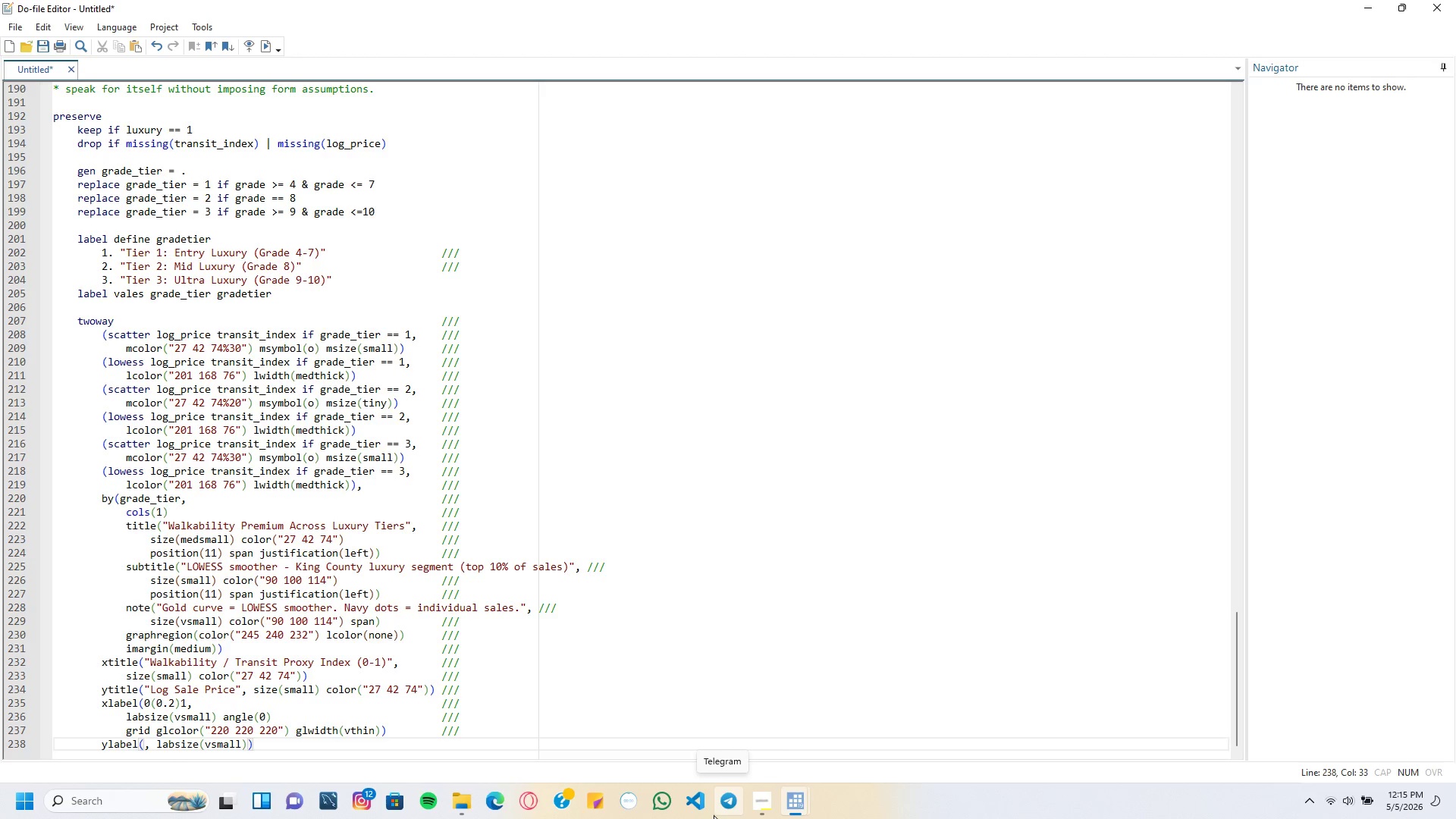 
type( angle(0)
 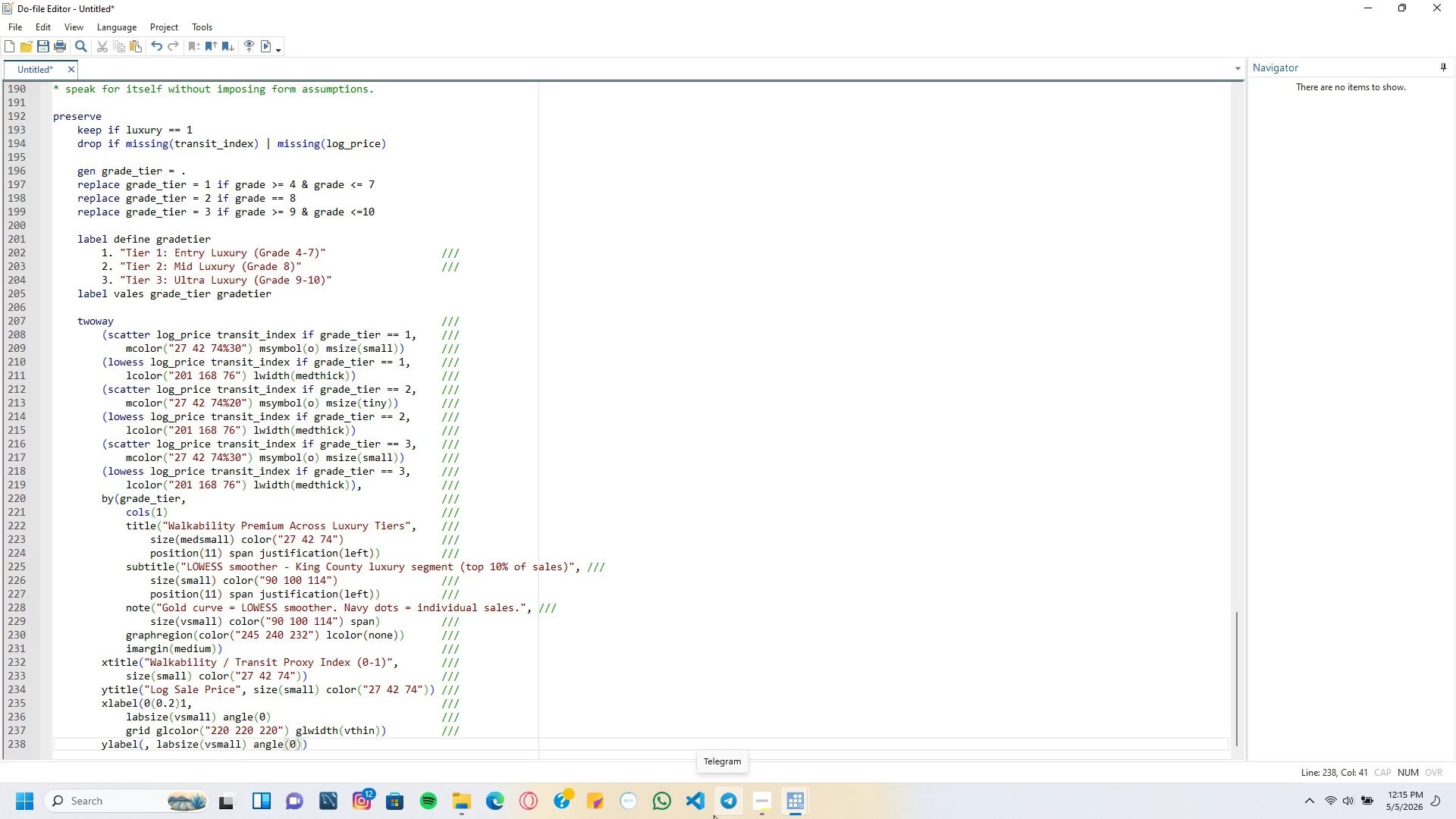 
key(ArrowRight)
 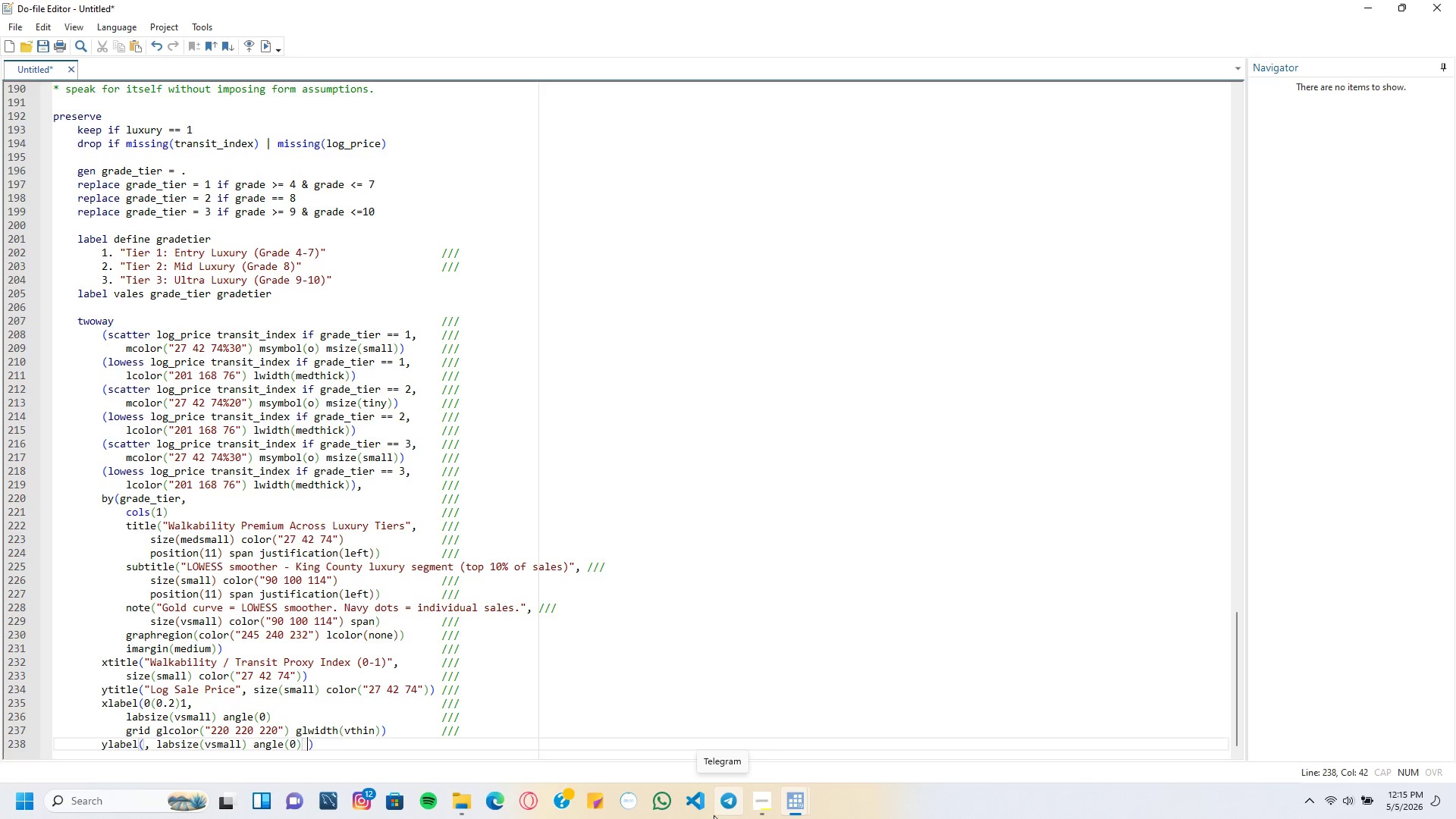 
type( nogrid)
 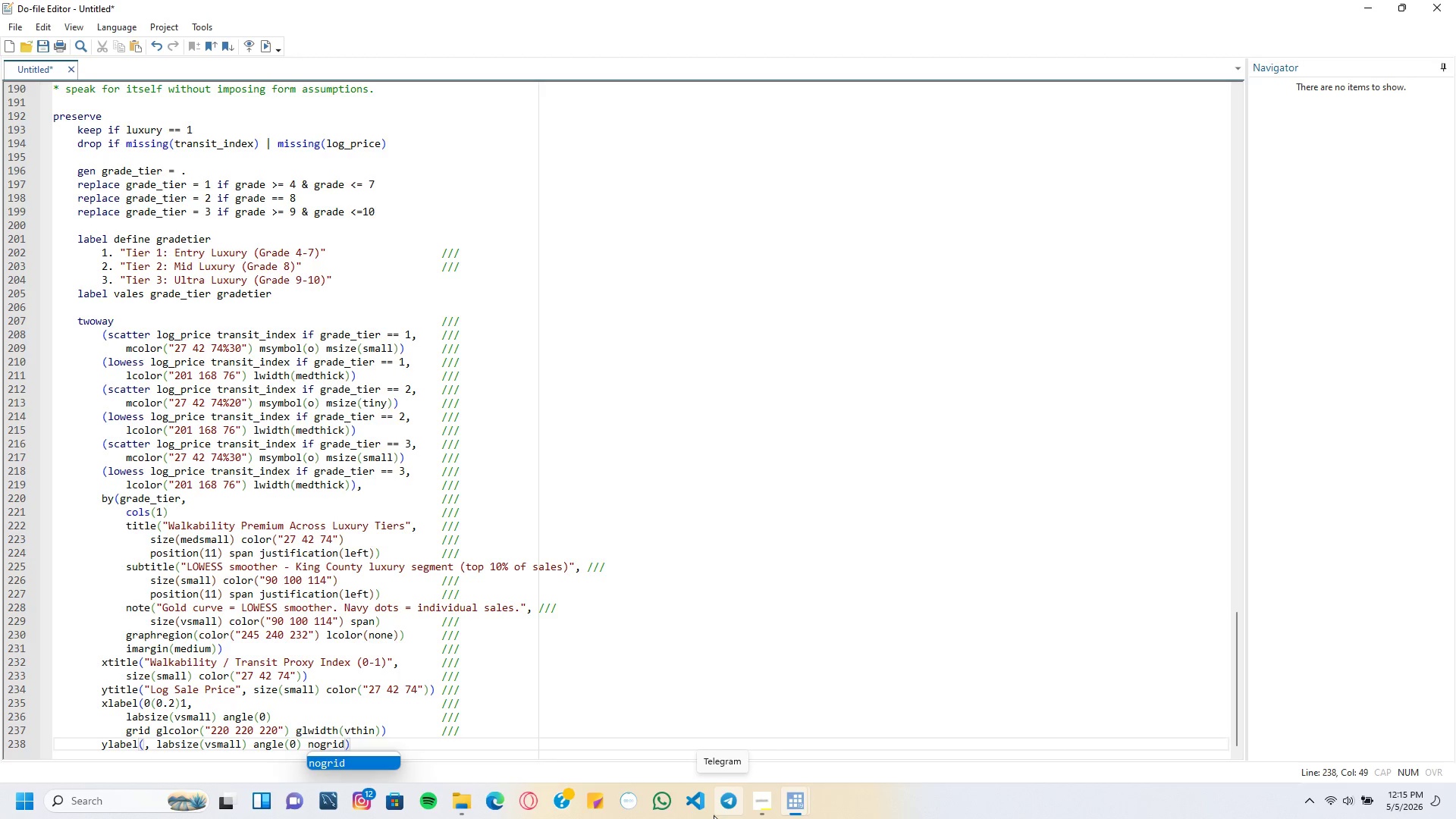 
key(ArrowRight)
 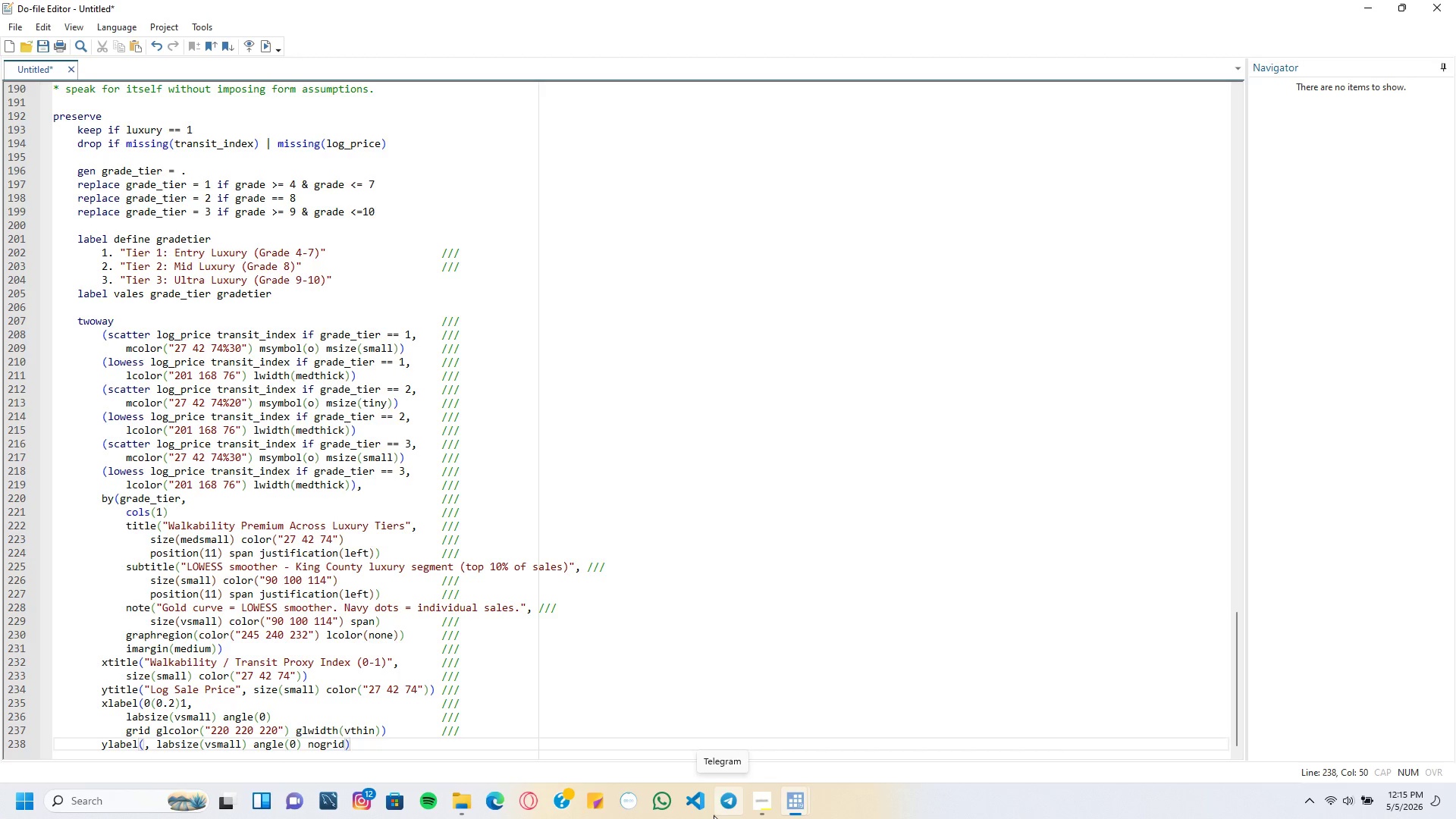 
key(Tab)
 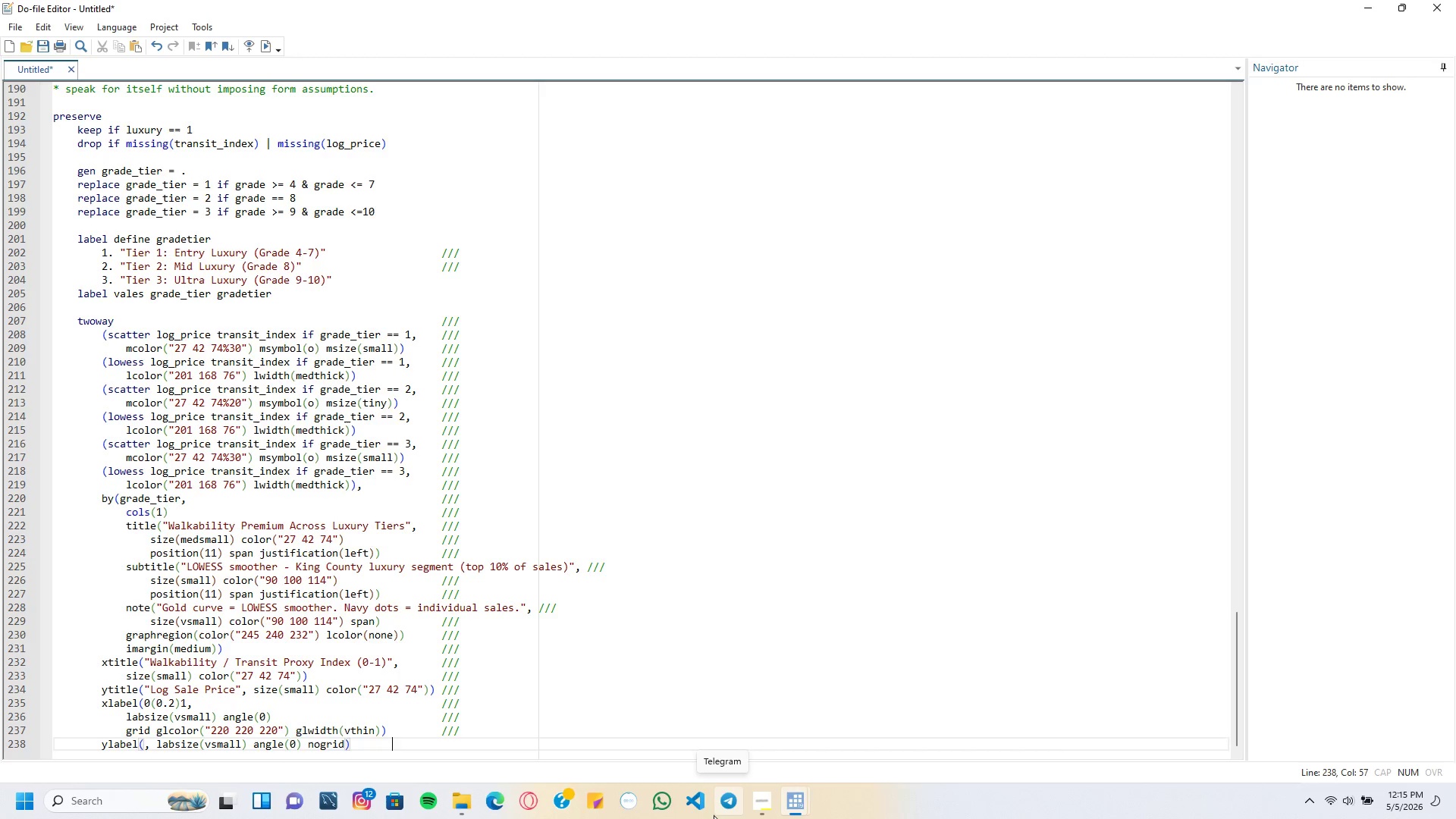 
key(Tab)
 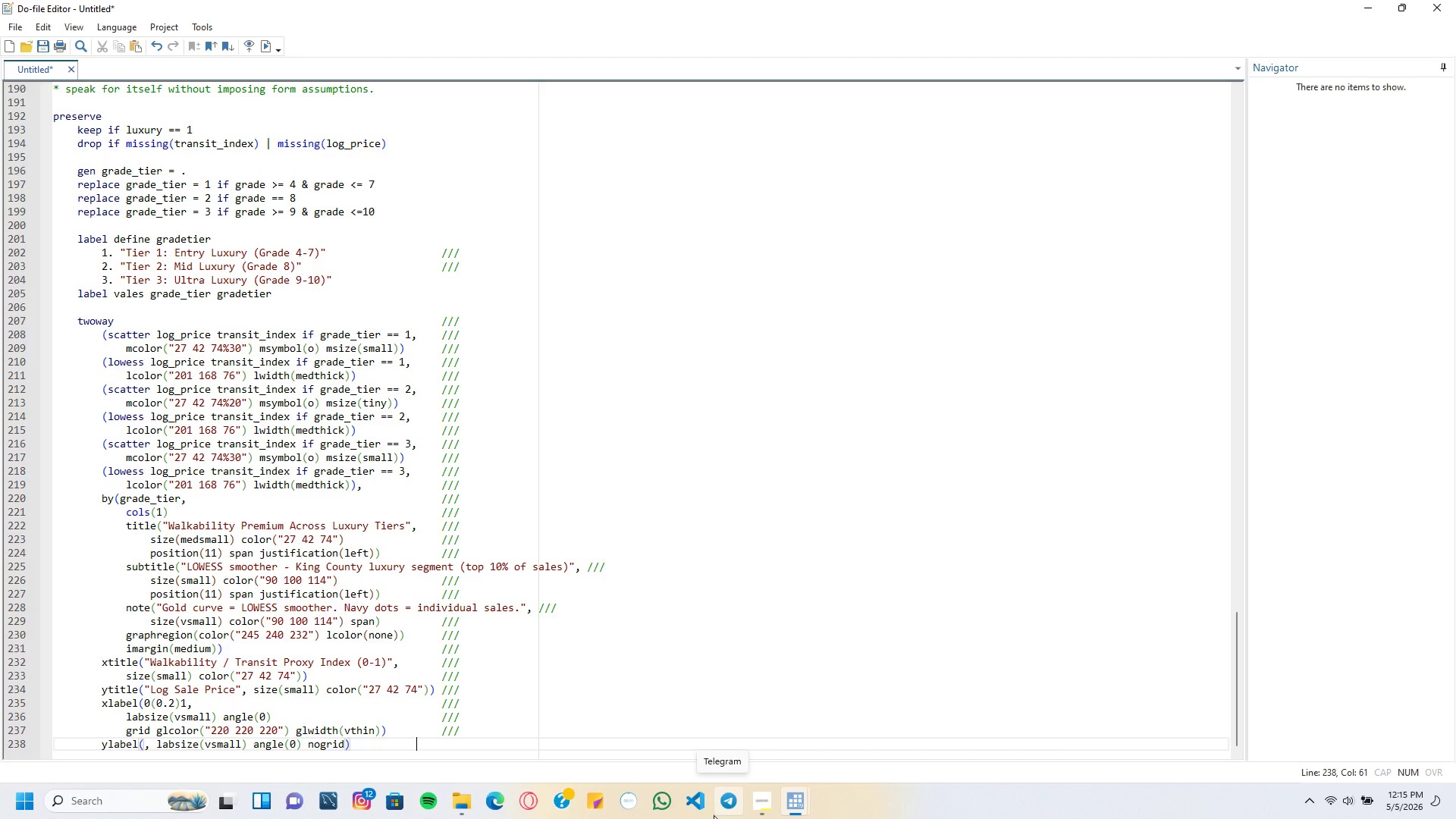 
key(Tab)
 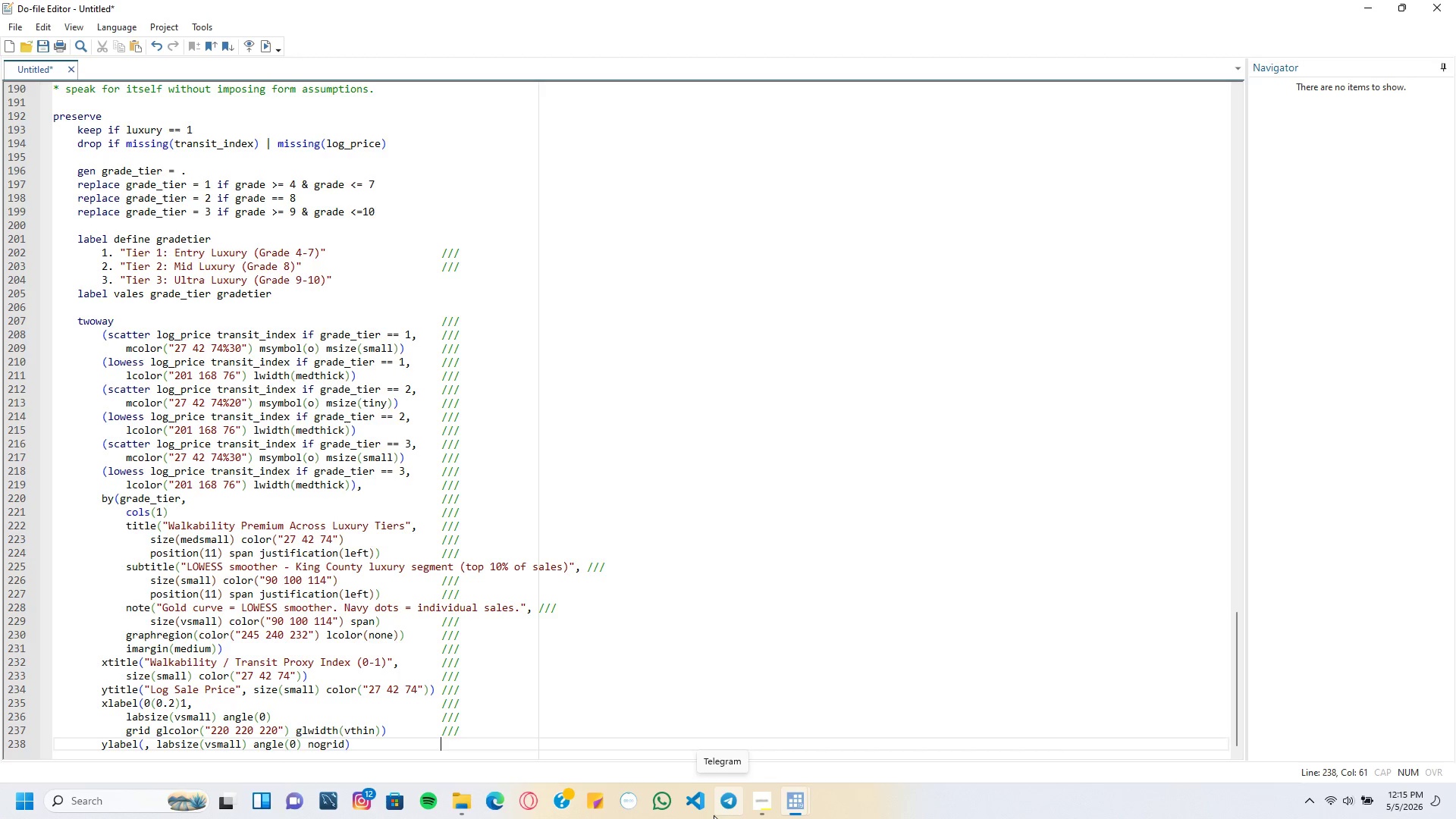 
key(Tab)
 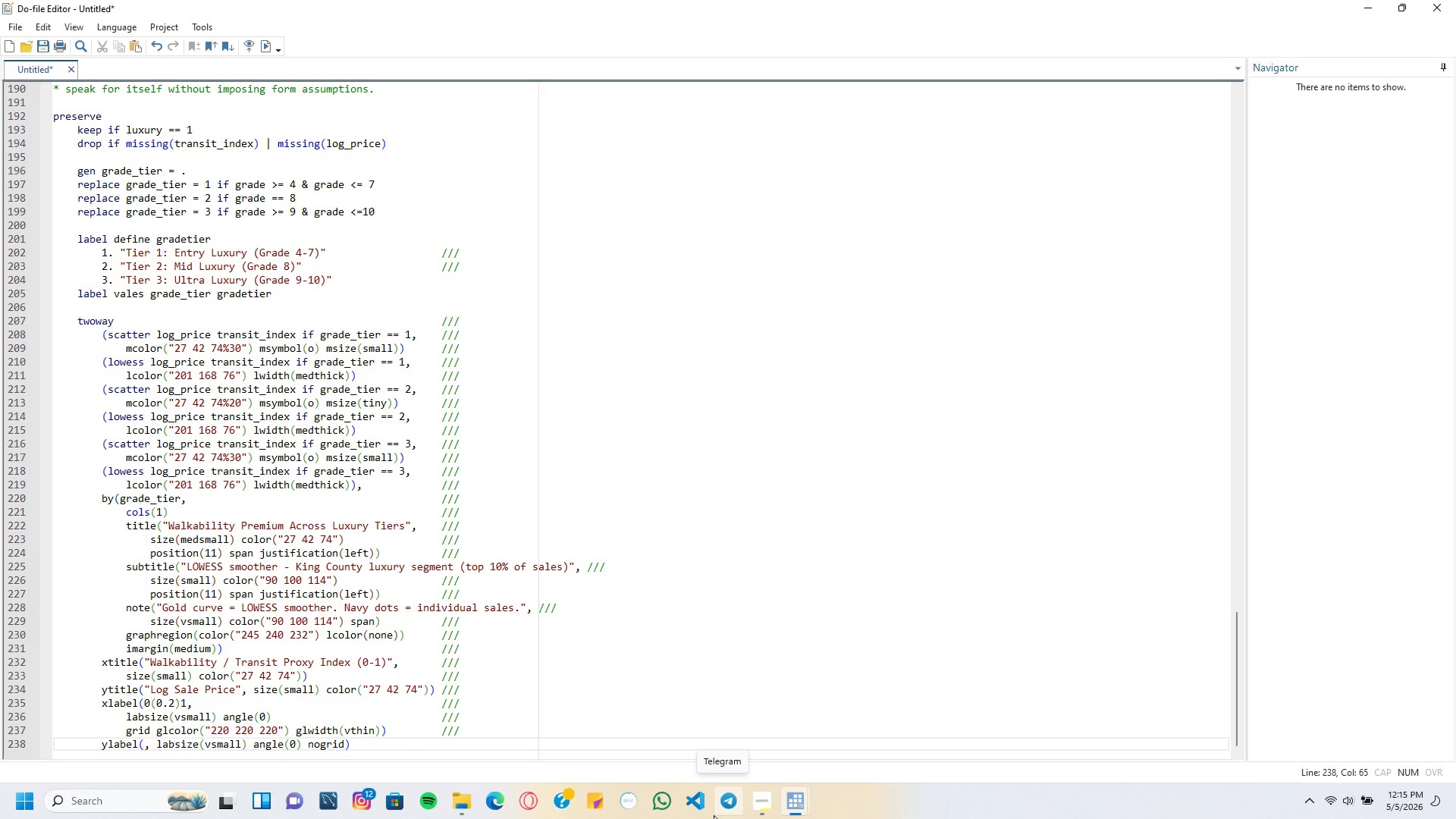 
key(Slash)
 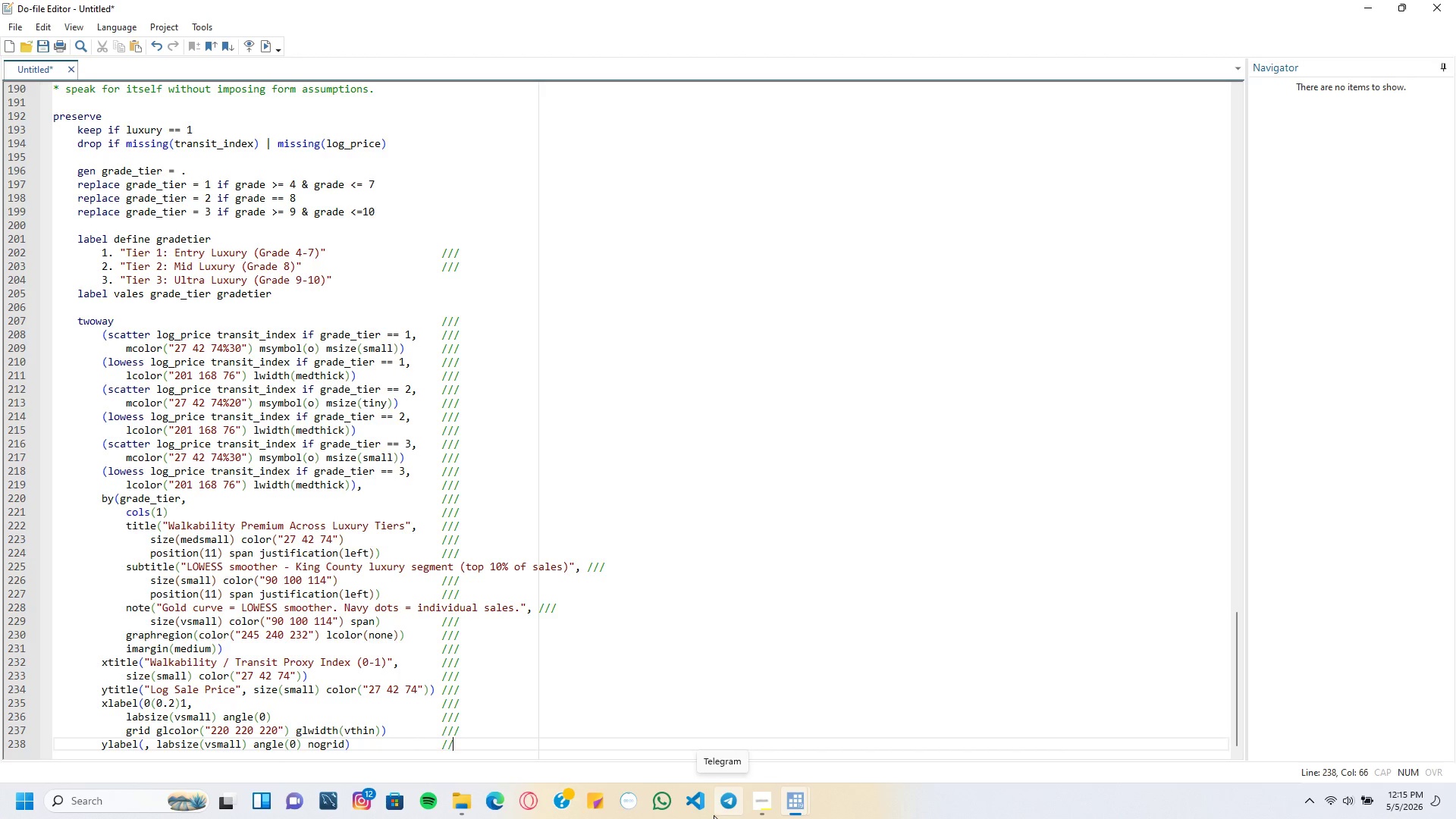 
key(Slash)
 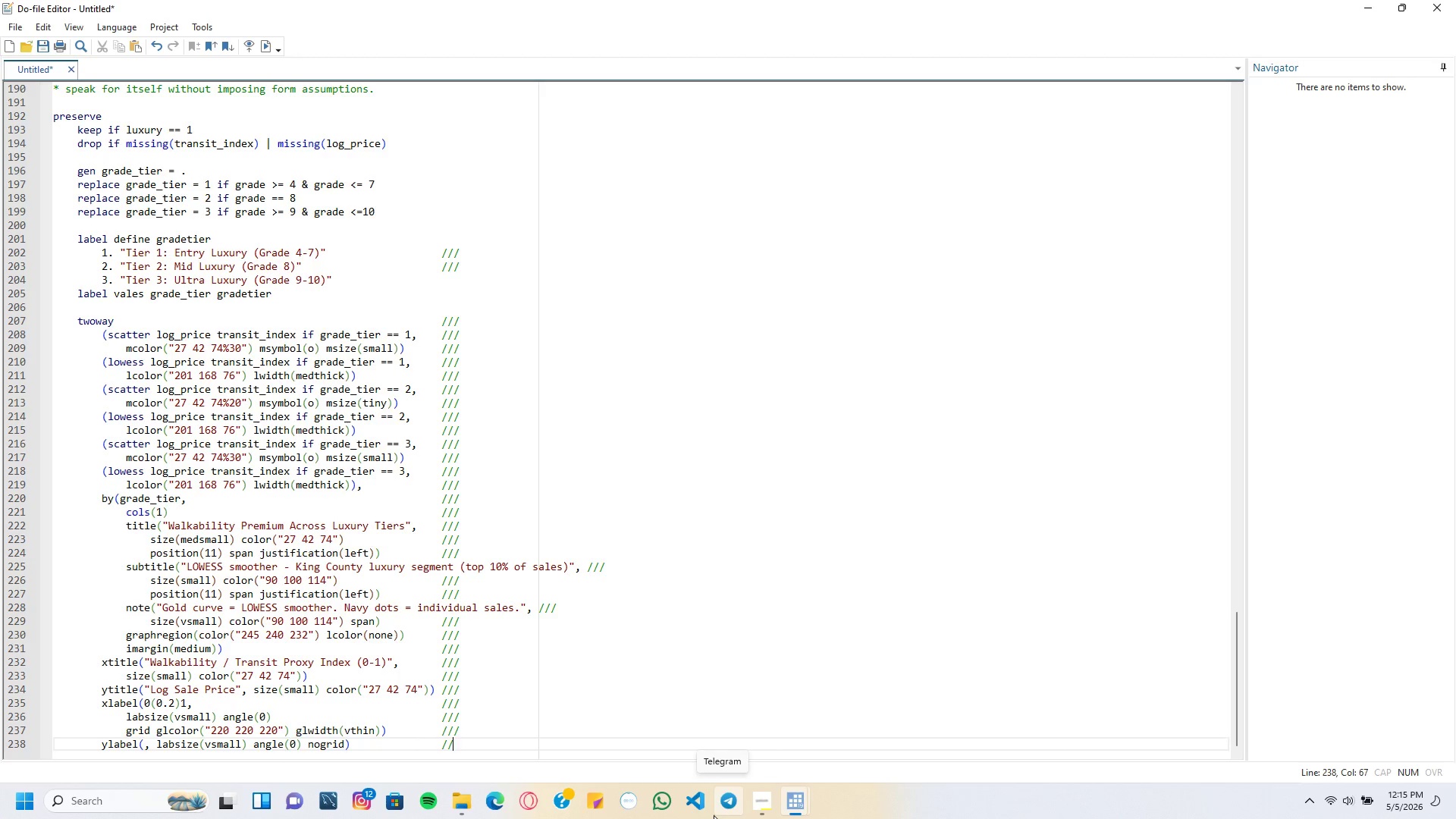 
key(Slash)
 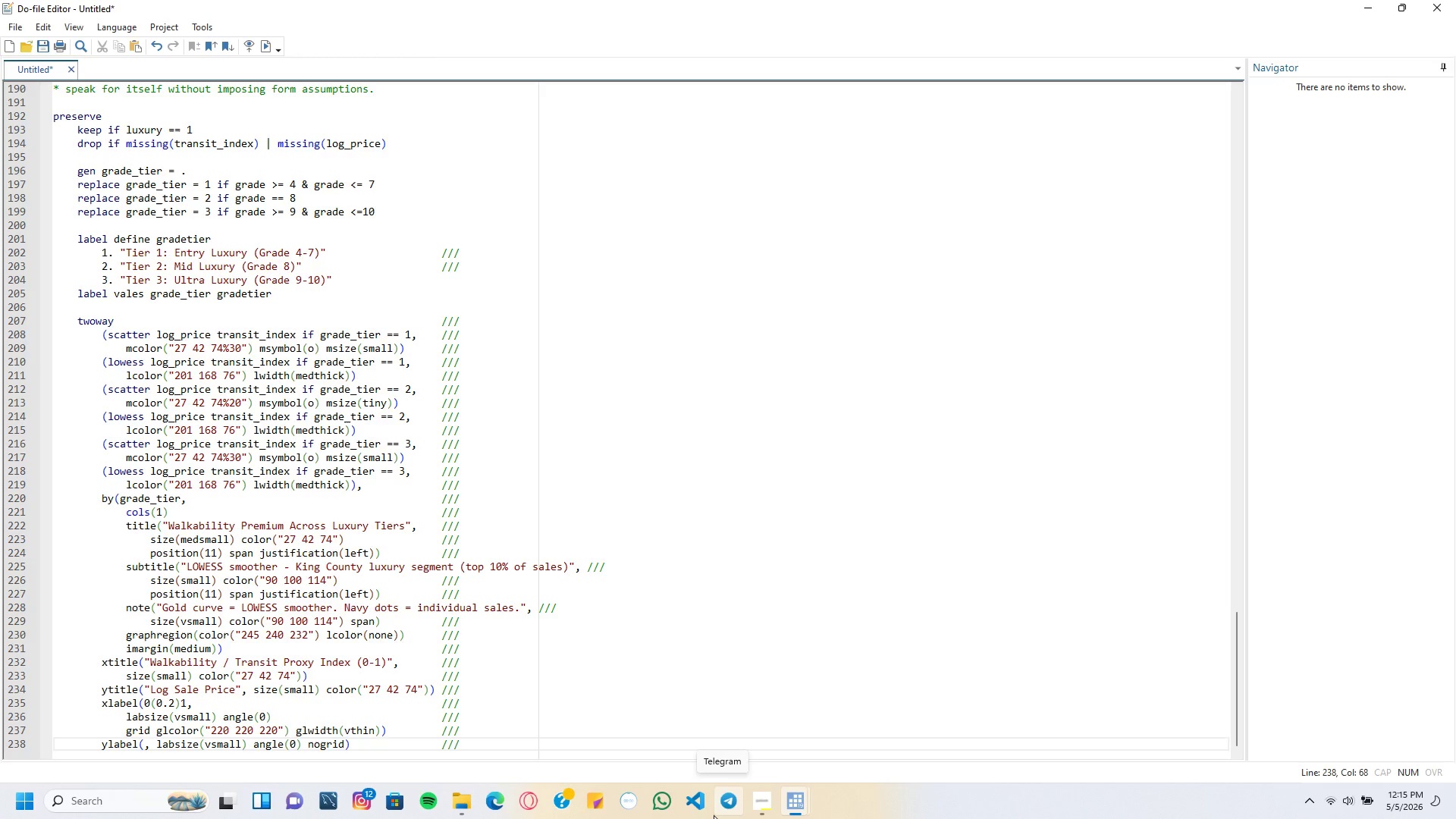 
wait(5.5)
 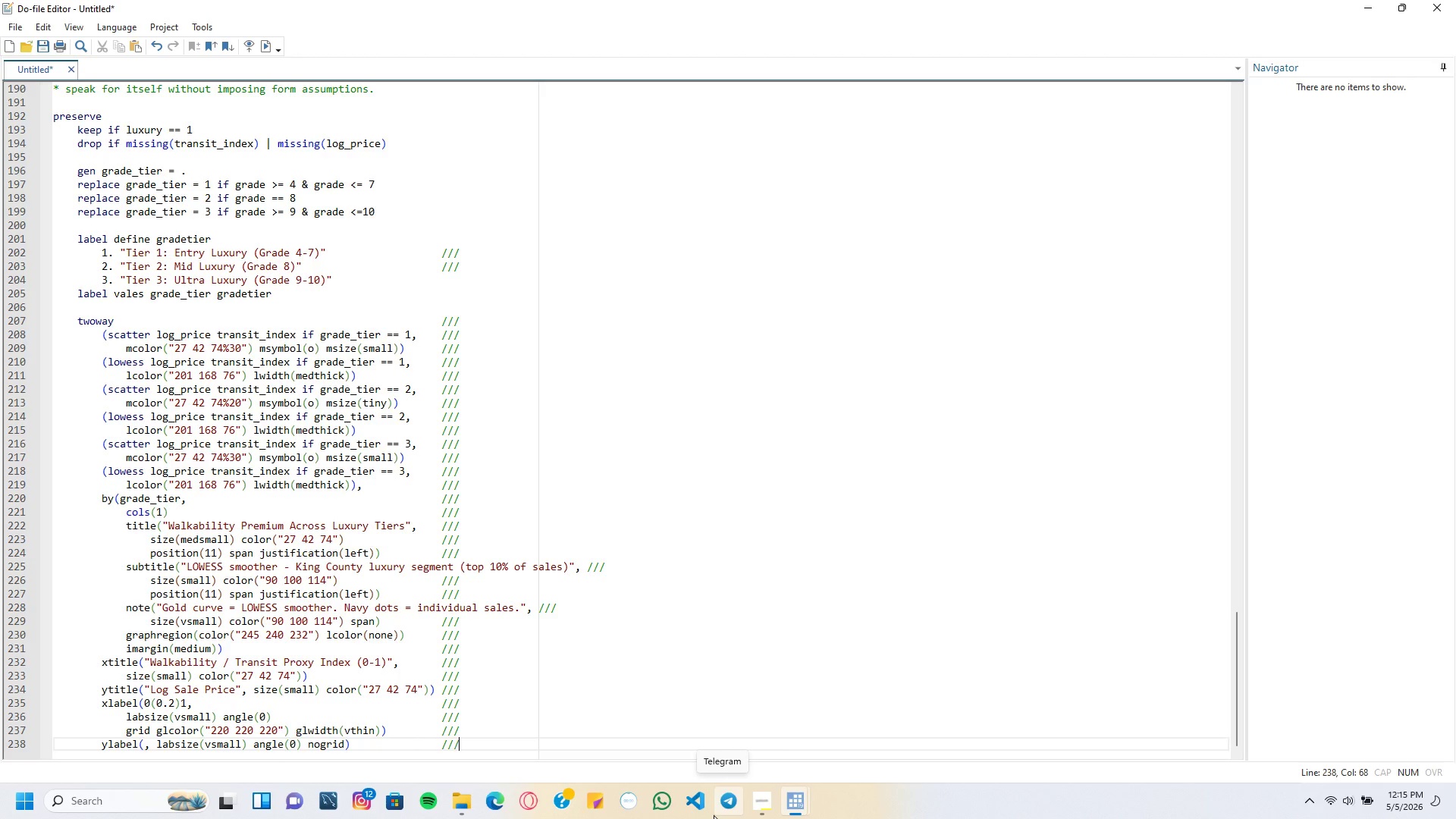 
key(Enter)
 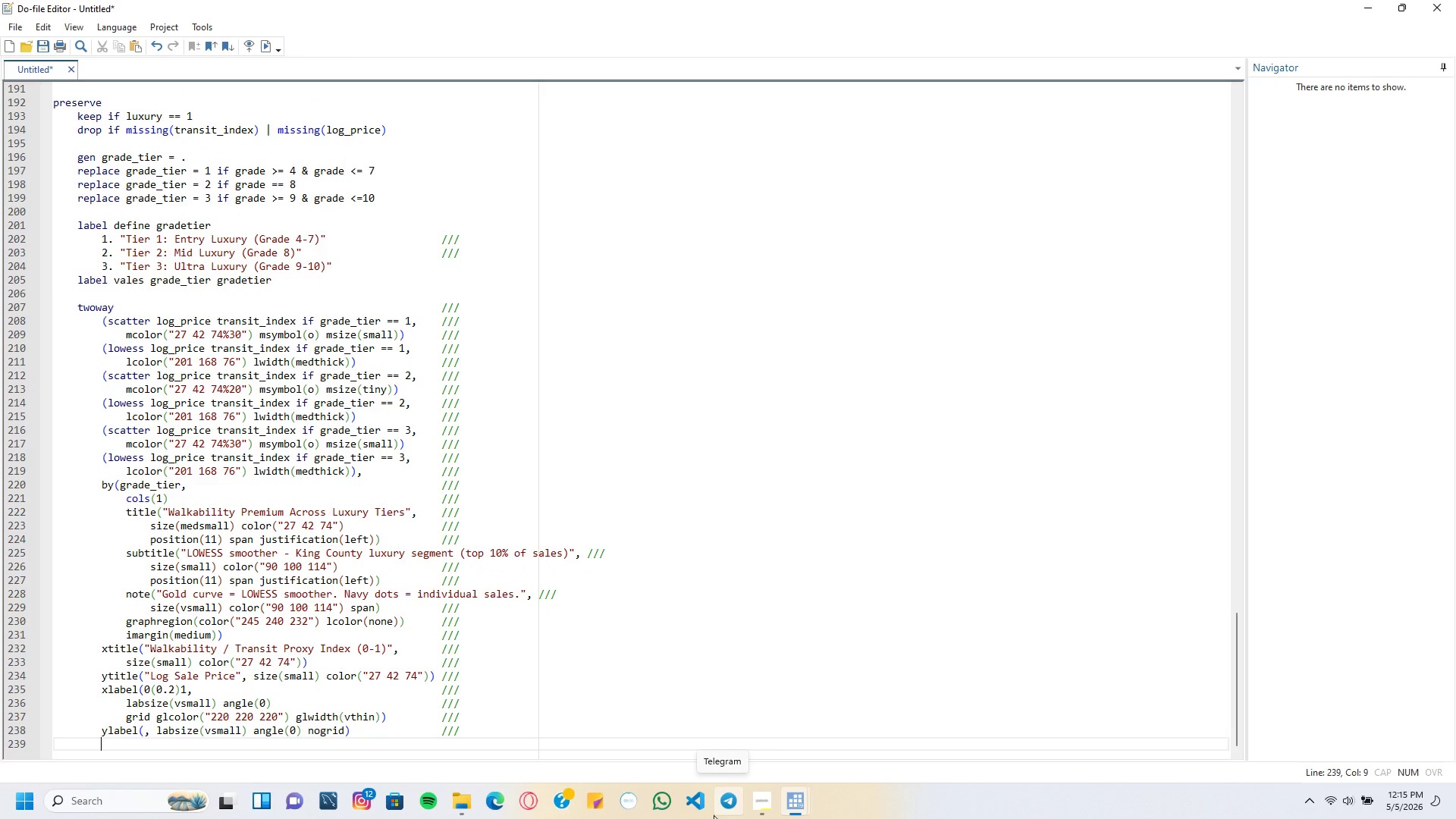 
type(xscale))
key(Backspace)
type((range(0 1)
 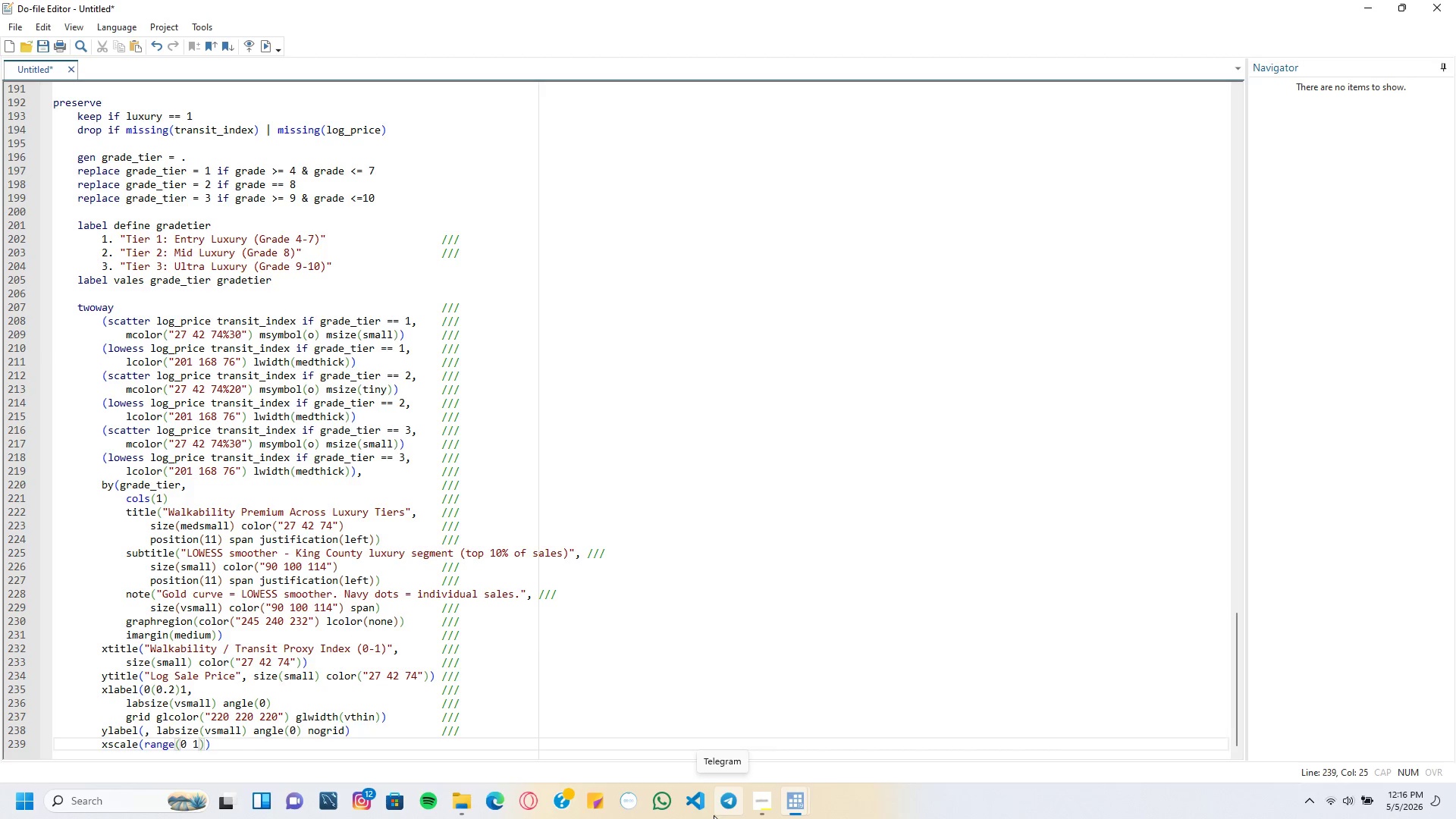 
key(ArrowRight)
 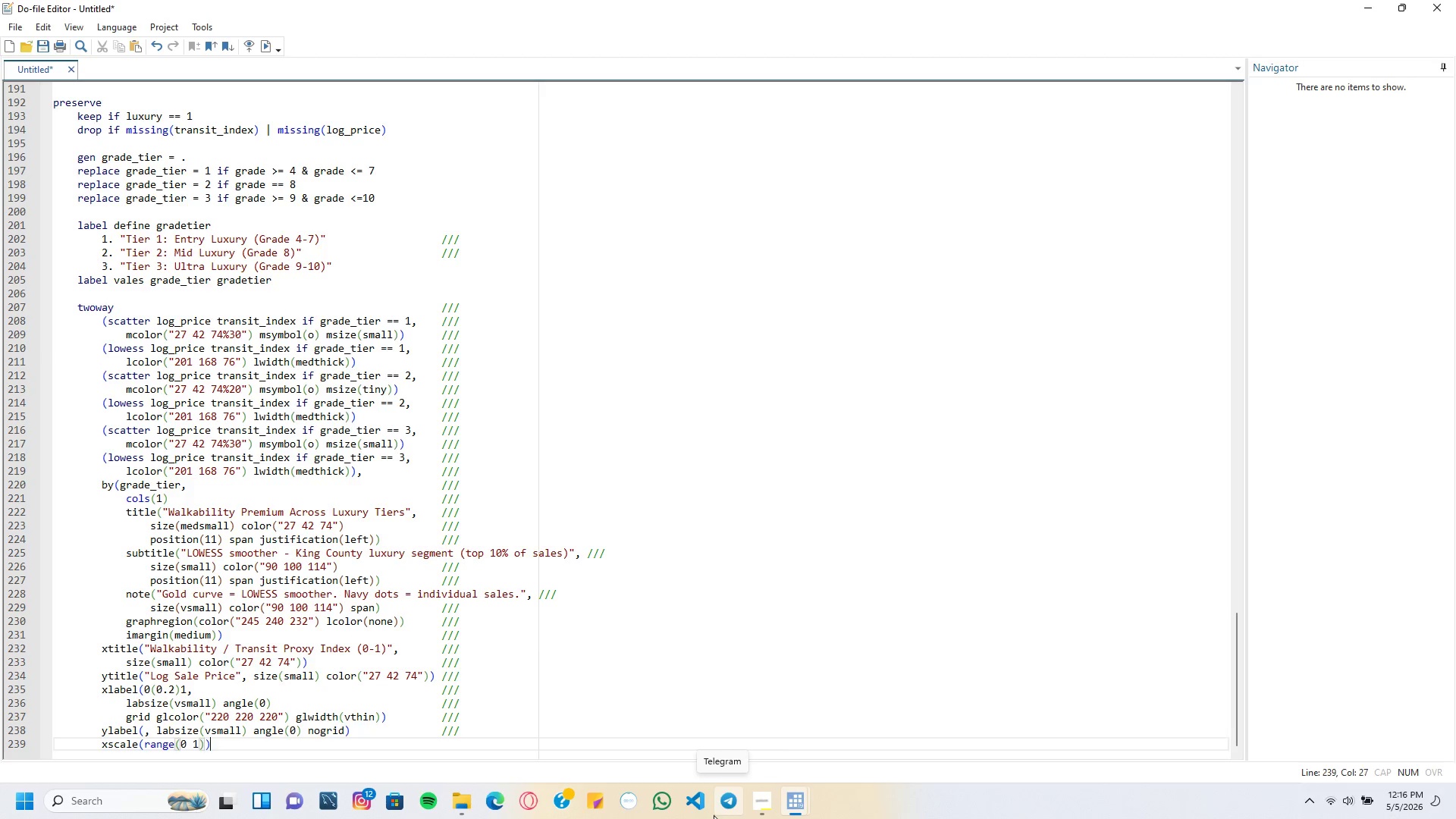 
key(ArrowRight)
 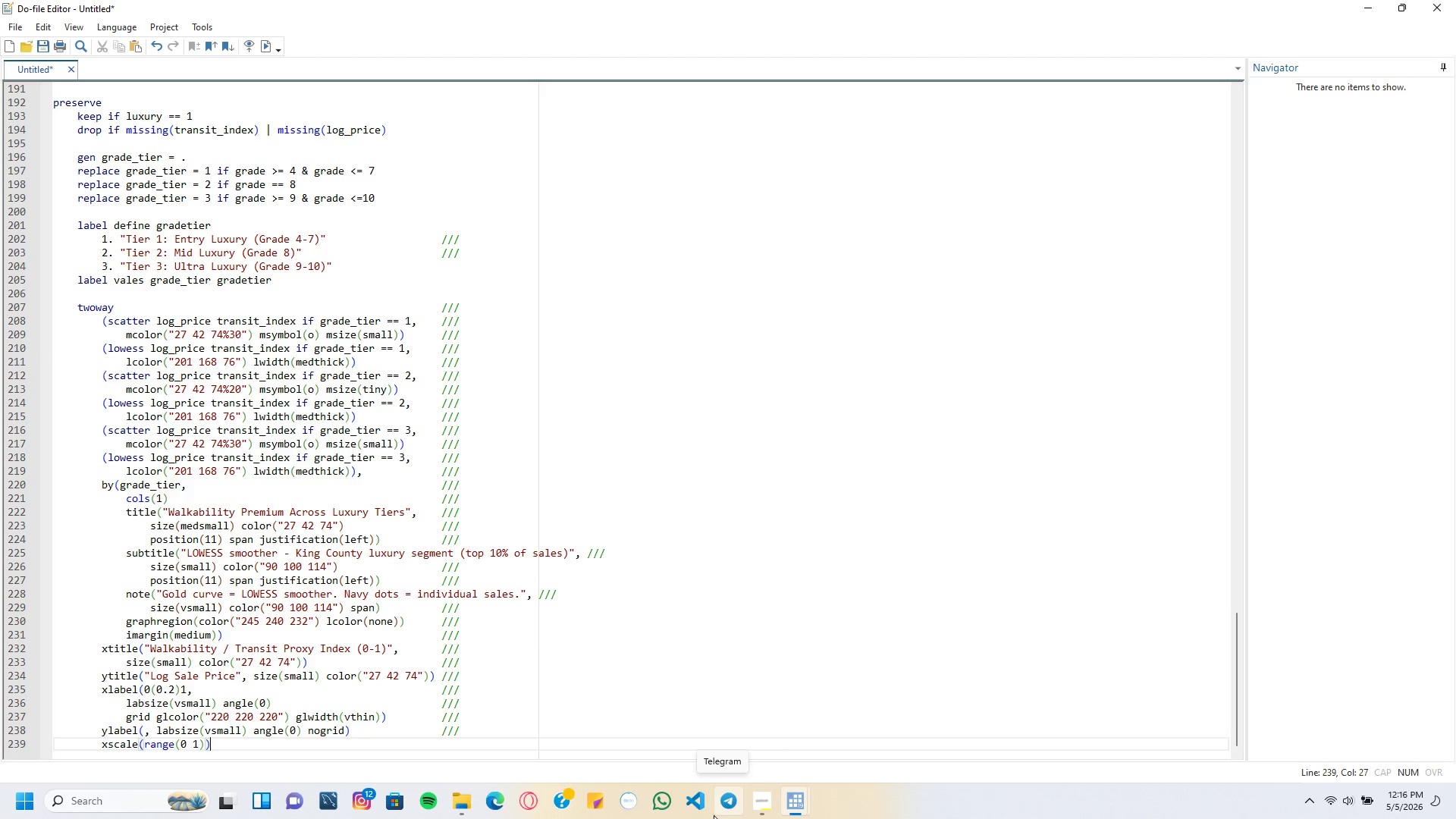 
key(Tab)
 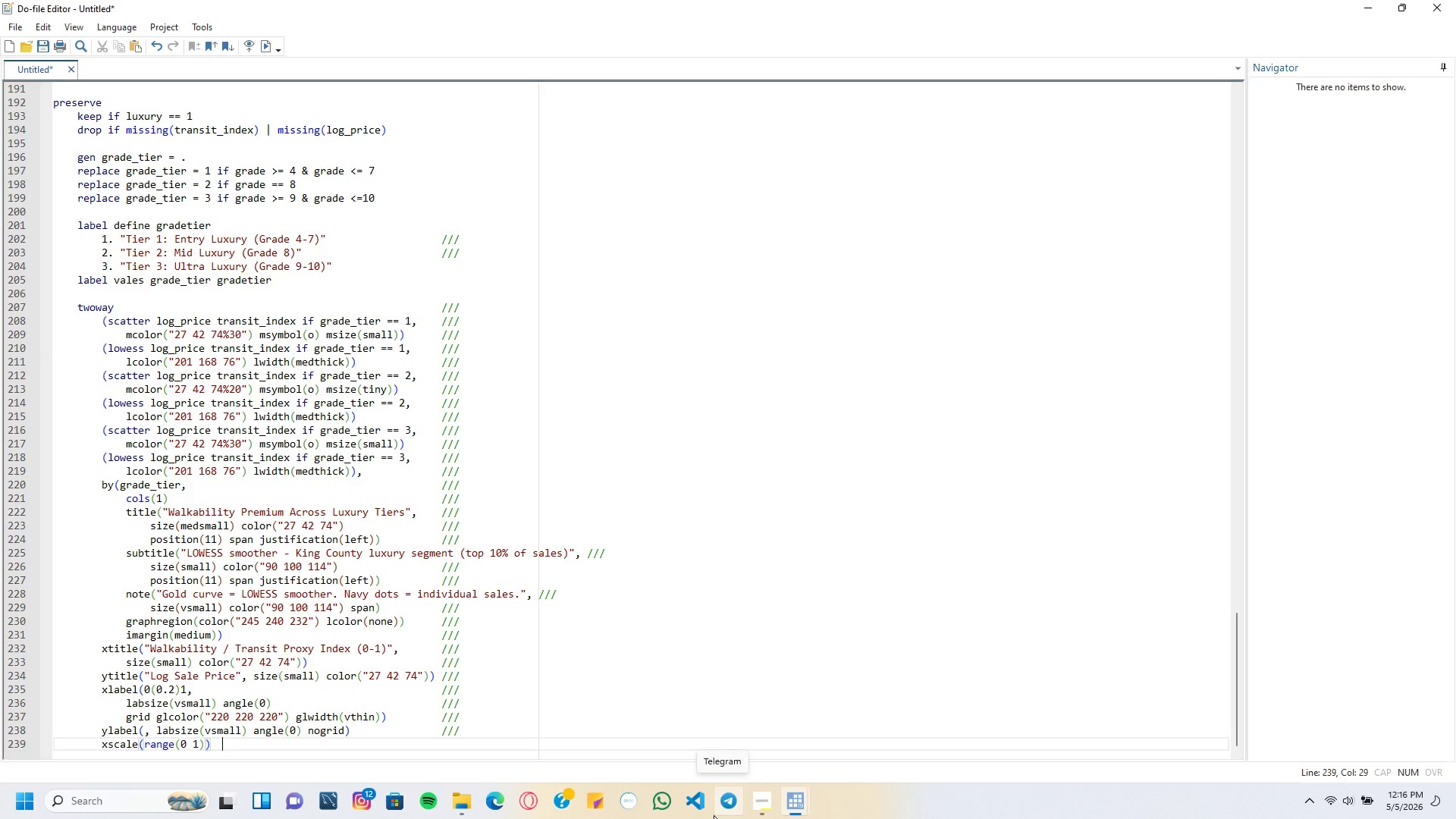 
key(Tab)
 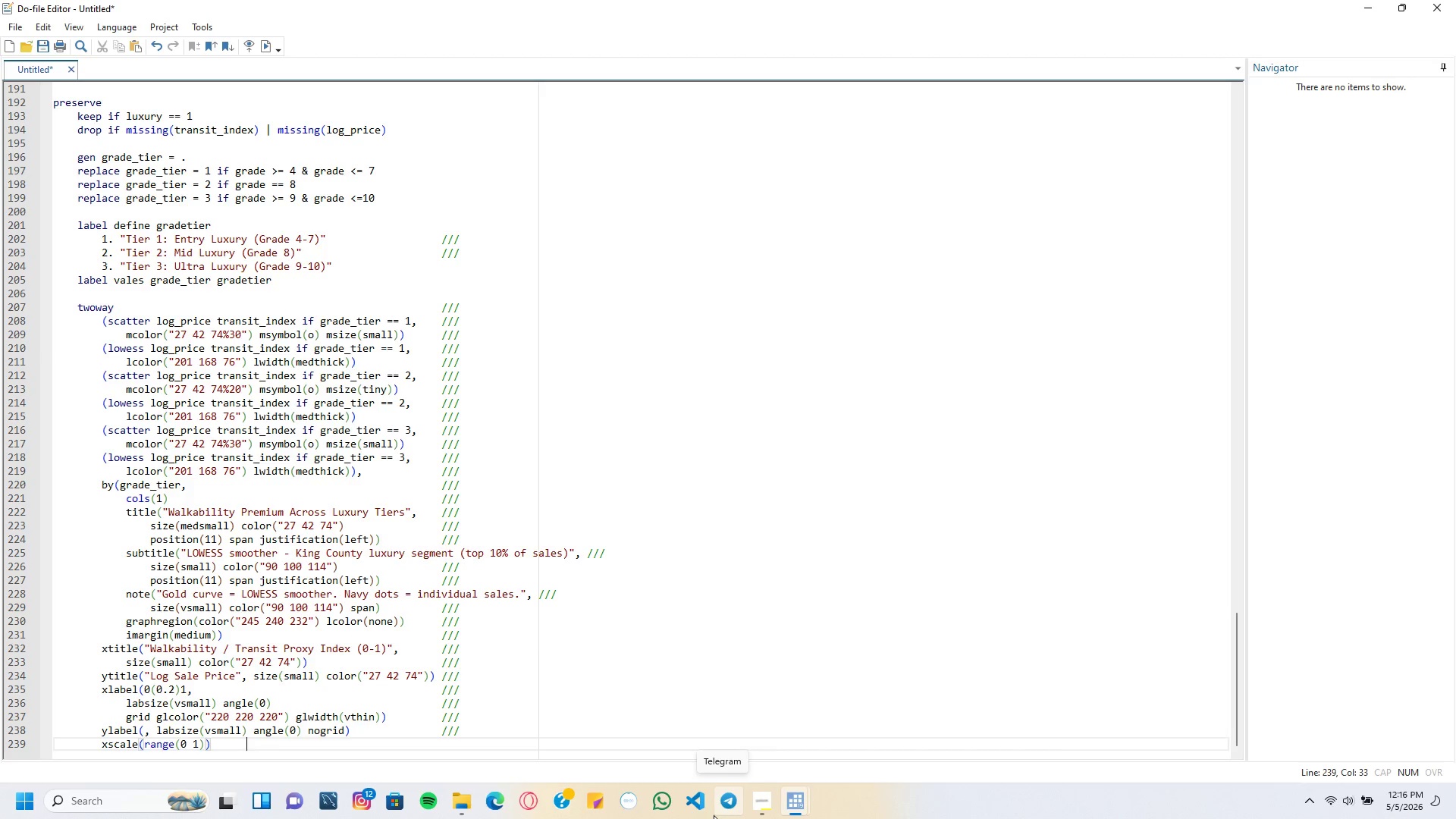 
key(Tab)
 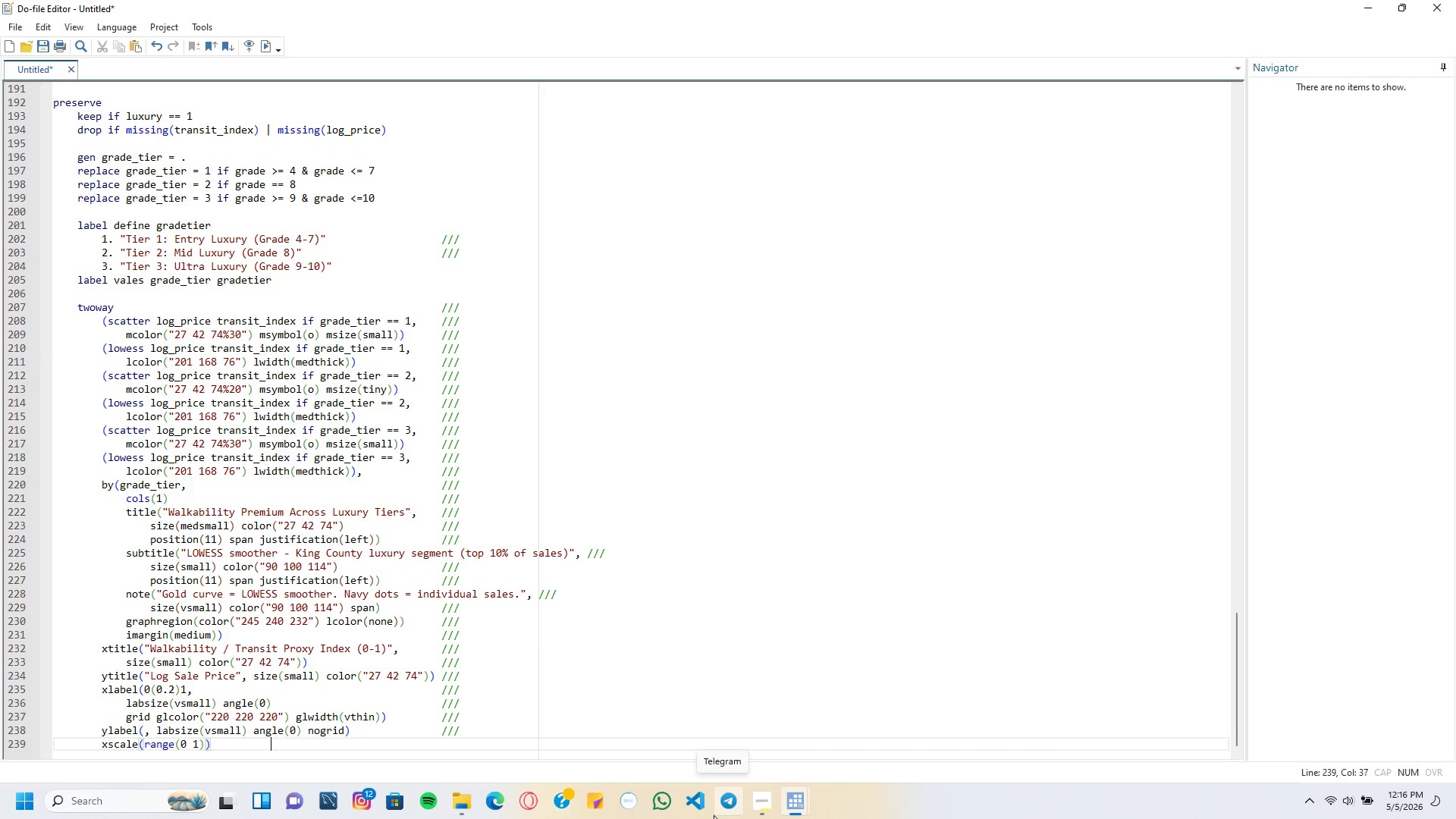 
key(Tab)
 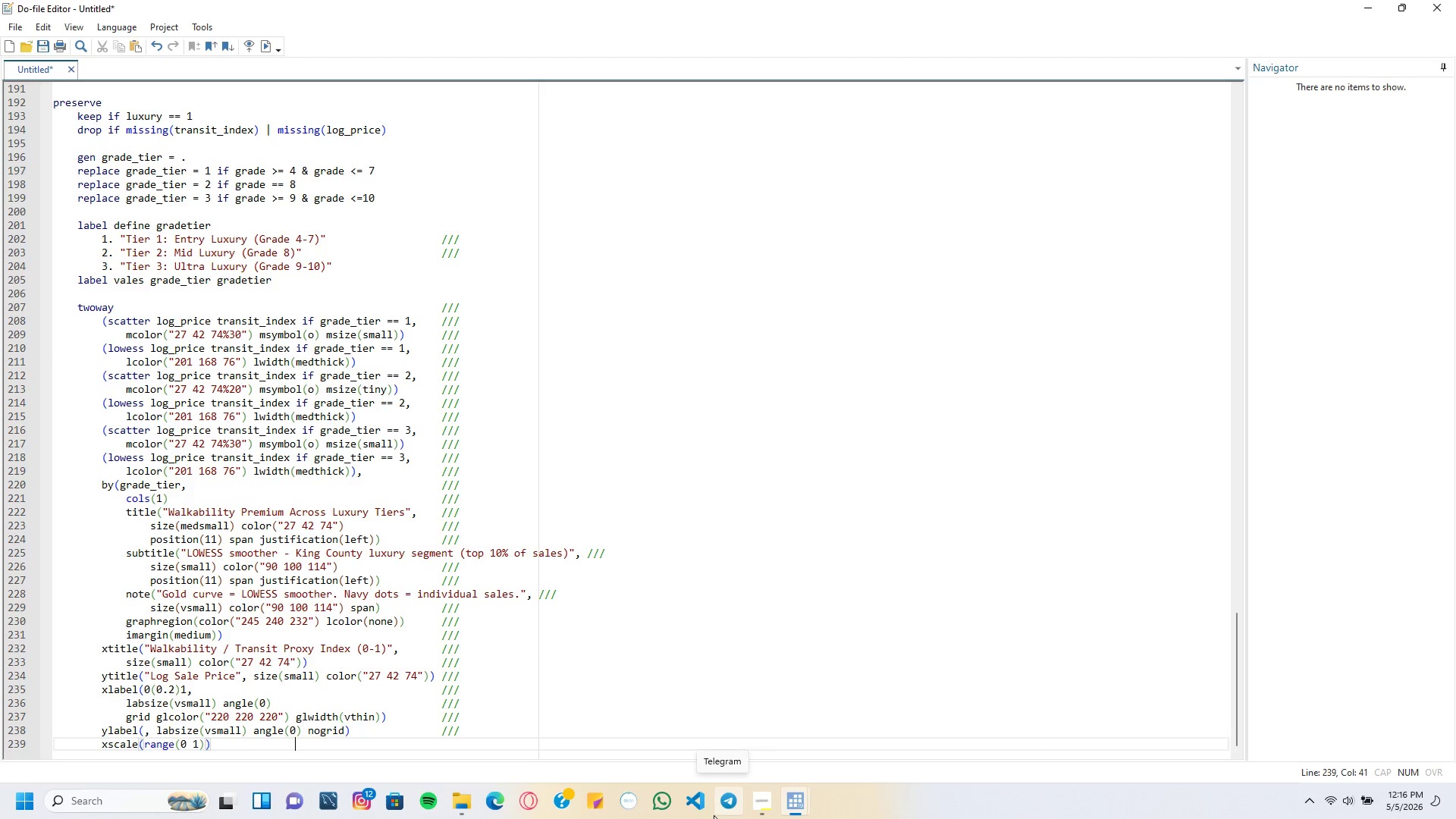 
key(Tab)
 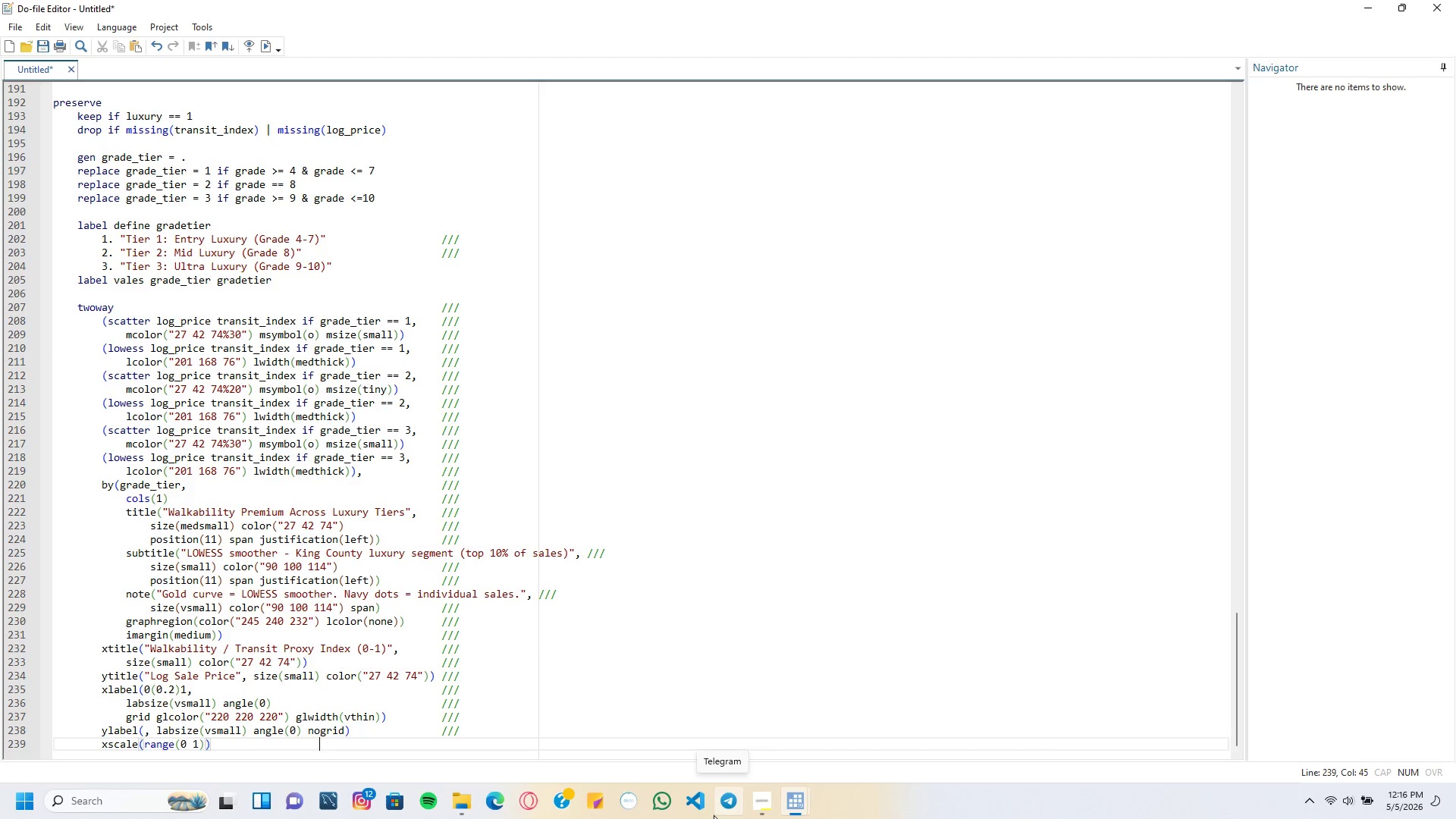 
key(Tab)
 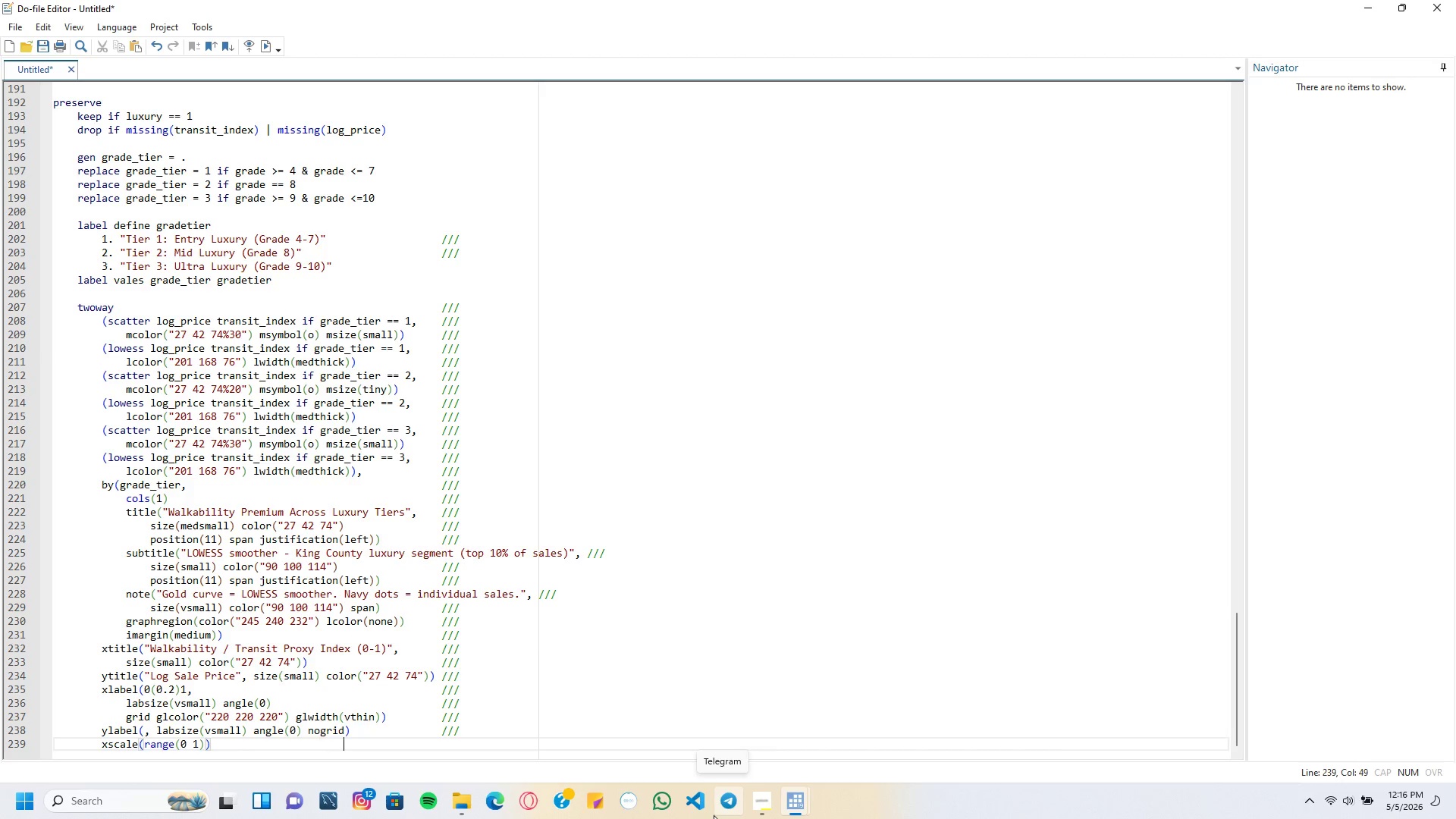 
key(Tab)
 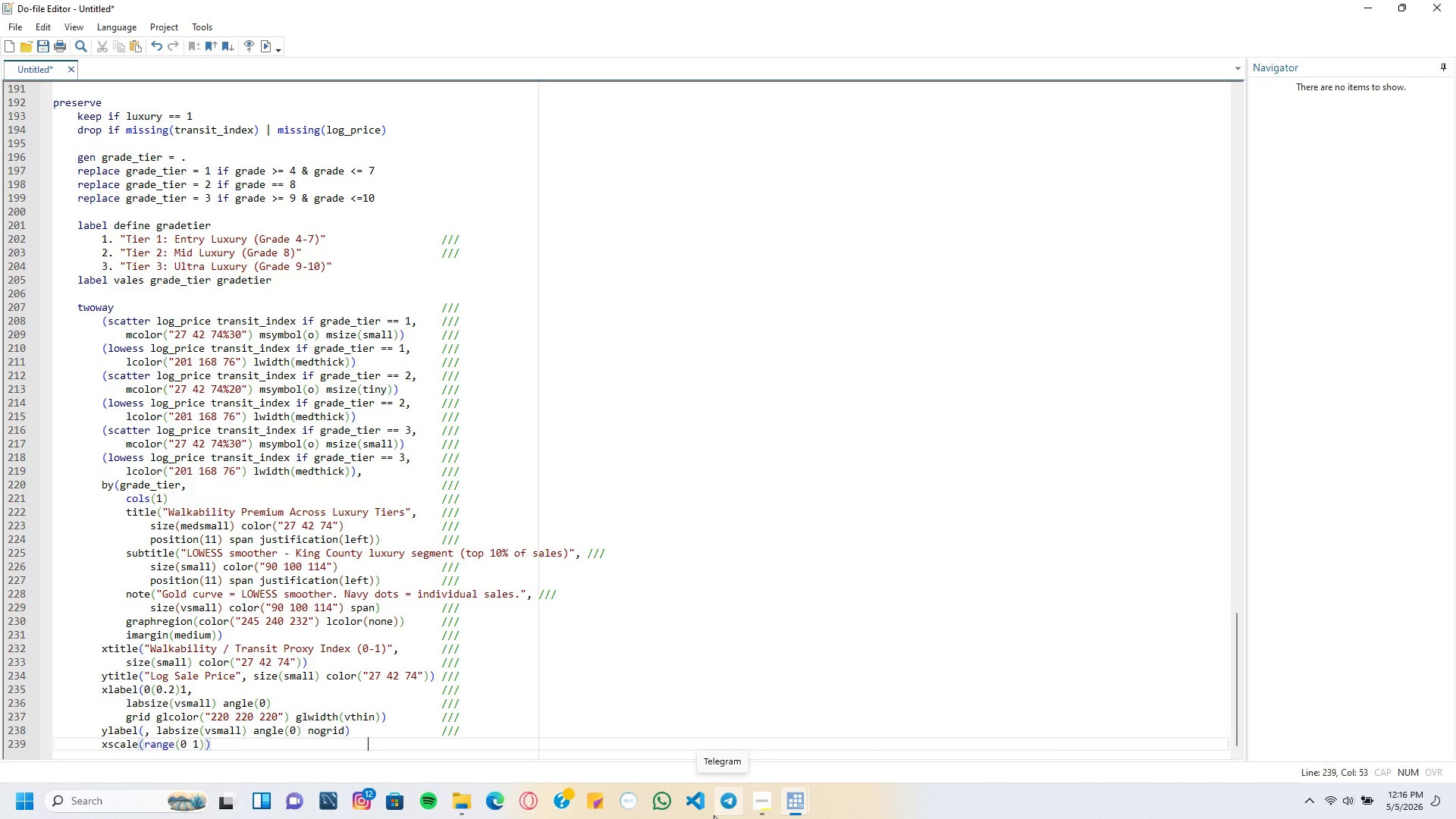 
key(Tab)
 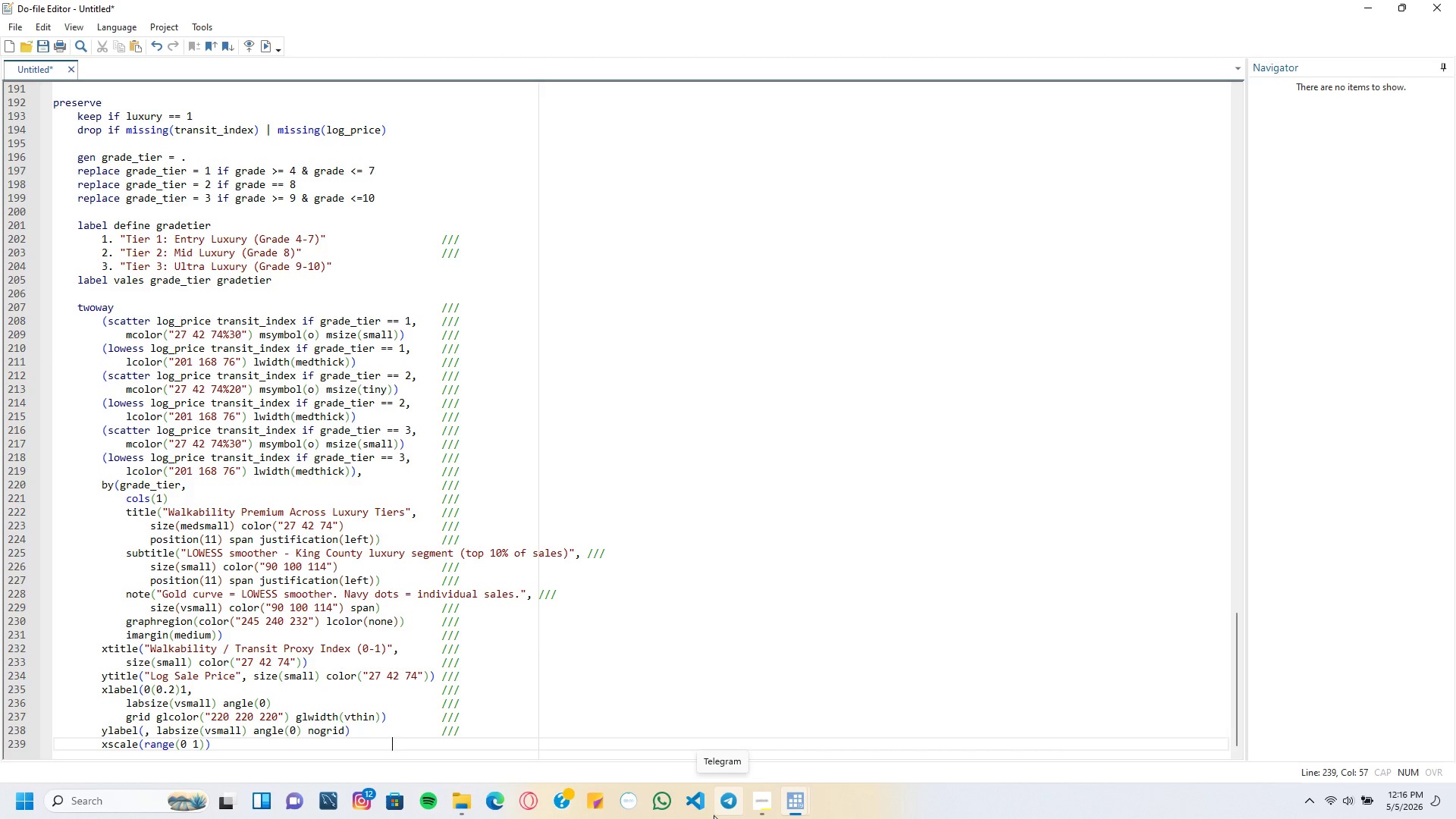 
key(Tab)
 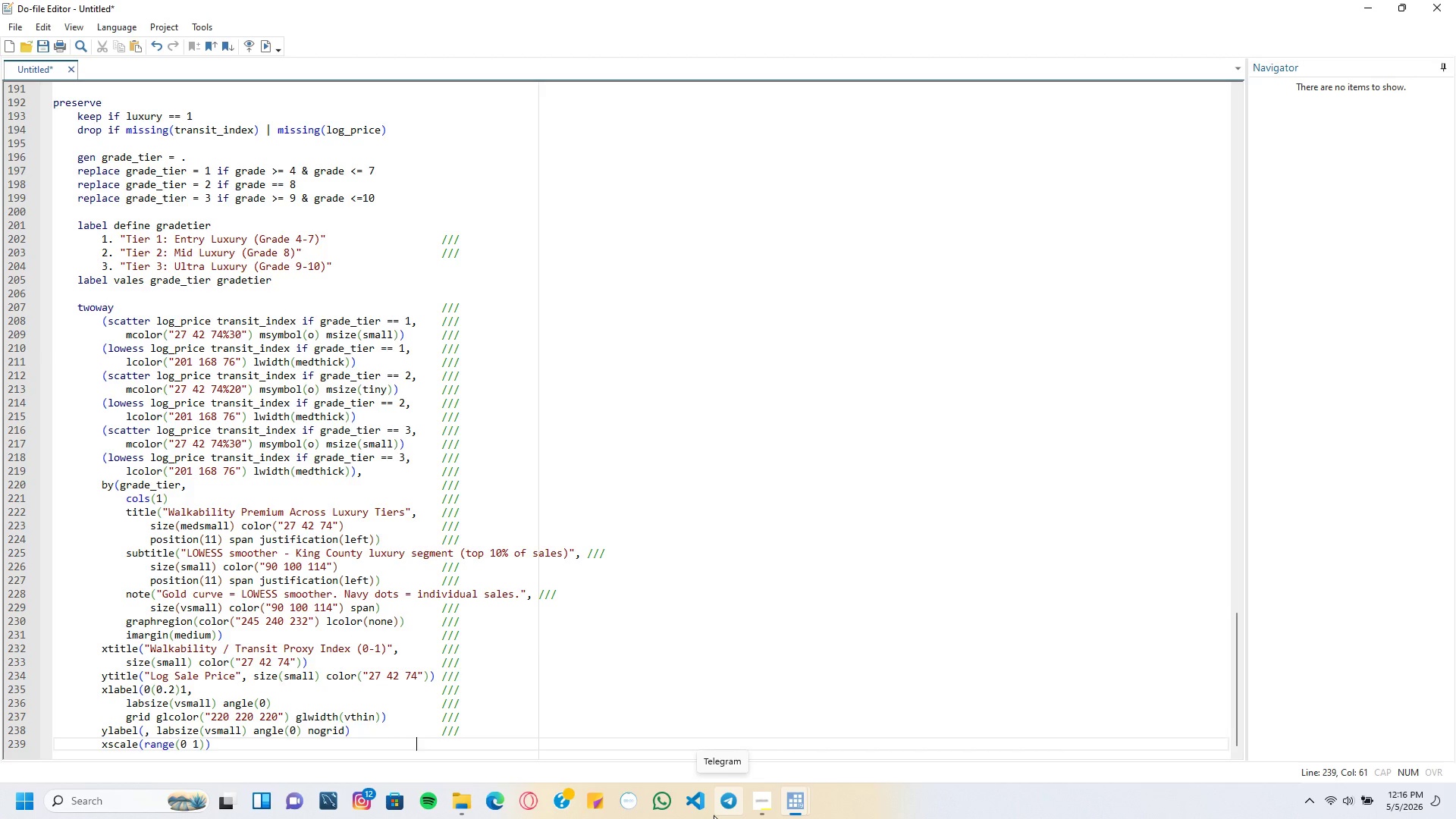 
key(Tab)
 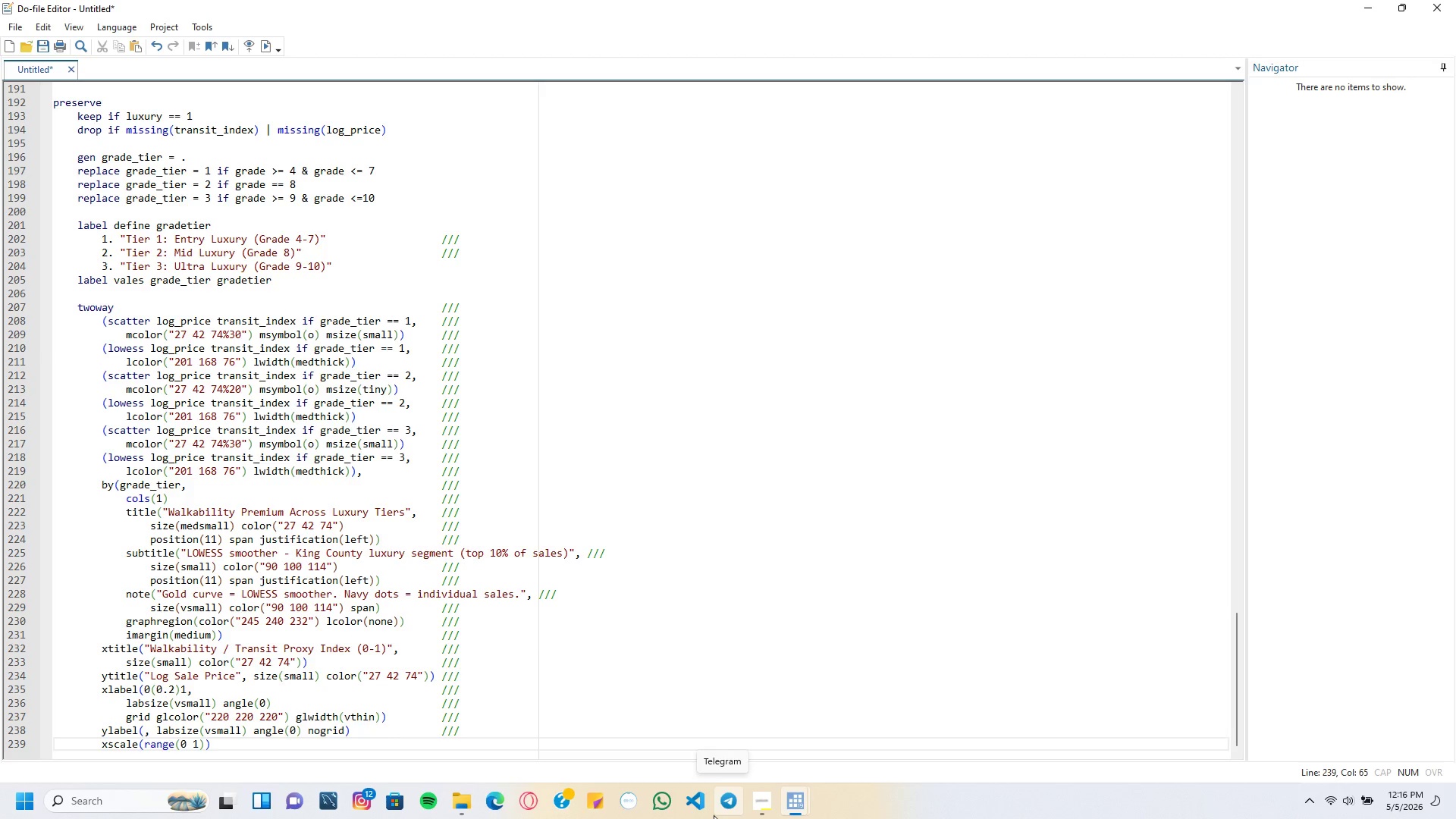 
key(Slash)
 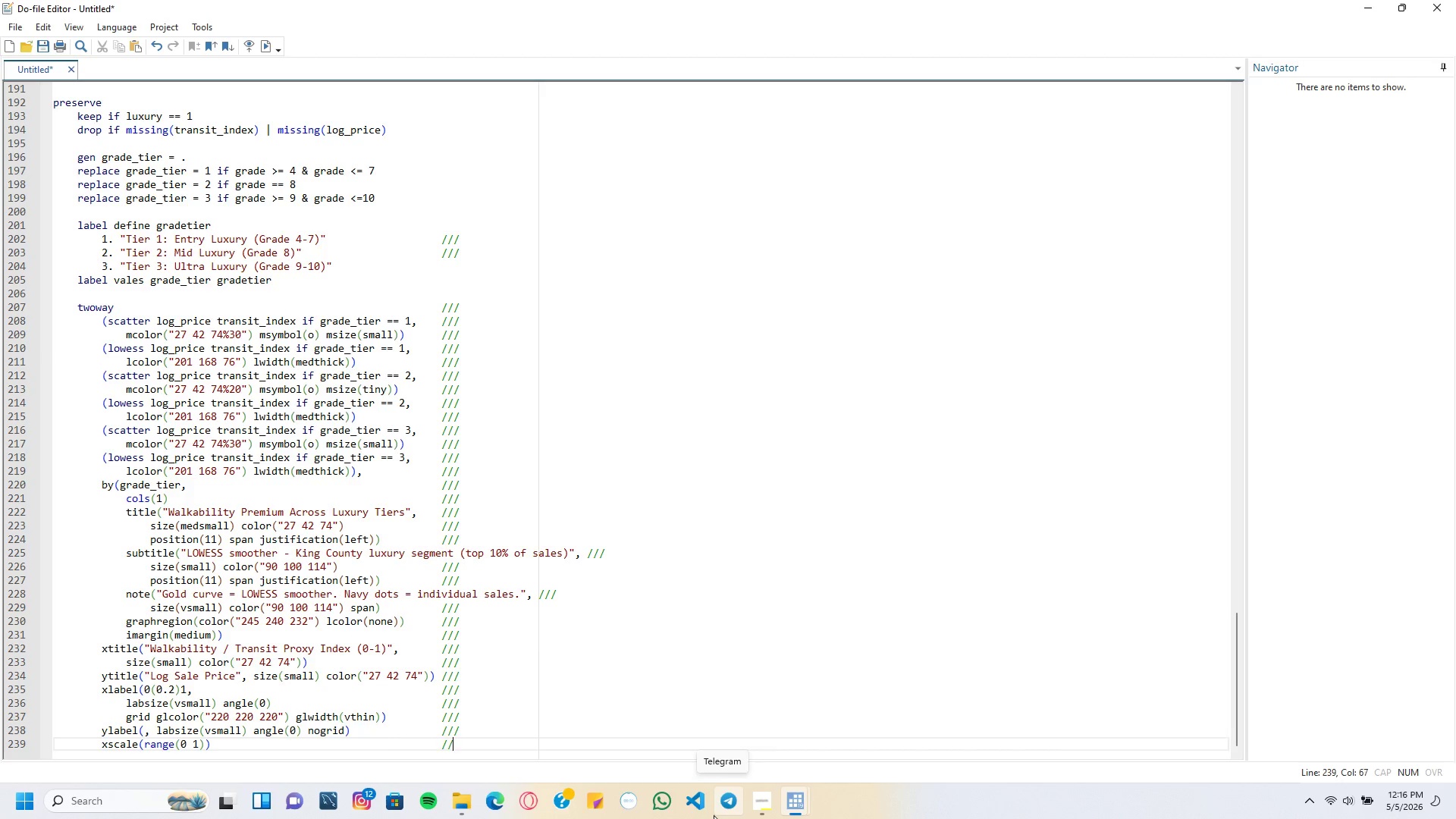 
key(Slash)
 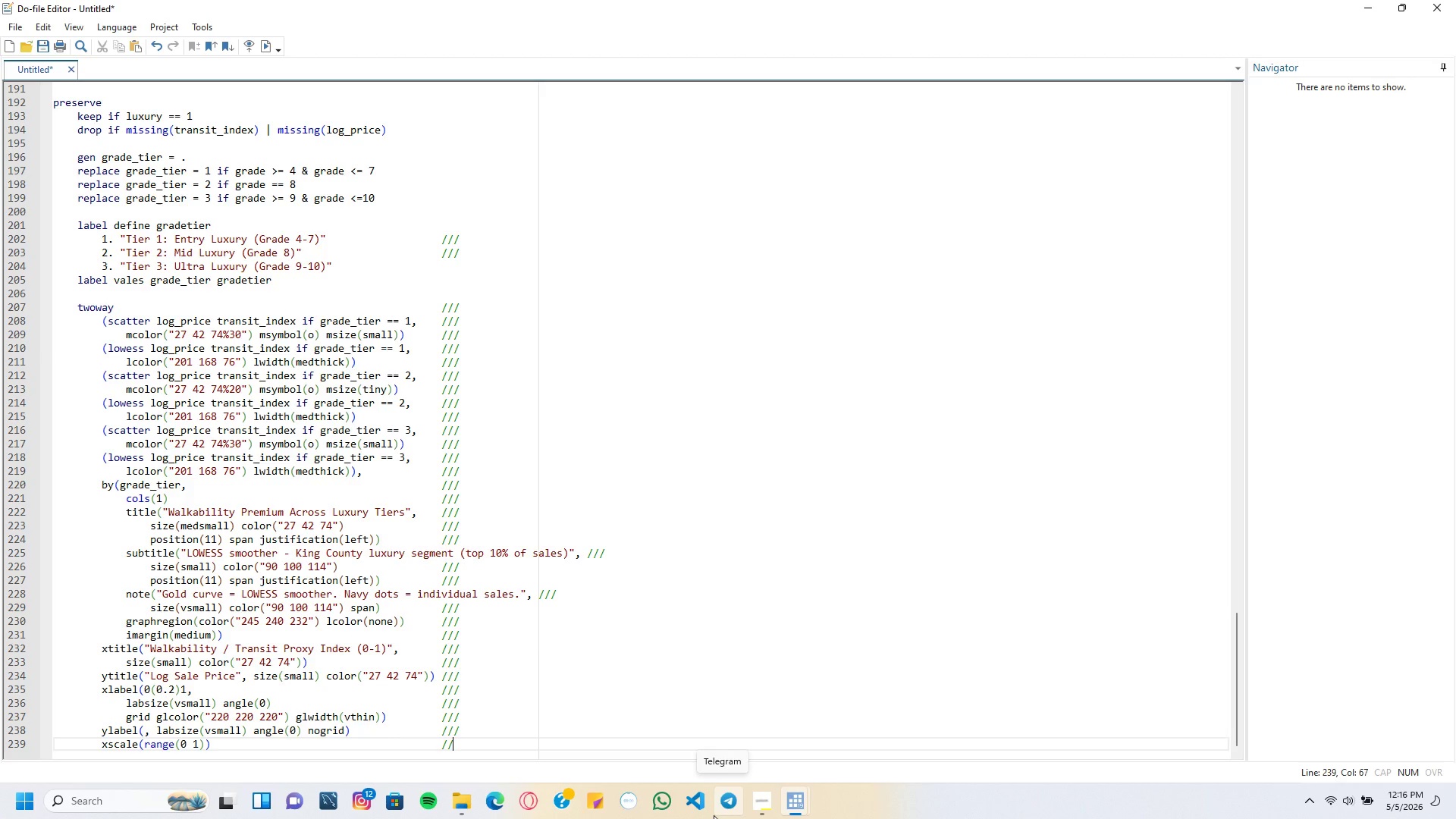 
key(Slash)
 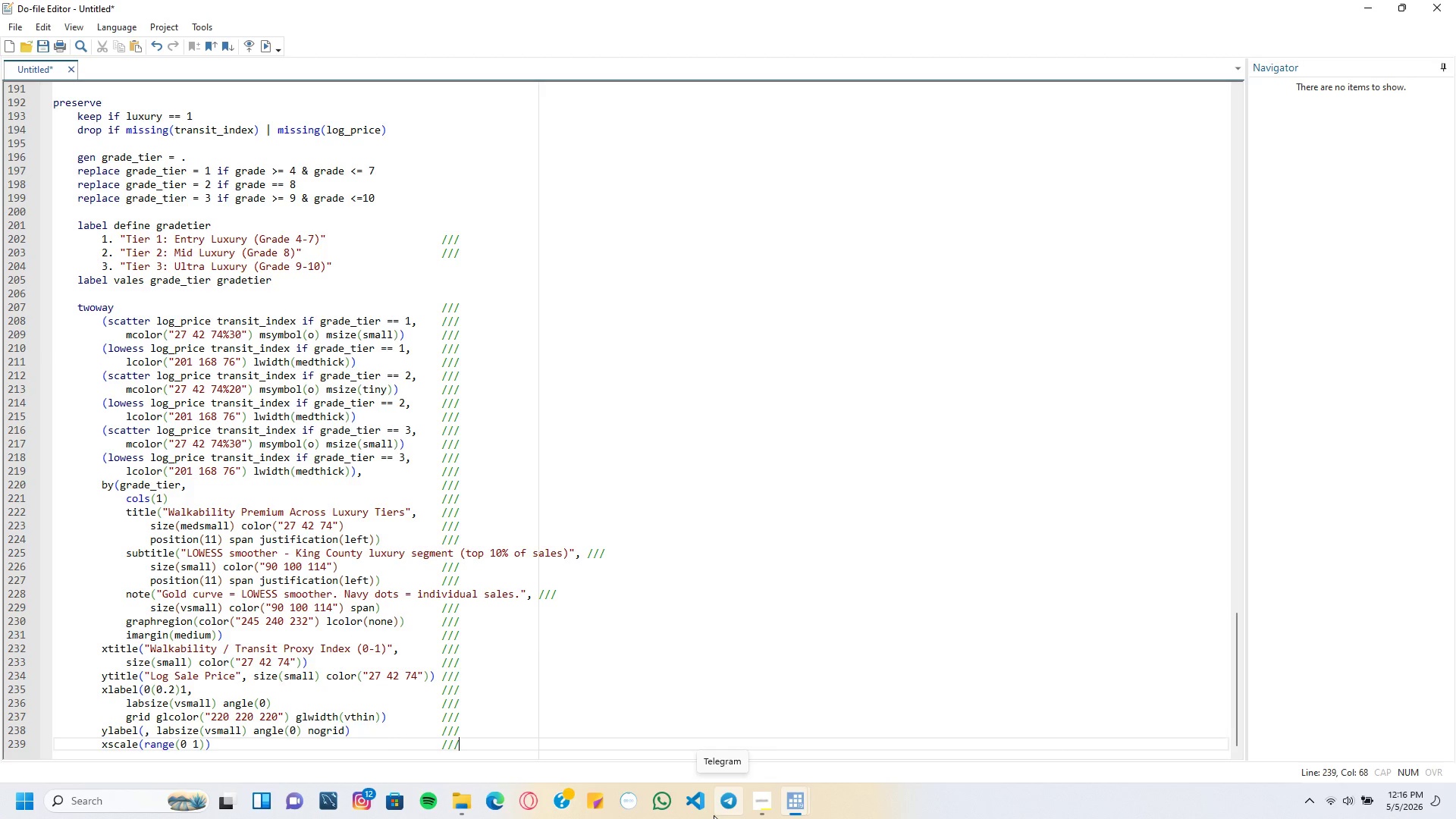 
key(Enter)
 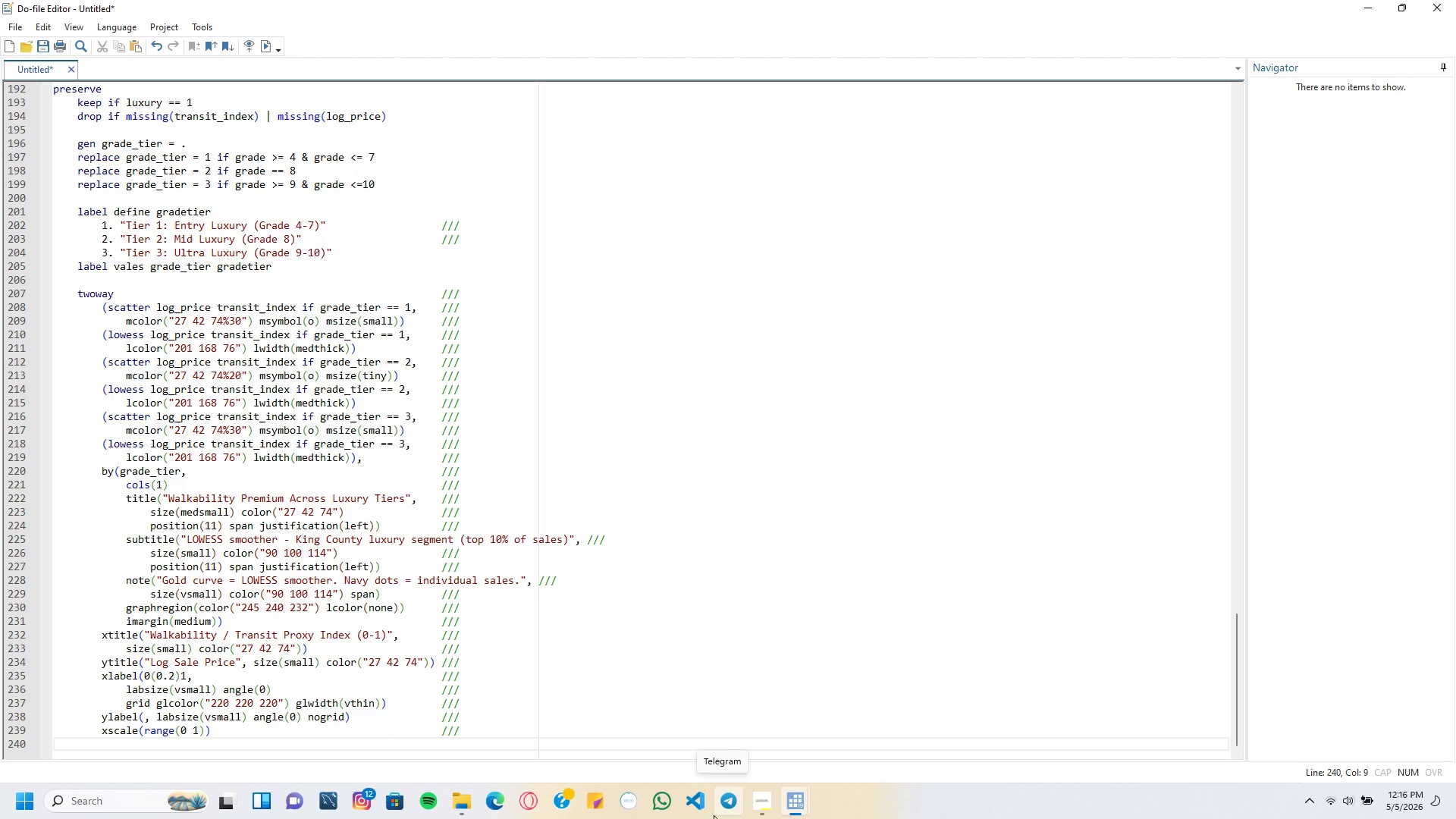 
type(legend(order(2 ")
 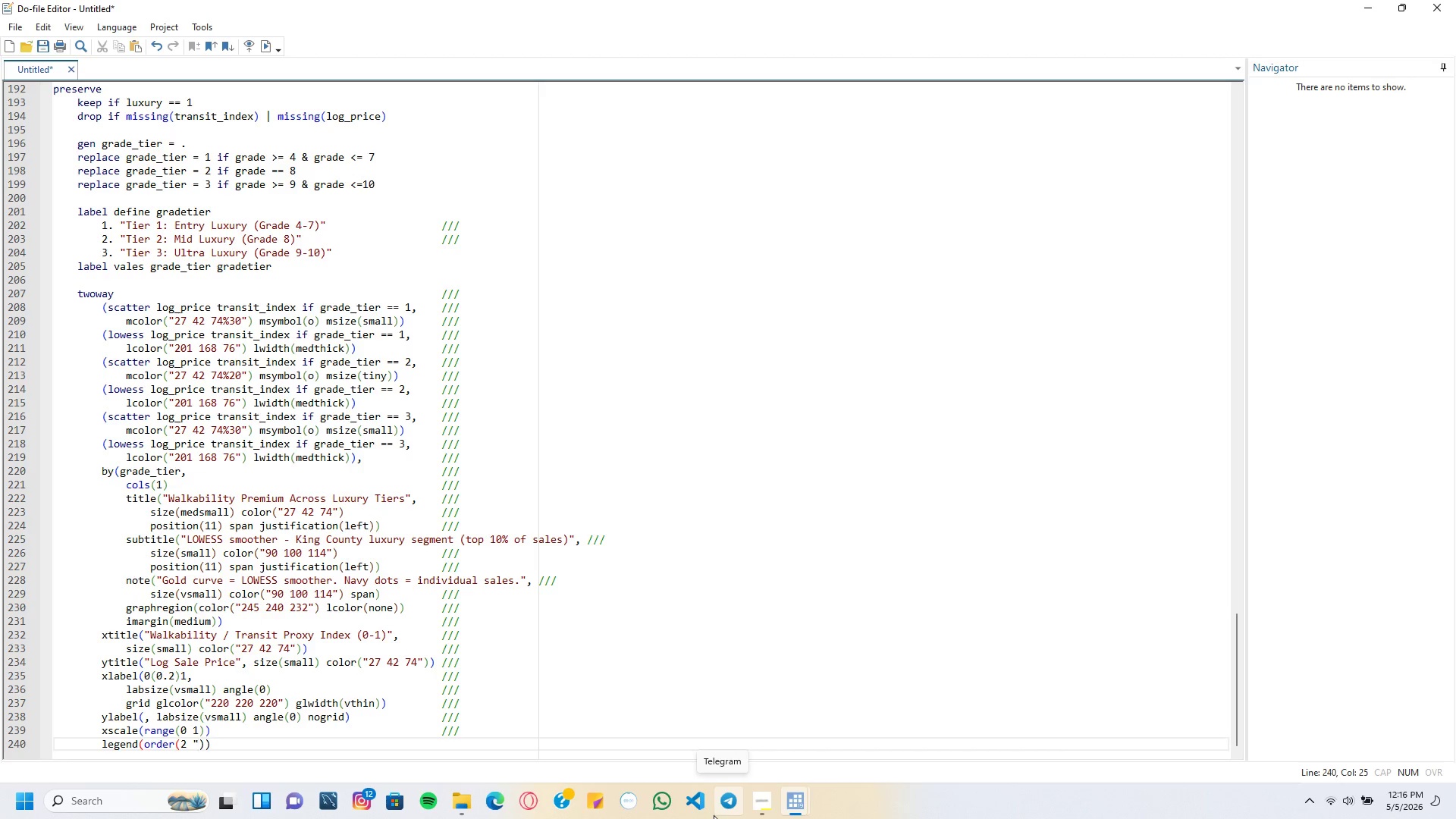 
type(Lo)
key(Backspace)
type(OWESS Smoother" 1 "Property Sale")
 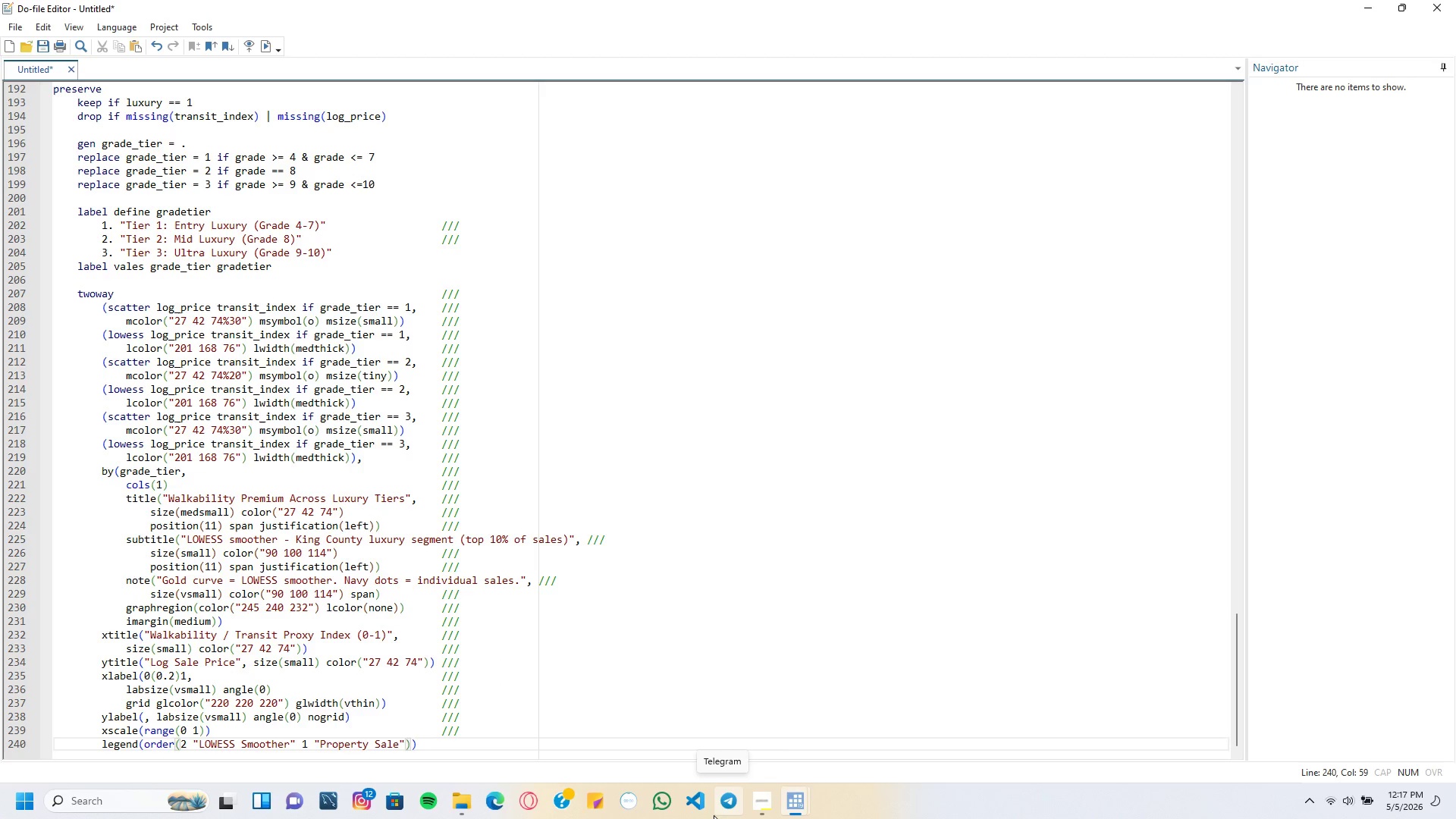 
key(ArrowRight)
 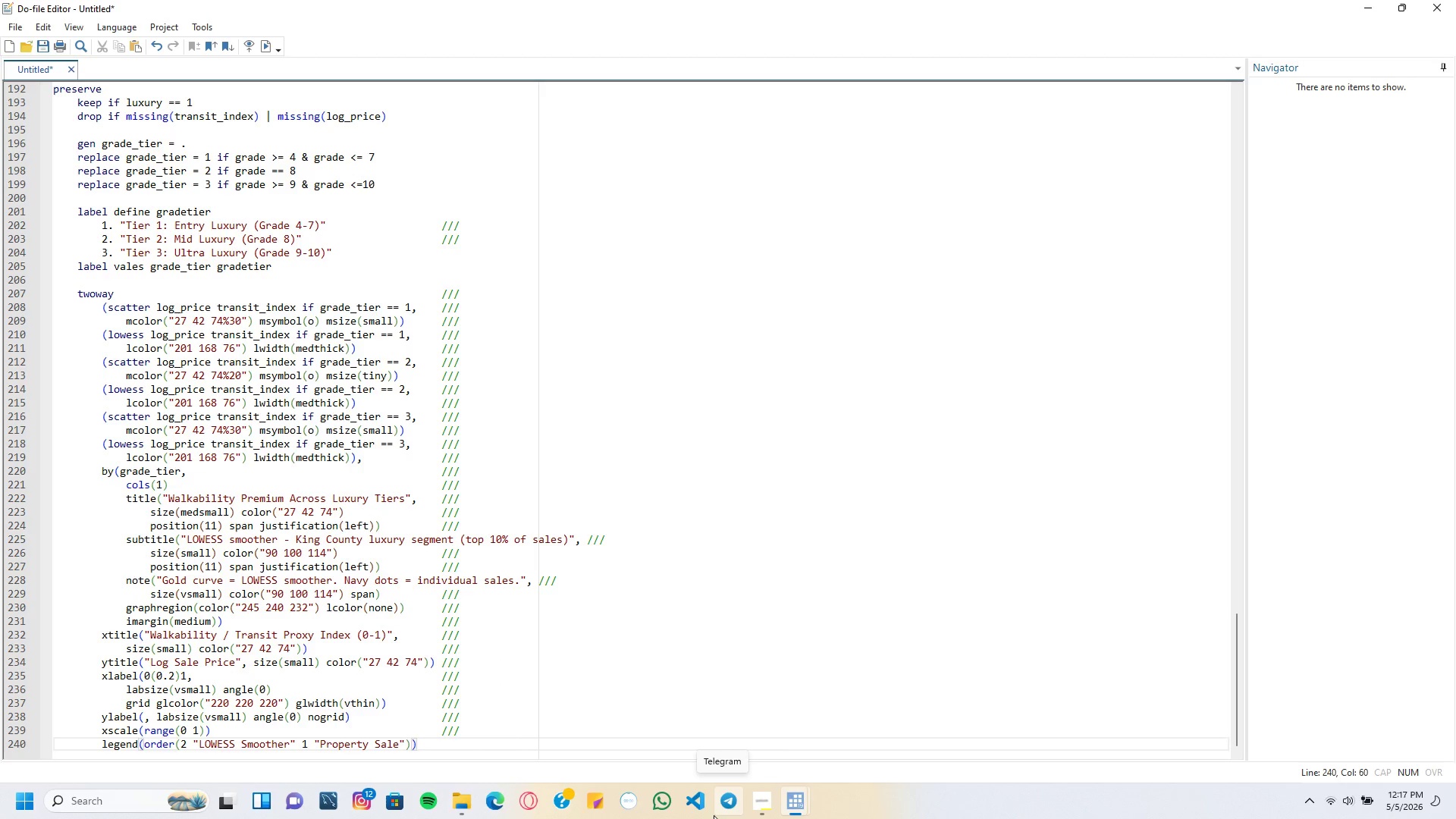 
key(Tab)
 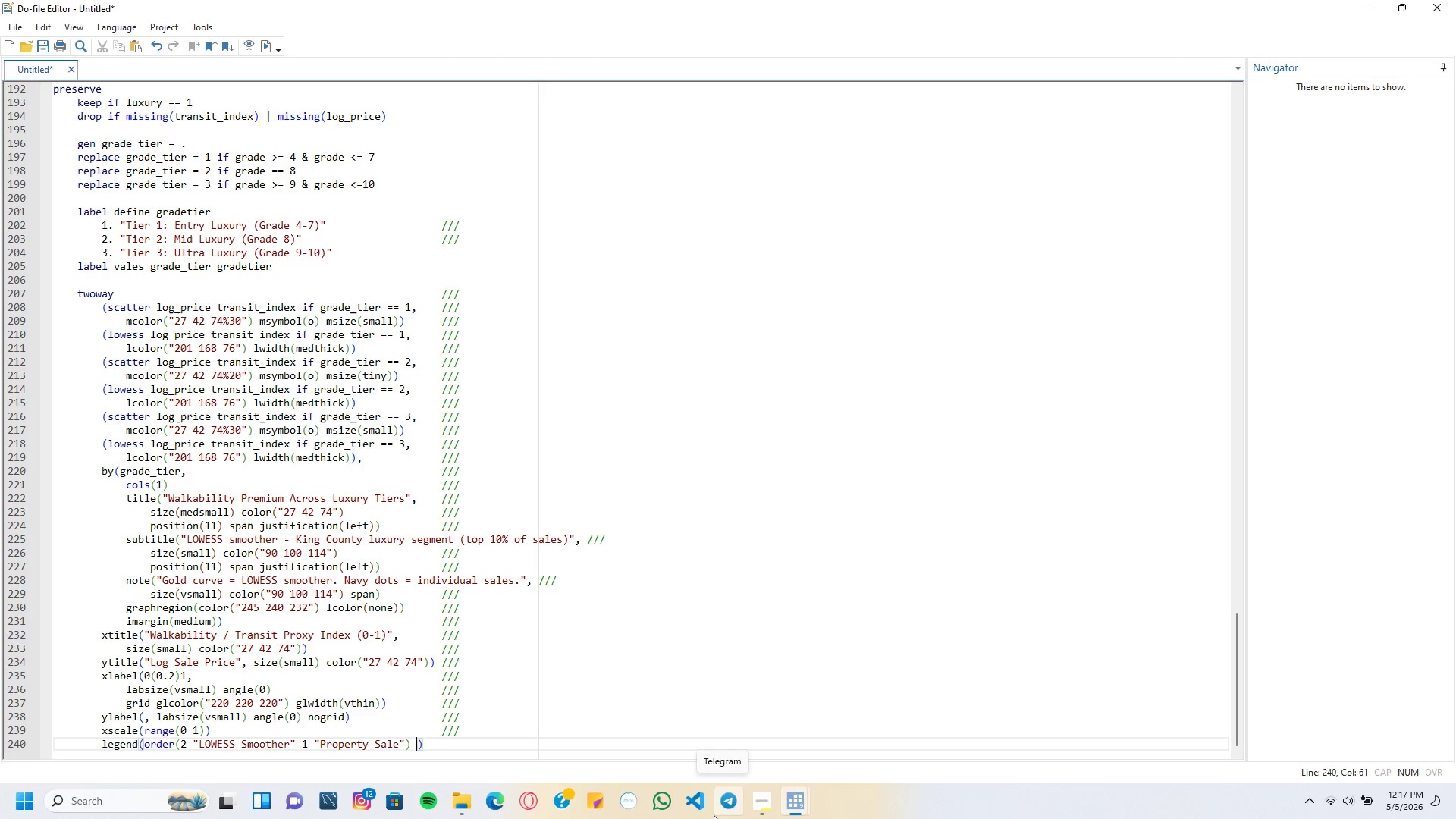 
key(Tab)
 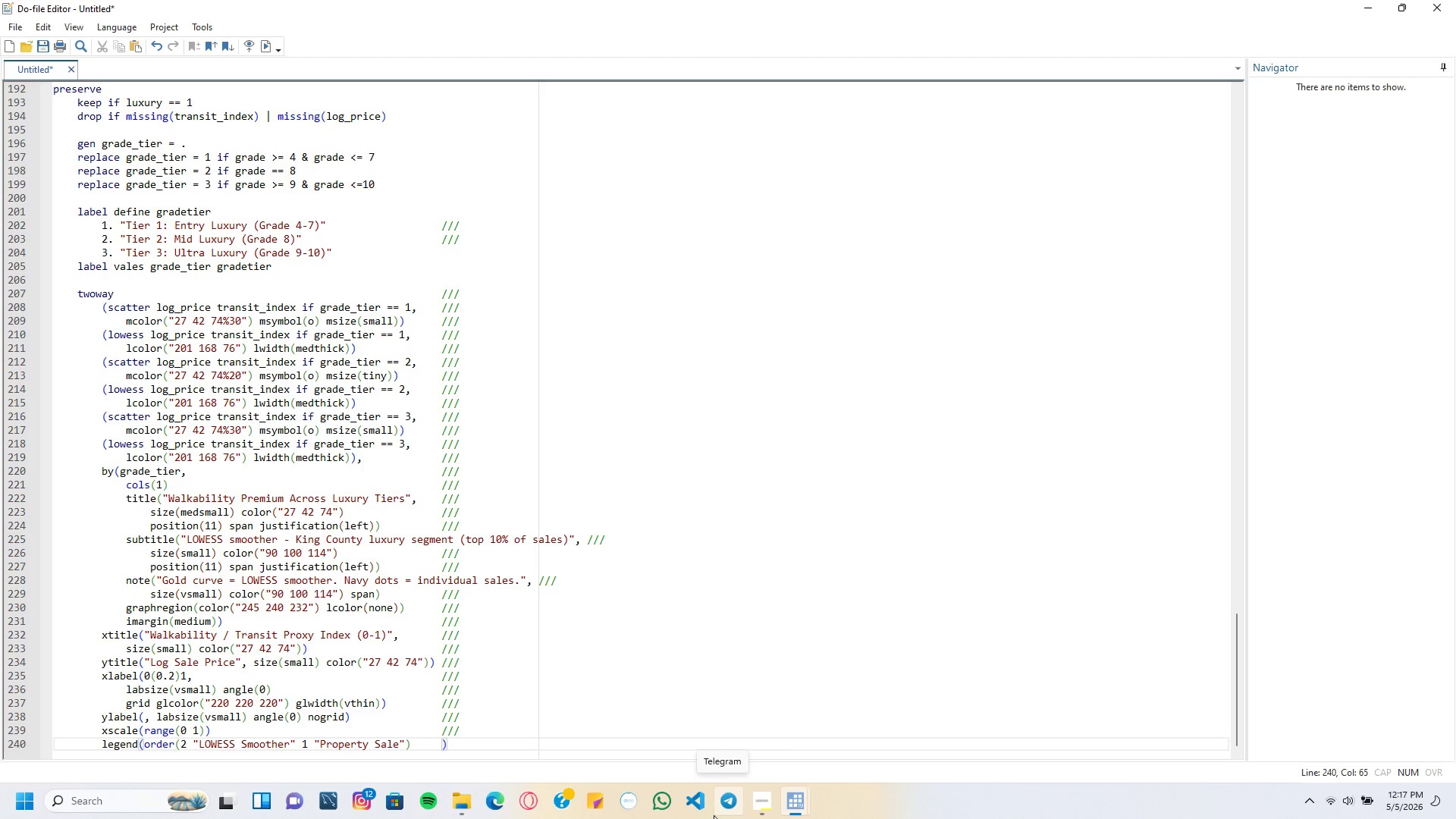 
key(Slash)
 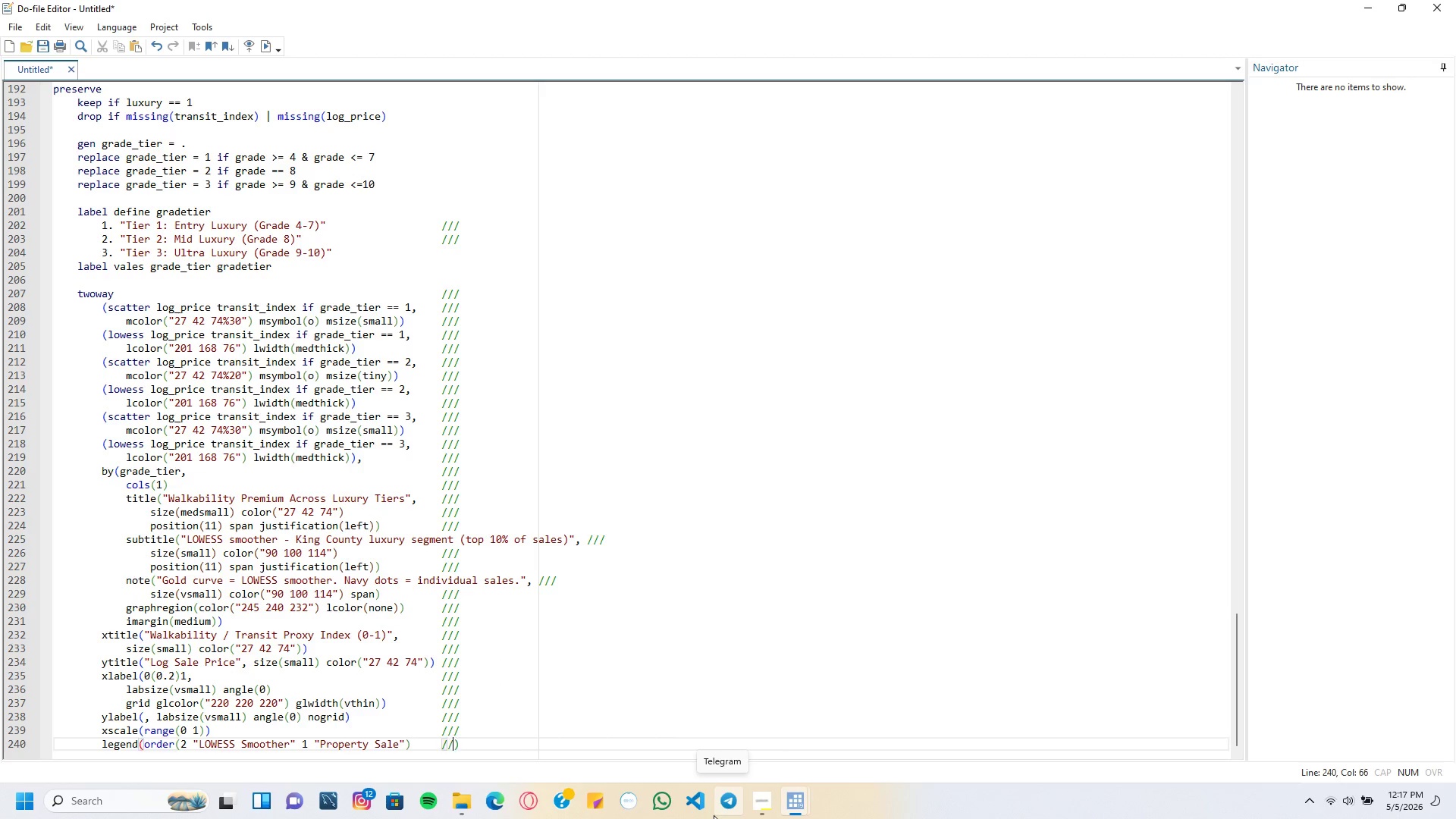 
key(Slash)
 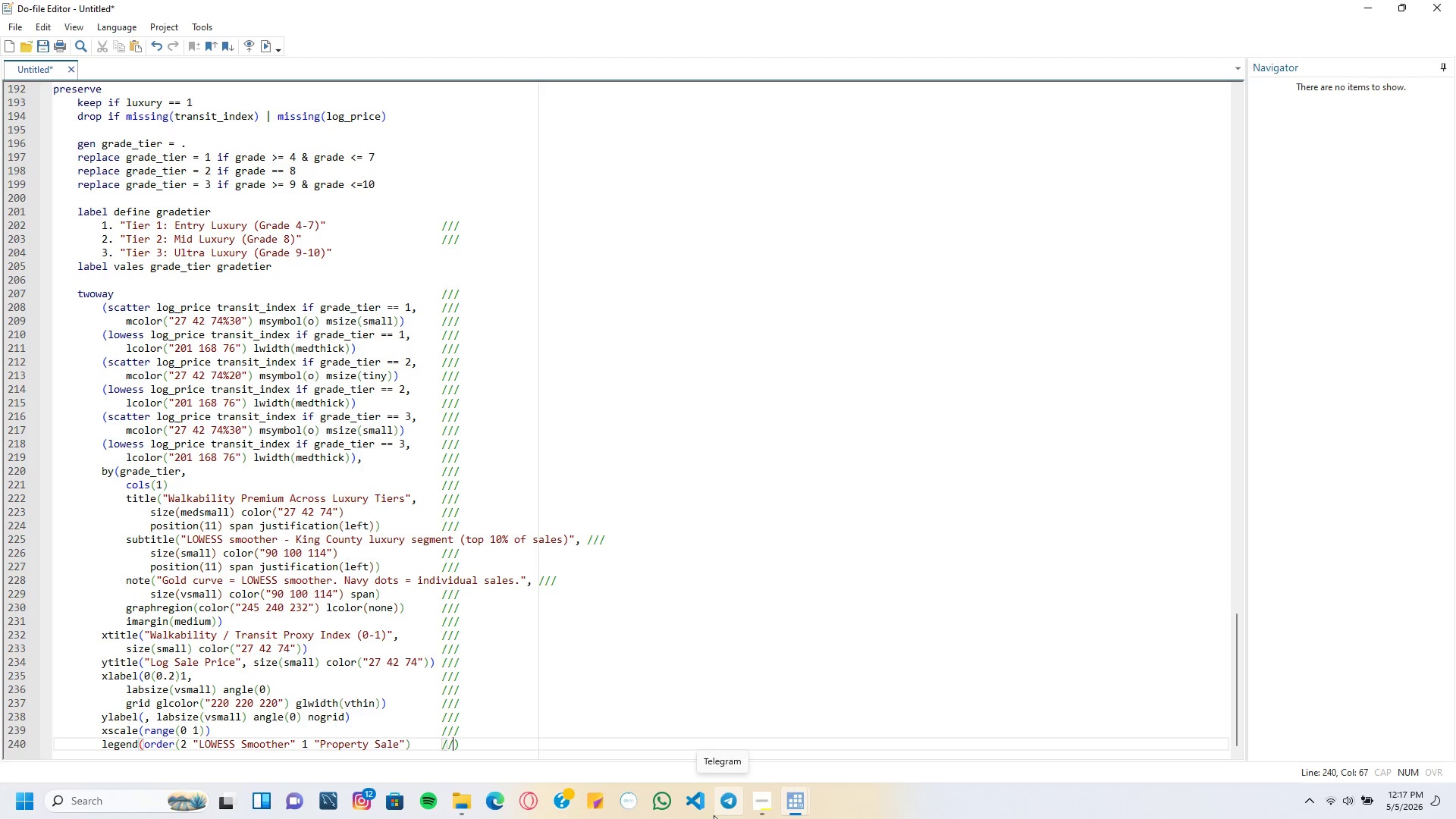 
key(Slash)
 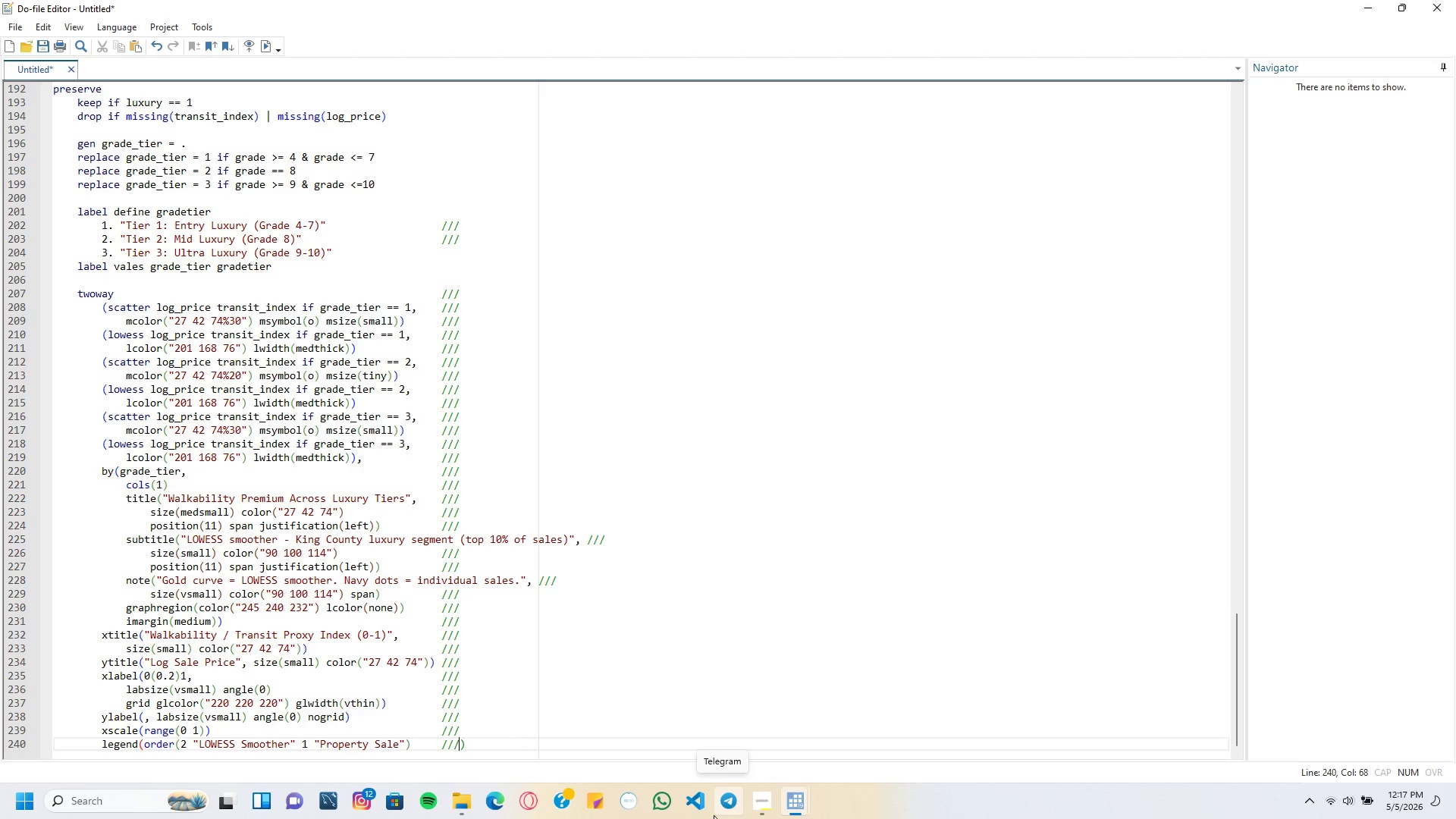 
key(Enter)
 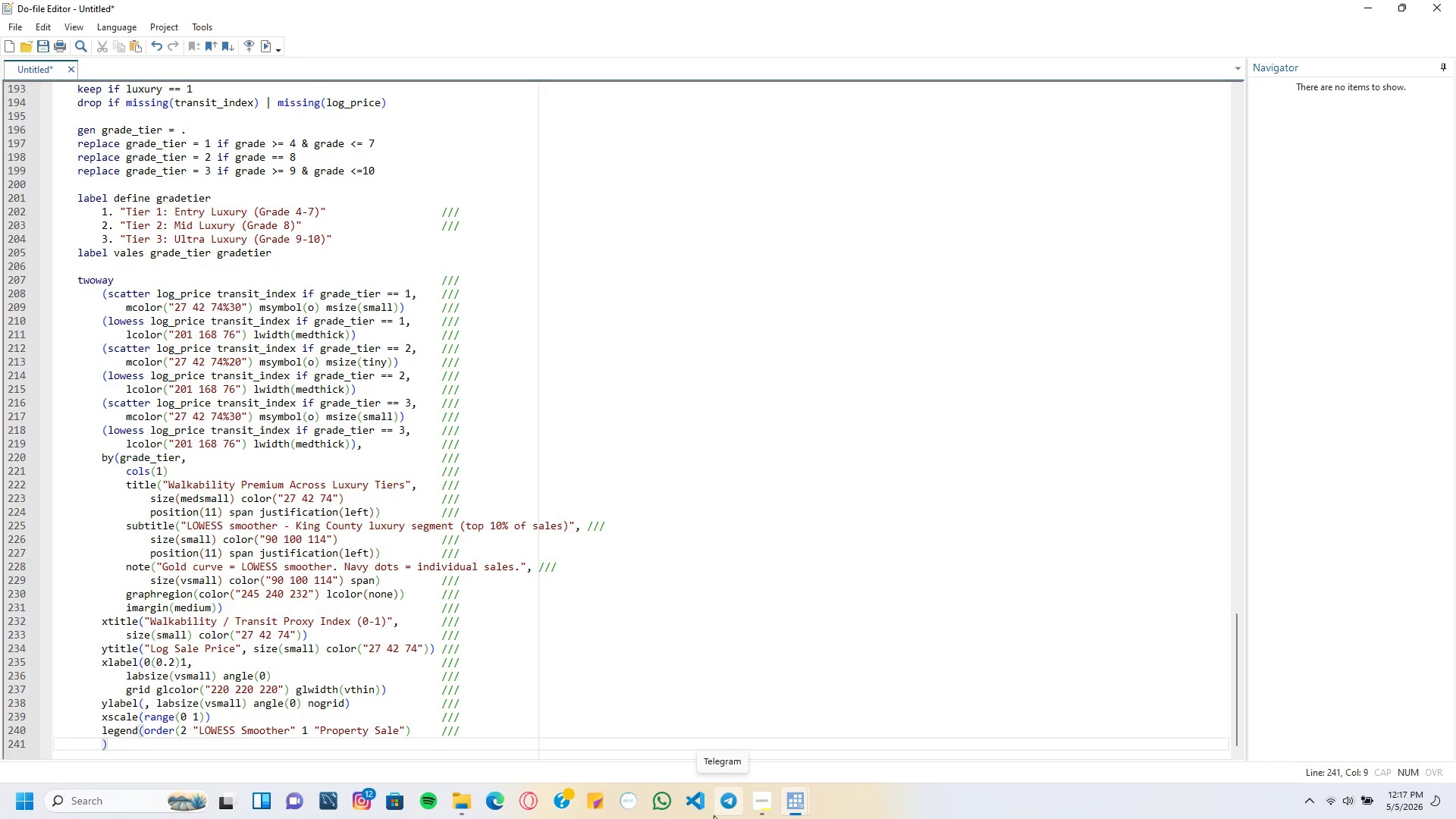 
key(Tab)
type(rows(1)
 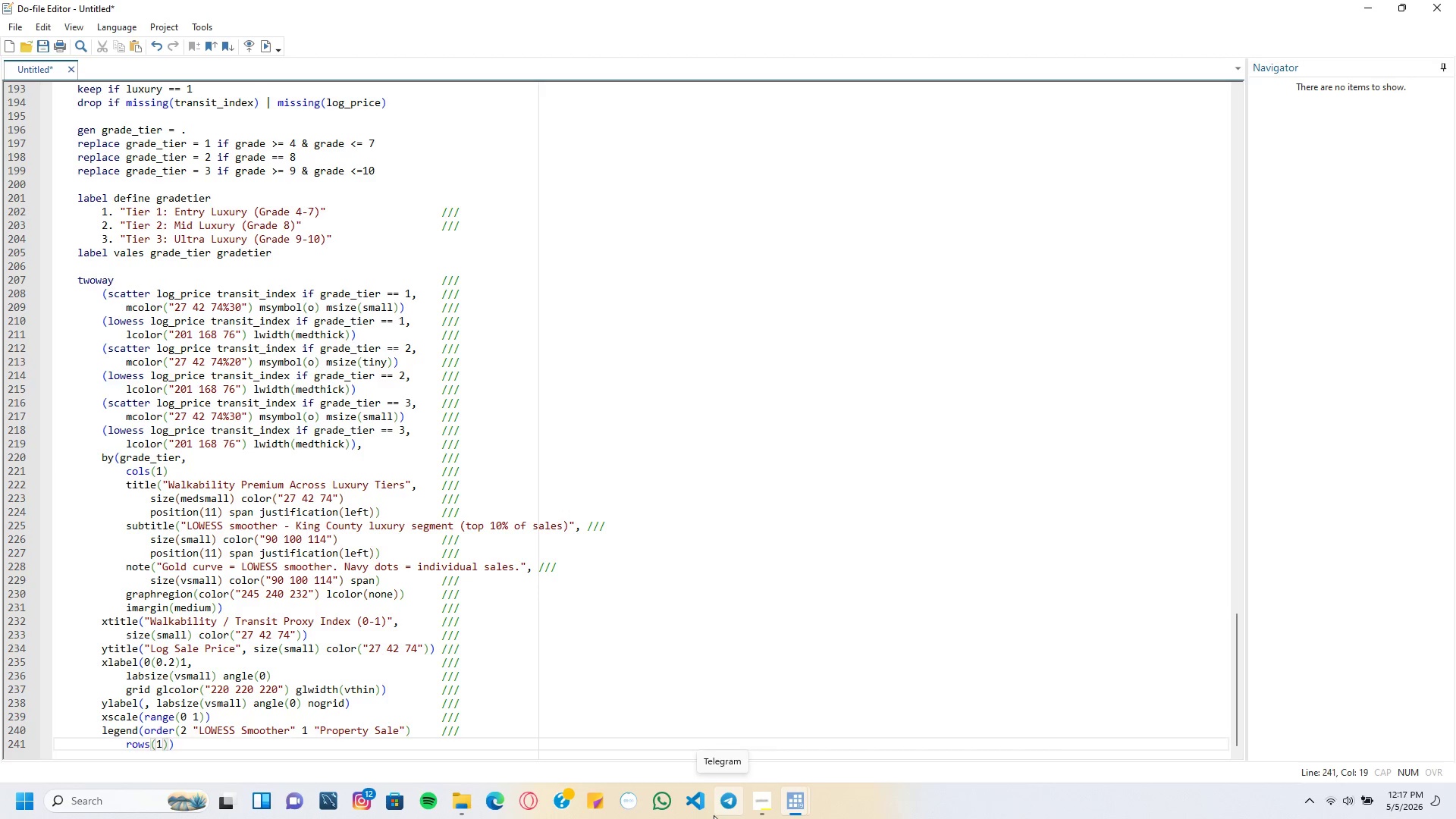 
key(ArrowRight)
 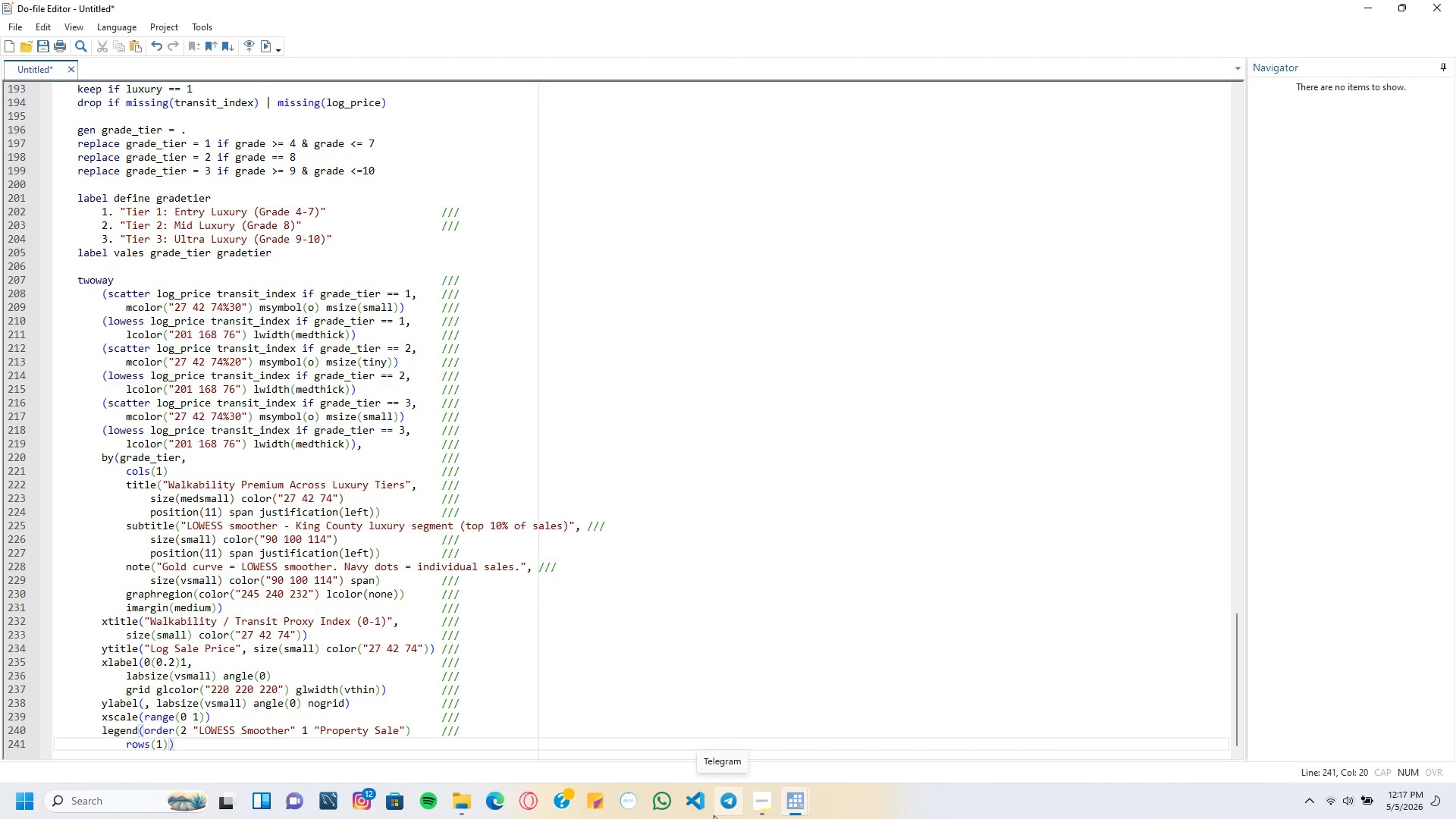 
type( position(6)
 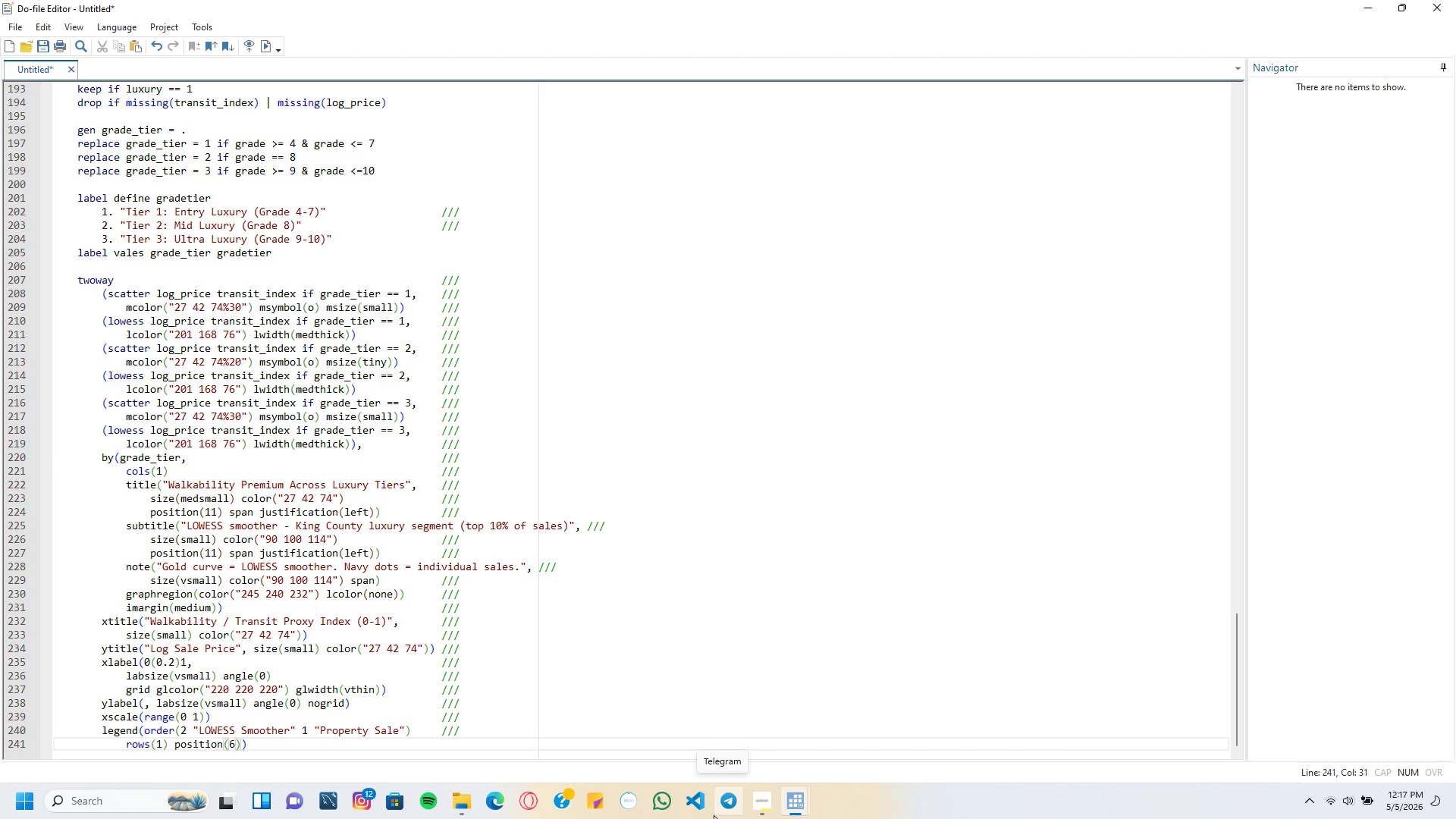 
key(ArrowRight)
 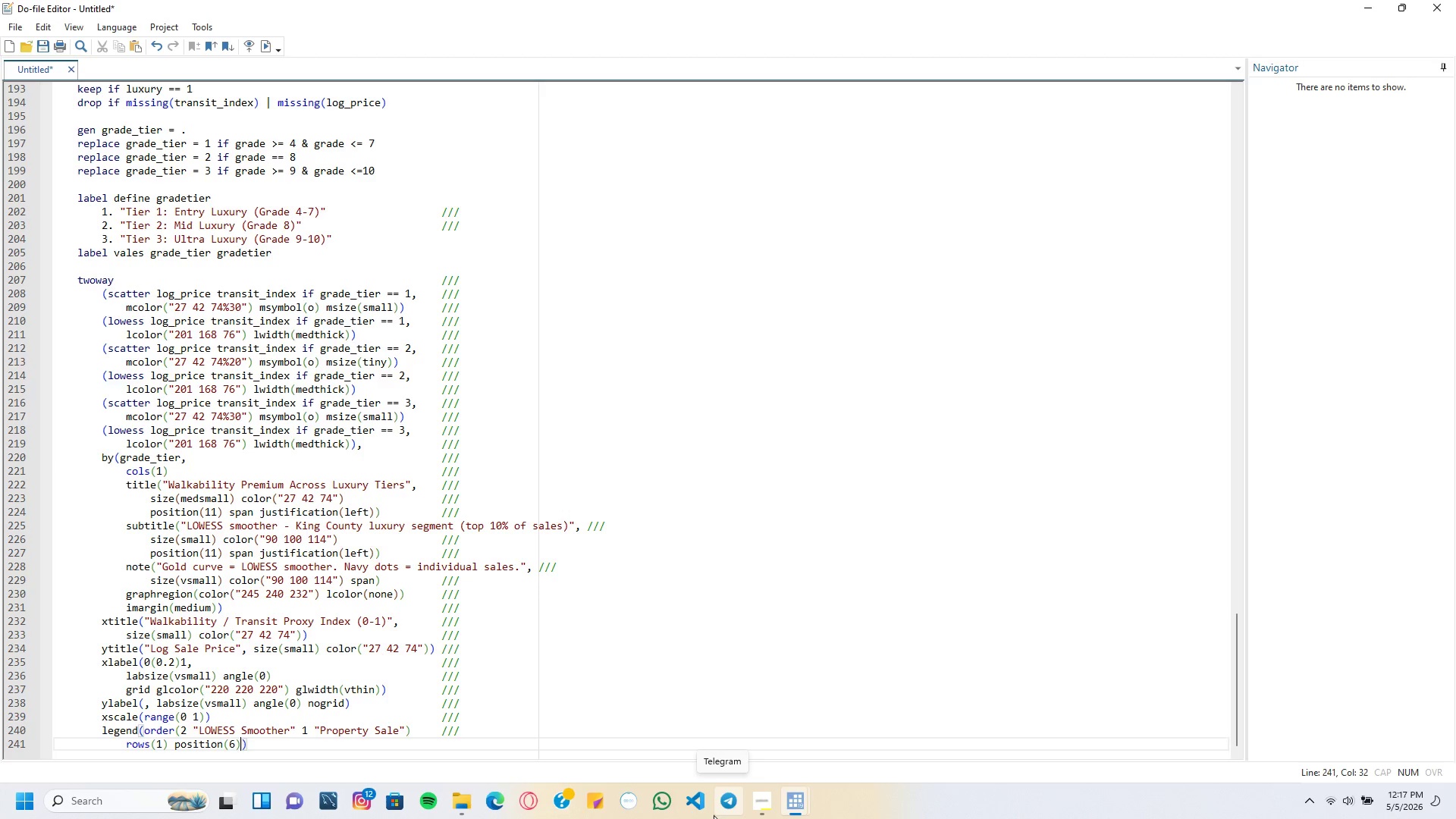 
type( size(small)
 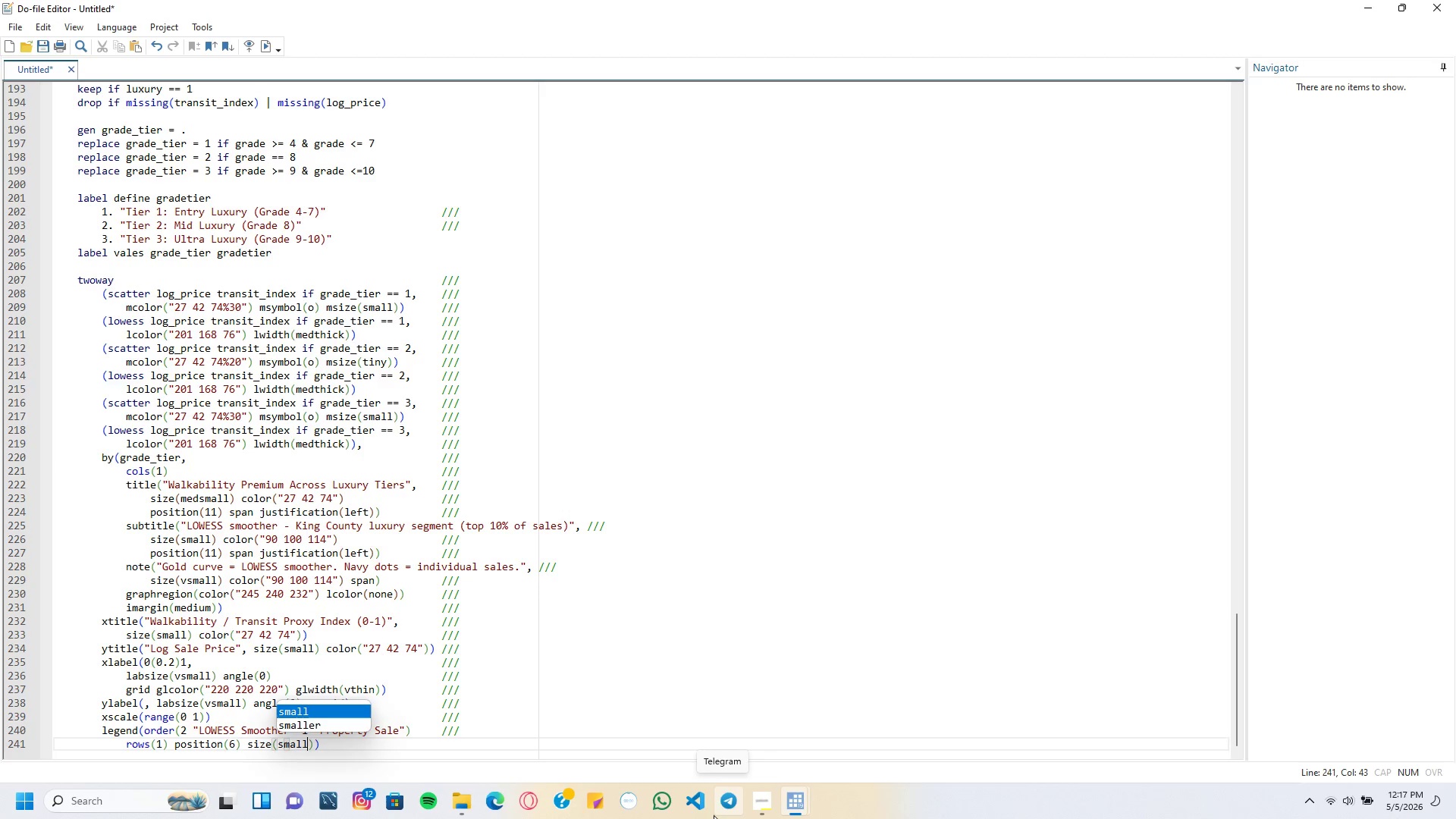 
key(ArrowRight)
 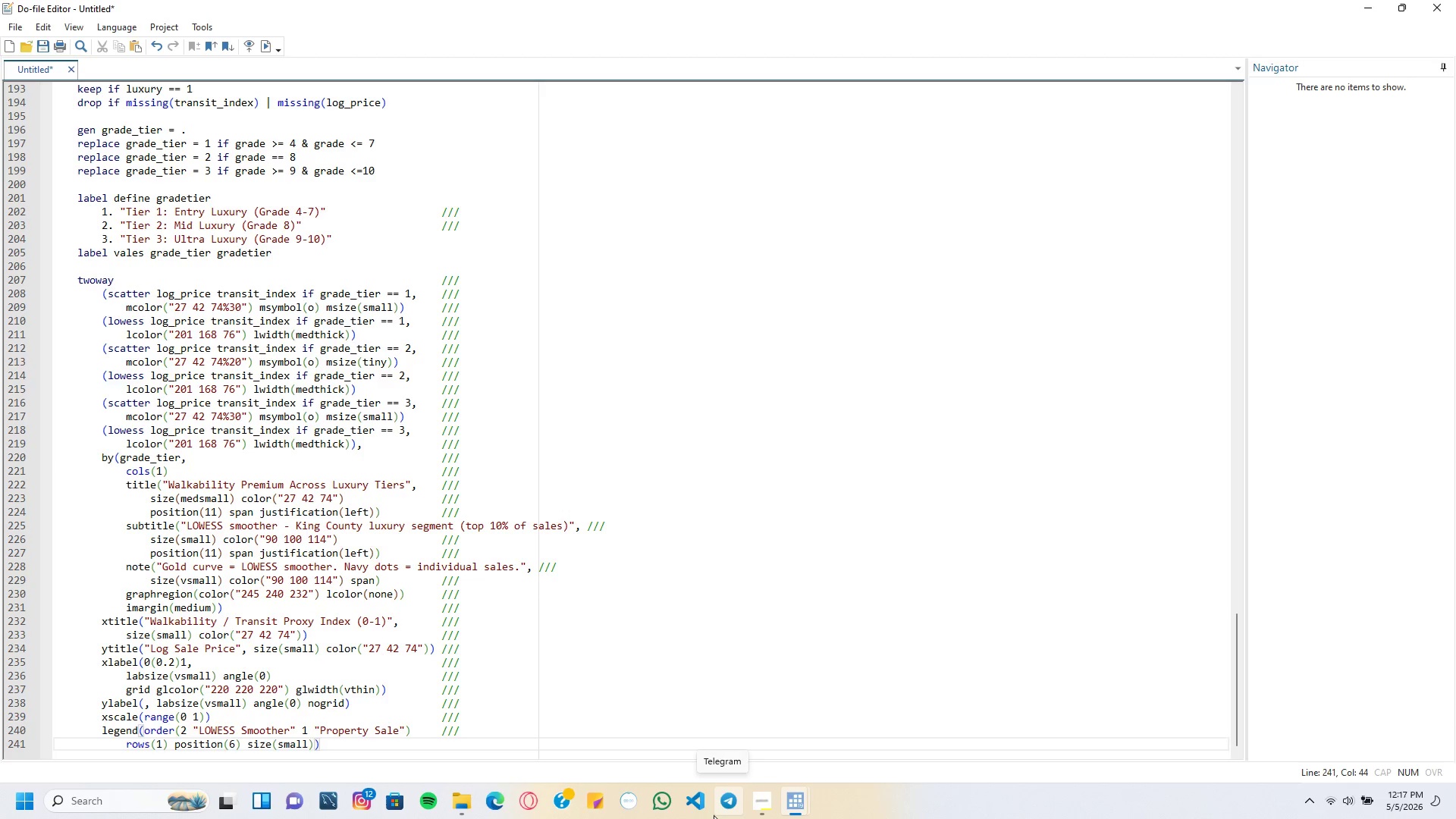 
key(Tab)
 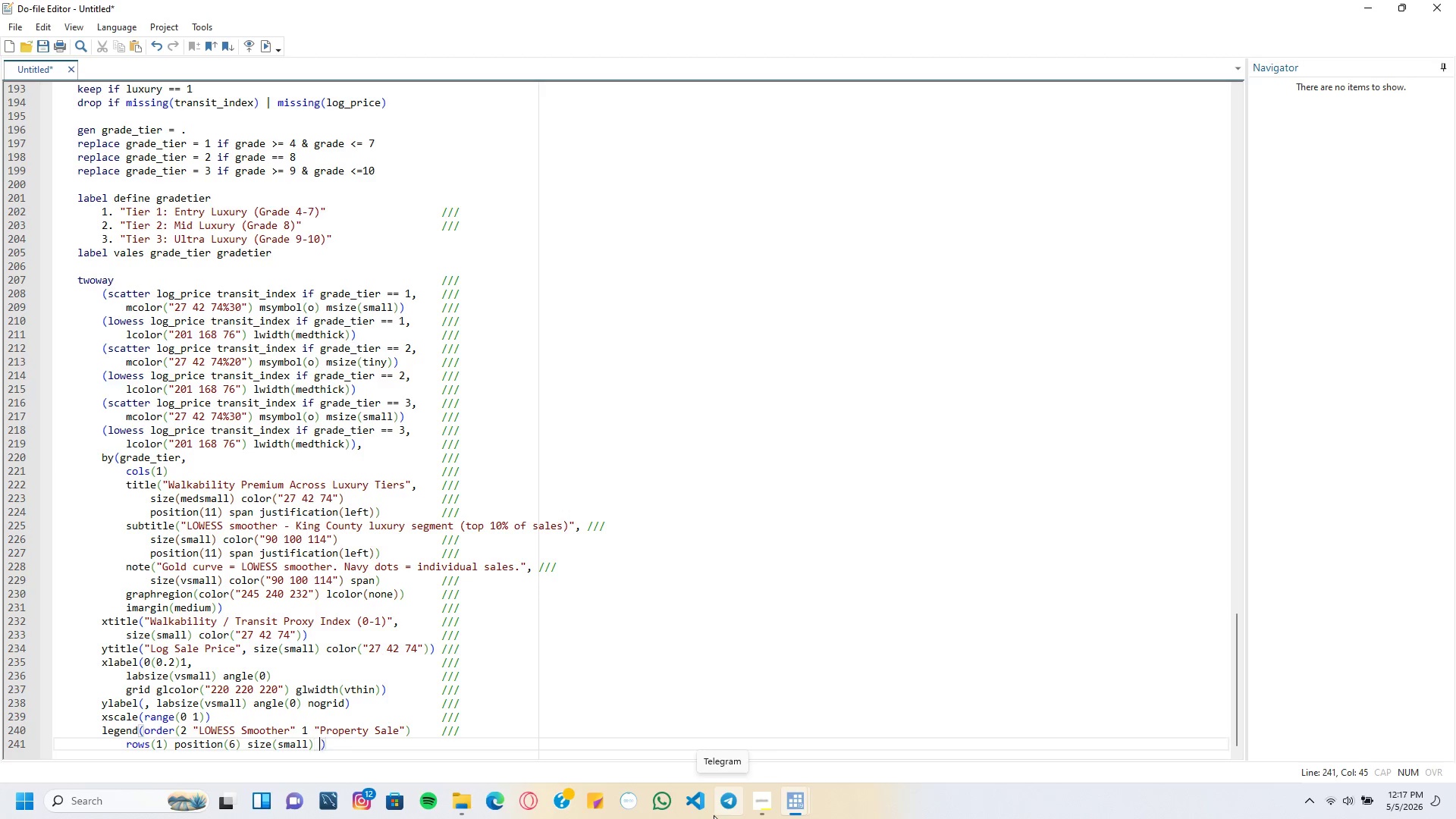 
key(Tab)
 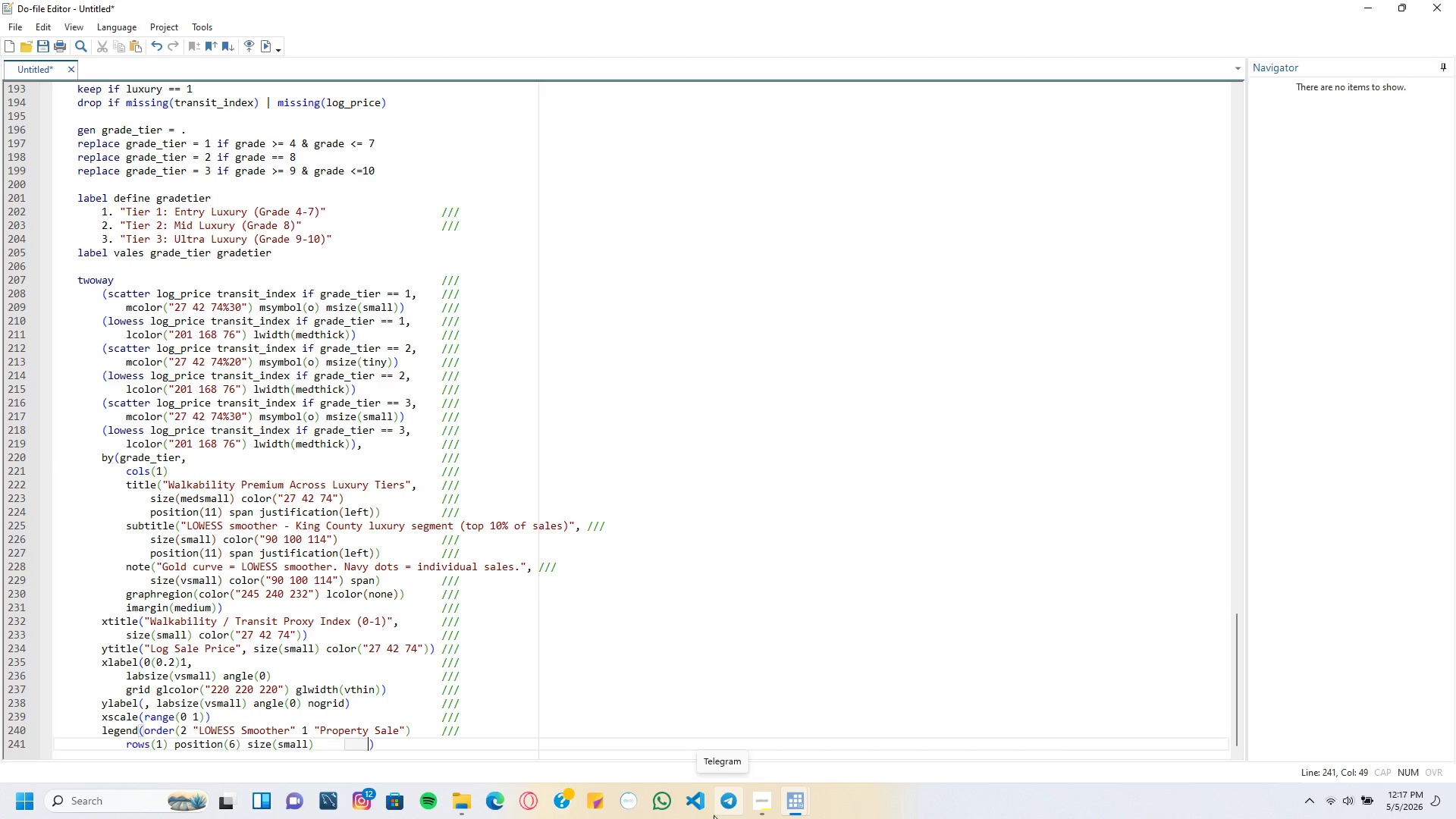 
key(Tab)
 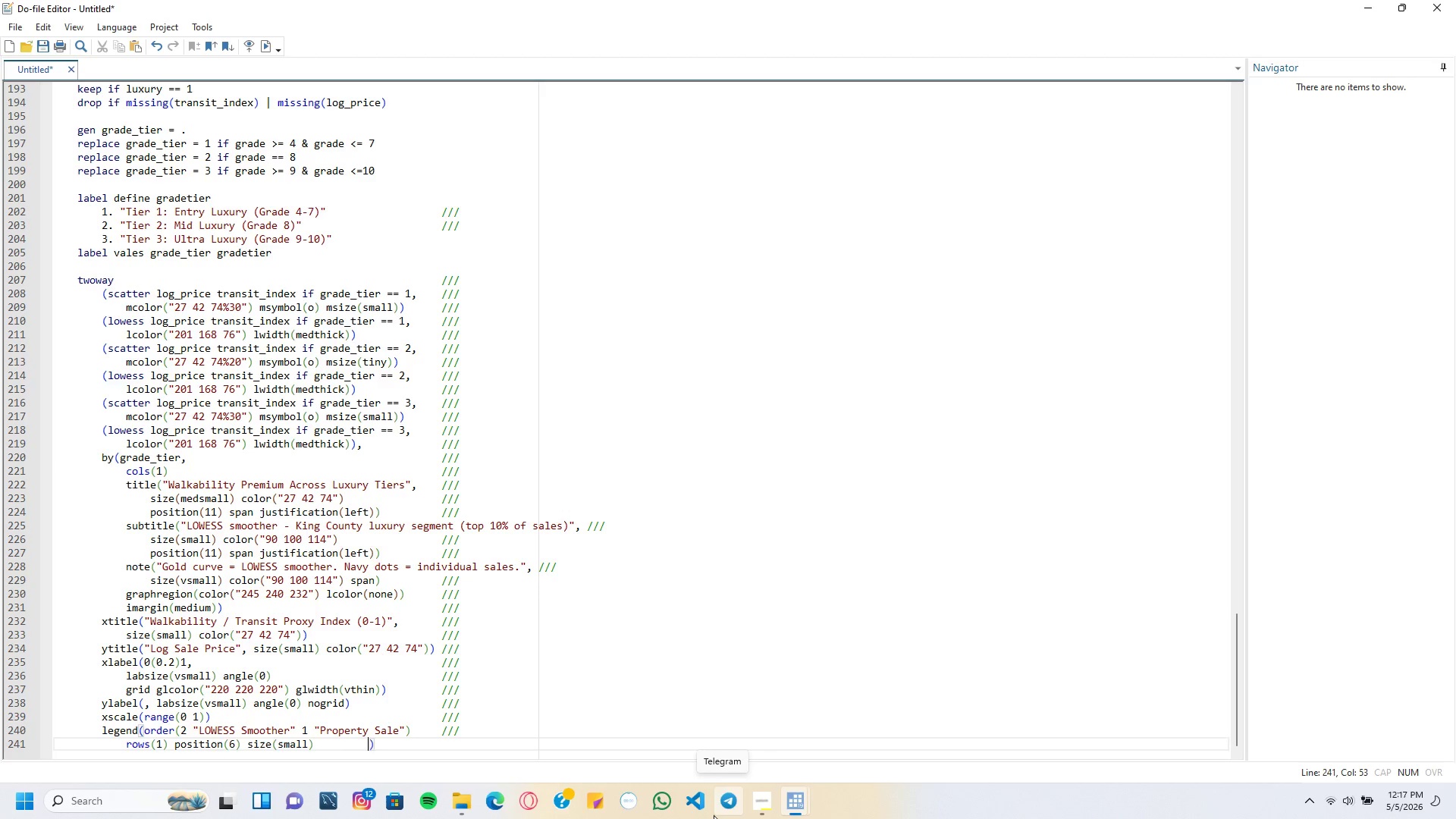 
key(Tab)
 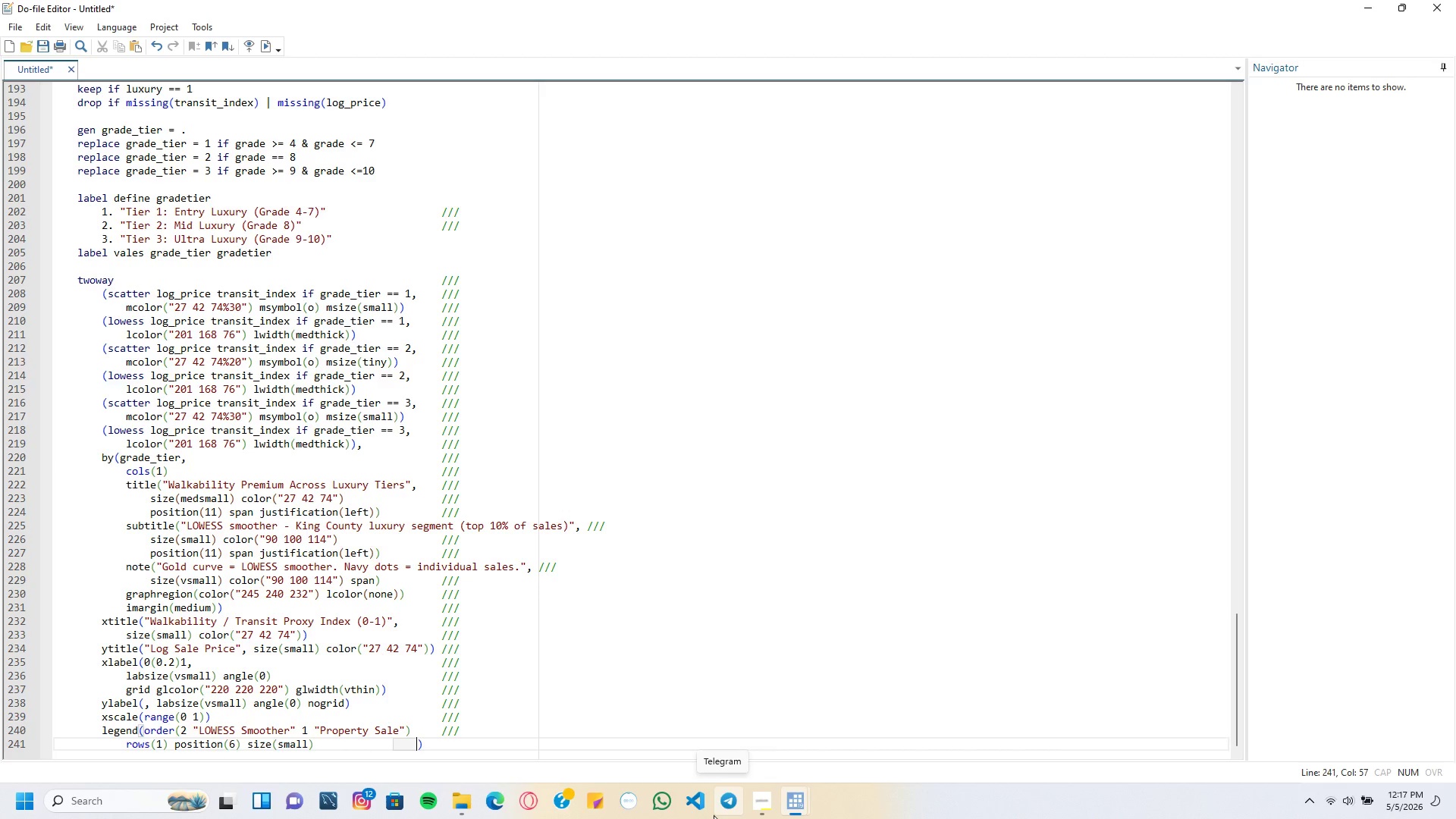 
key(Tab)
 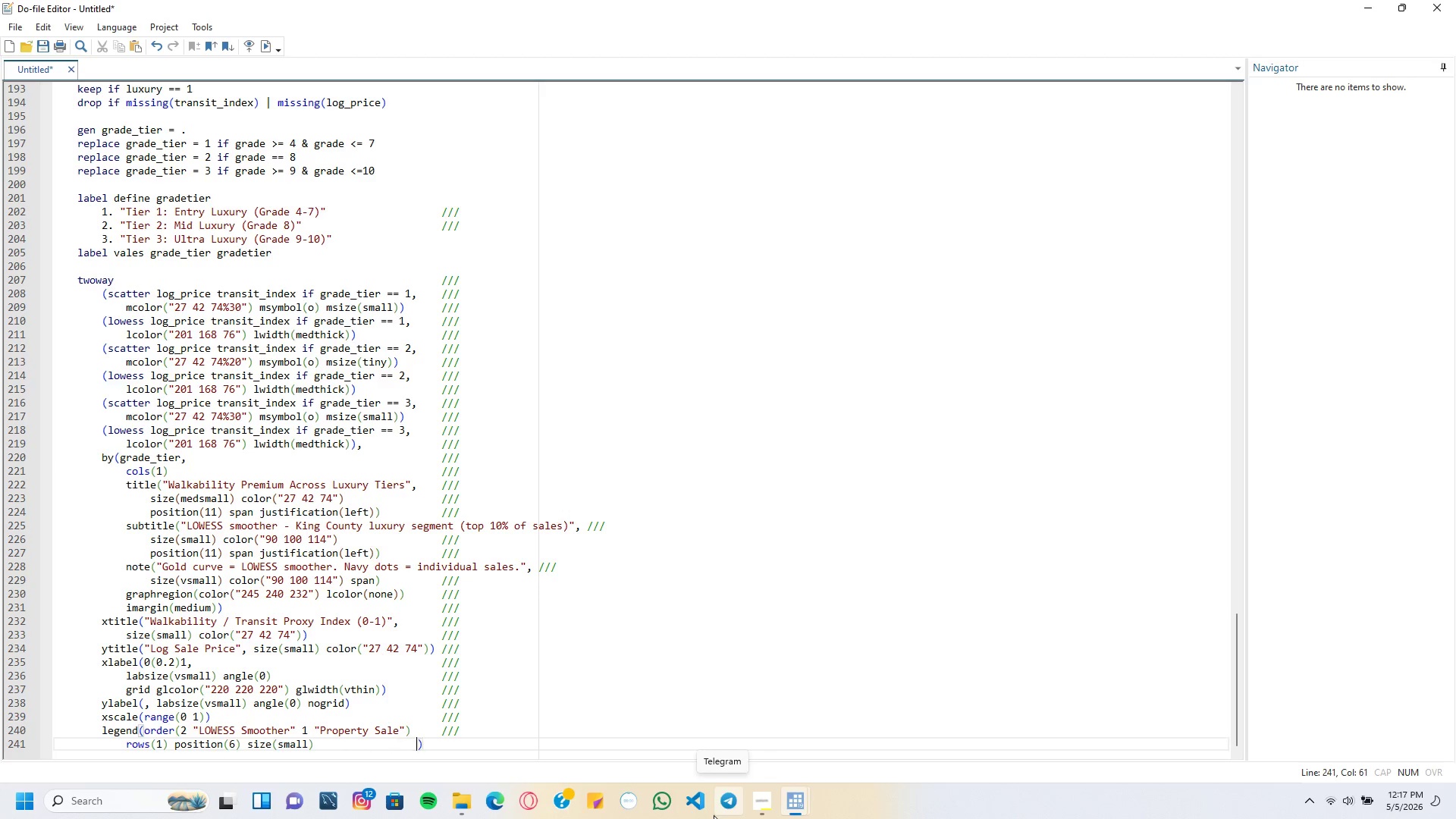 
key(Tab)
 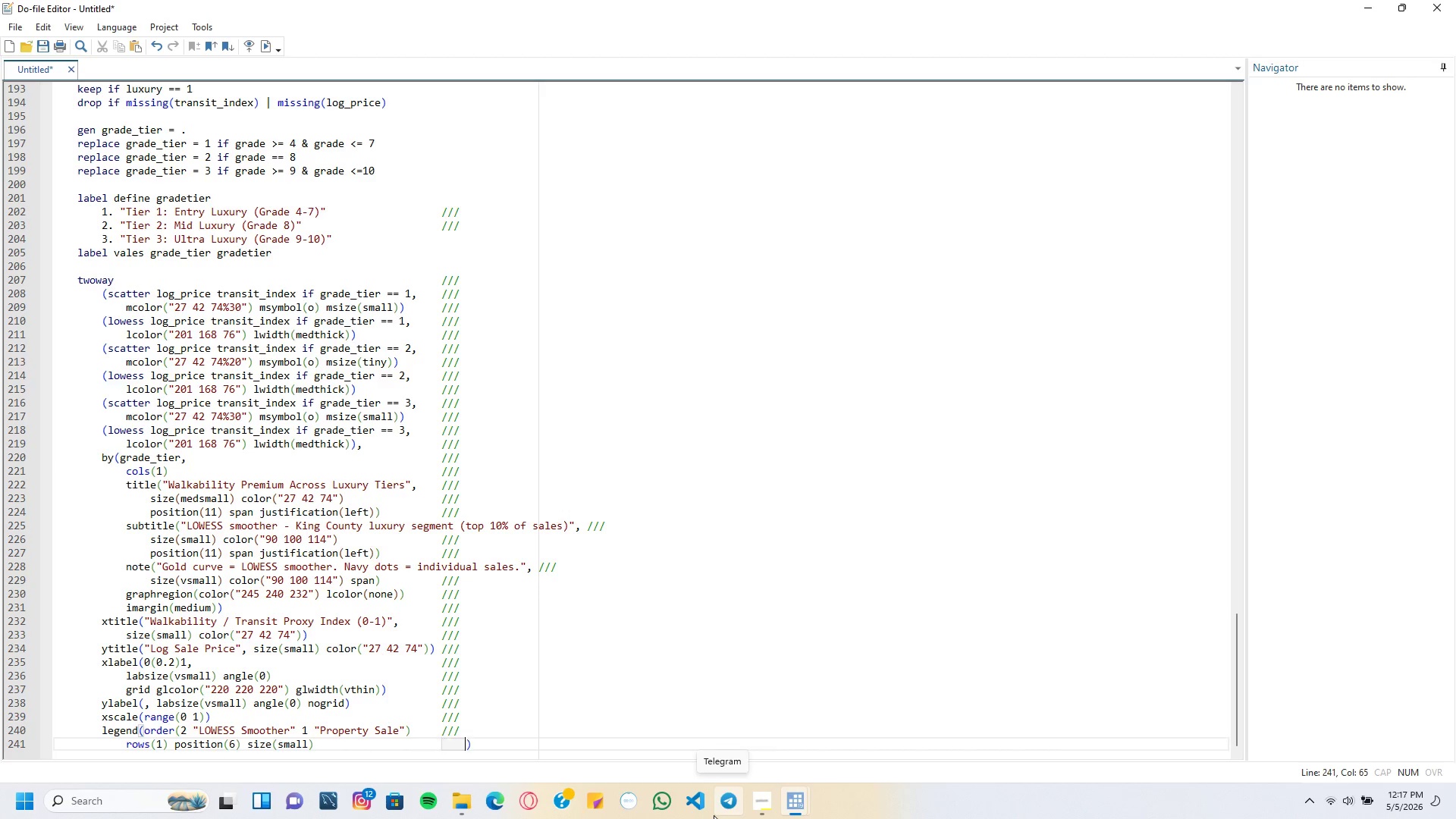 
key(Tab)
 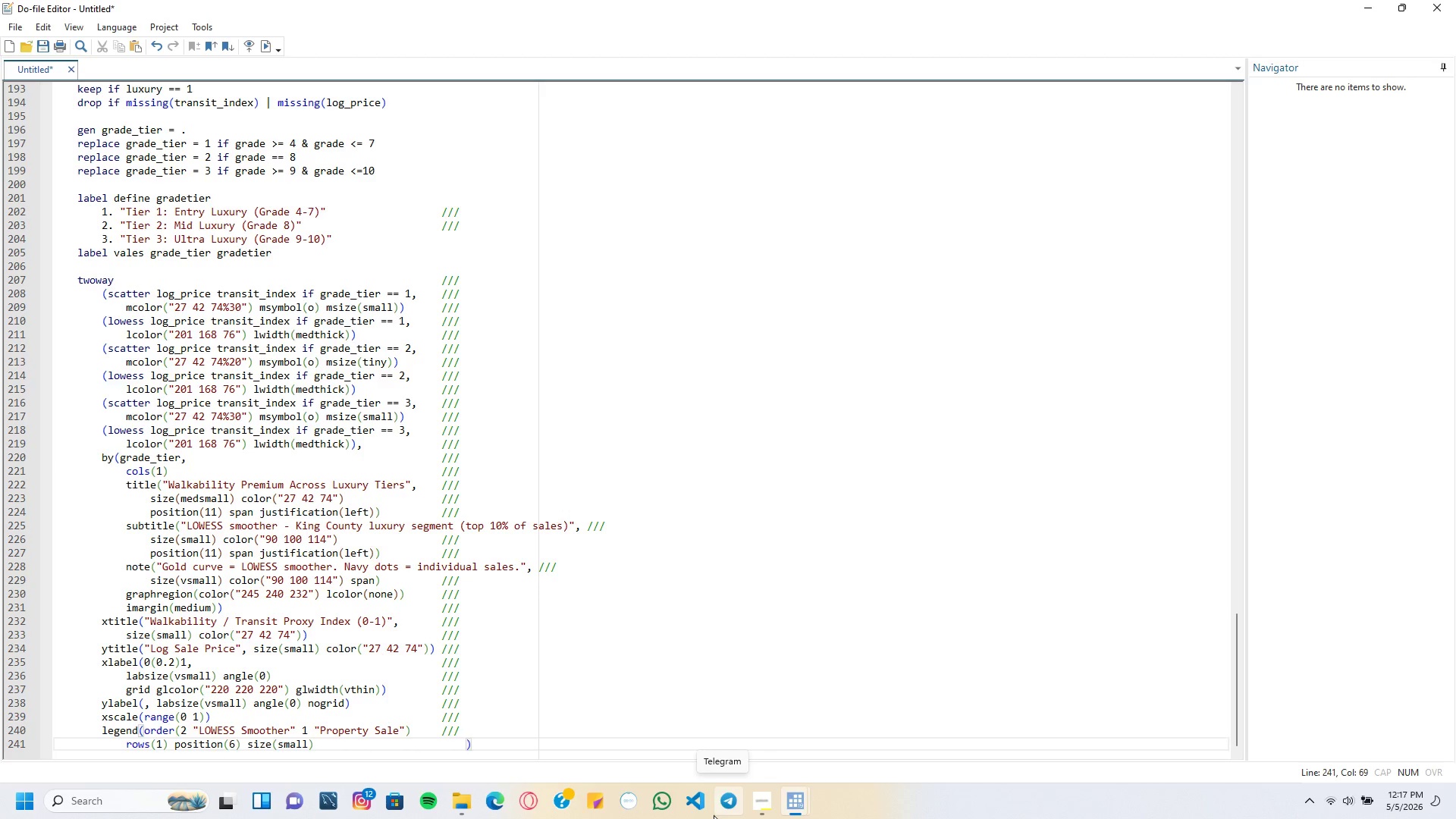 
key(Backspace)
 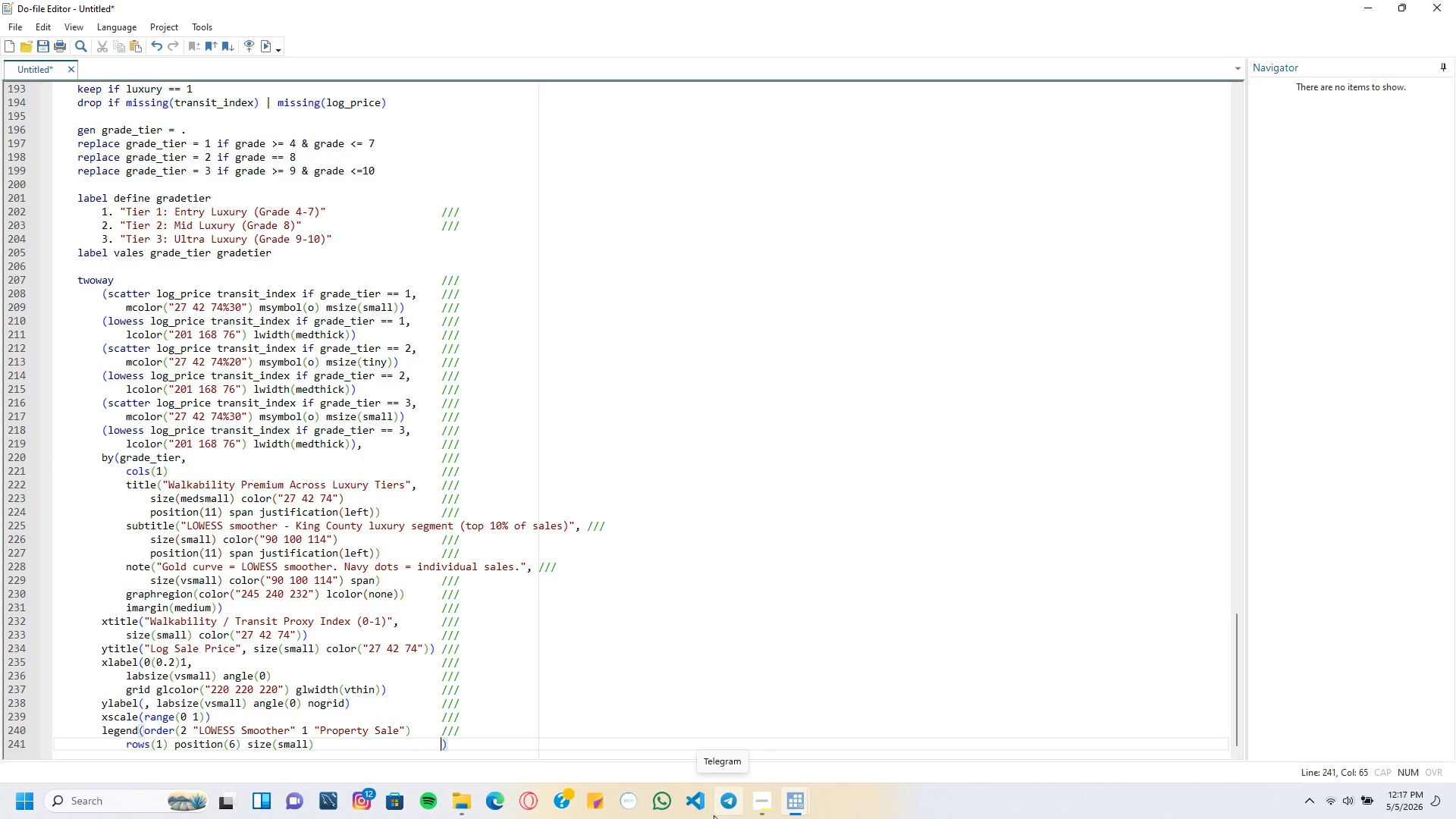 
key(Slash)
 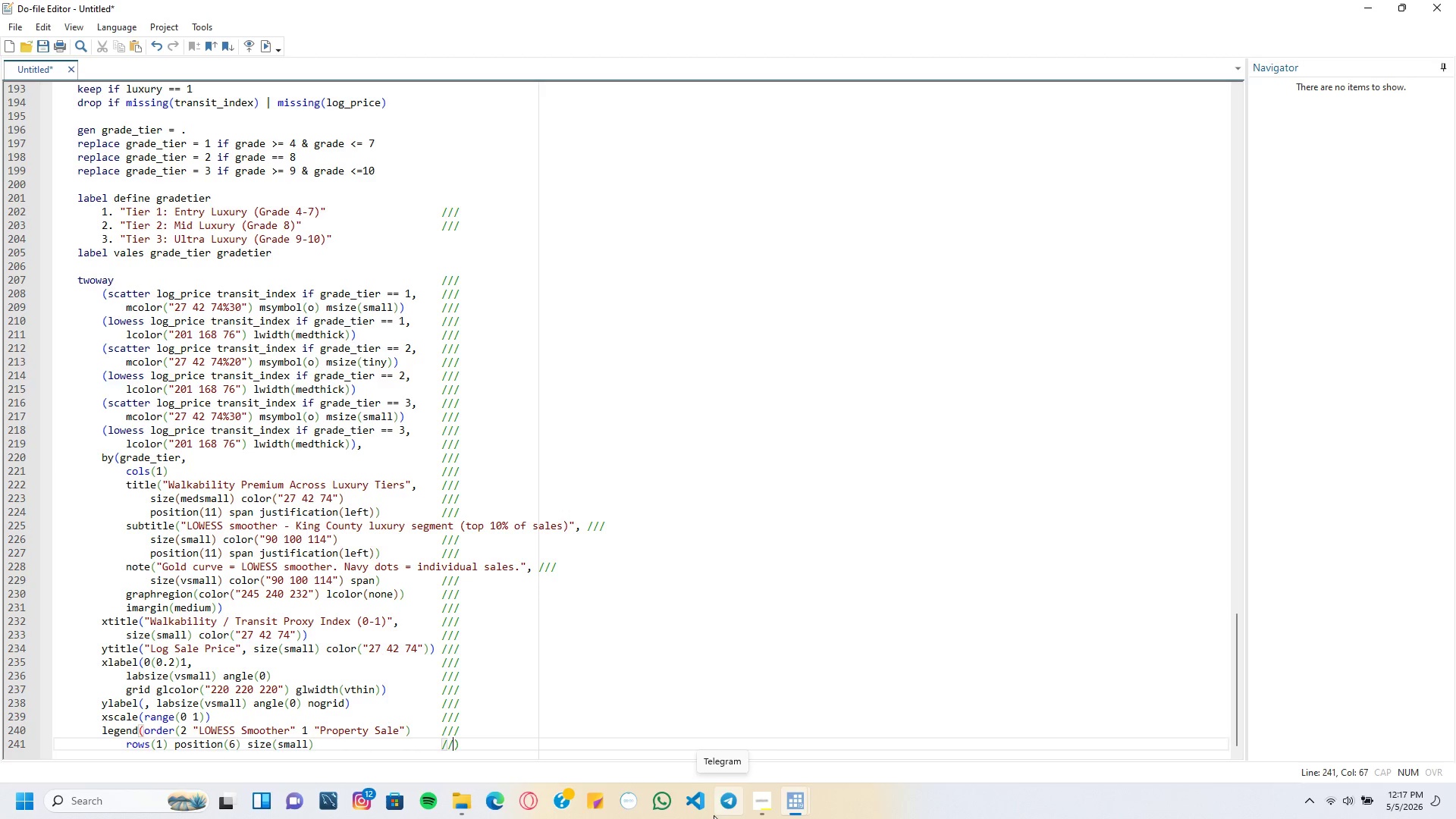 
key(Slash)
 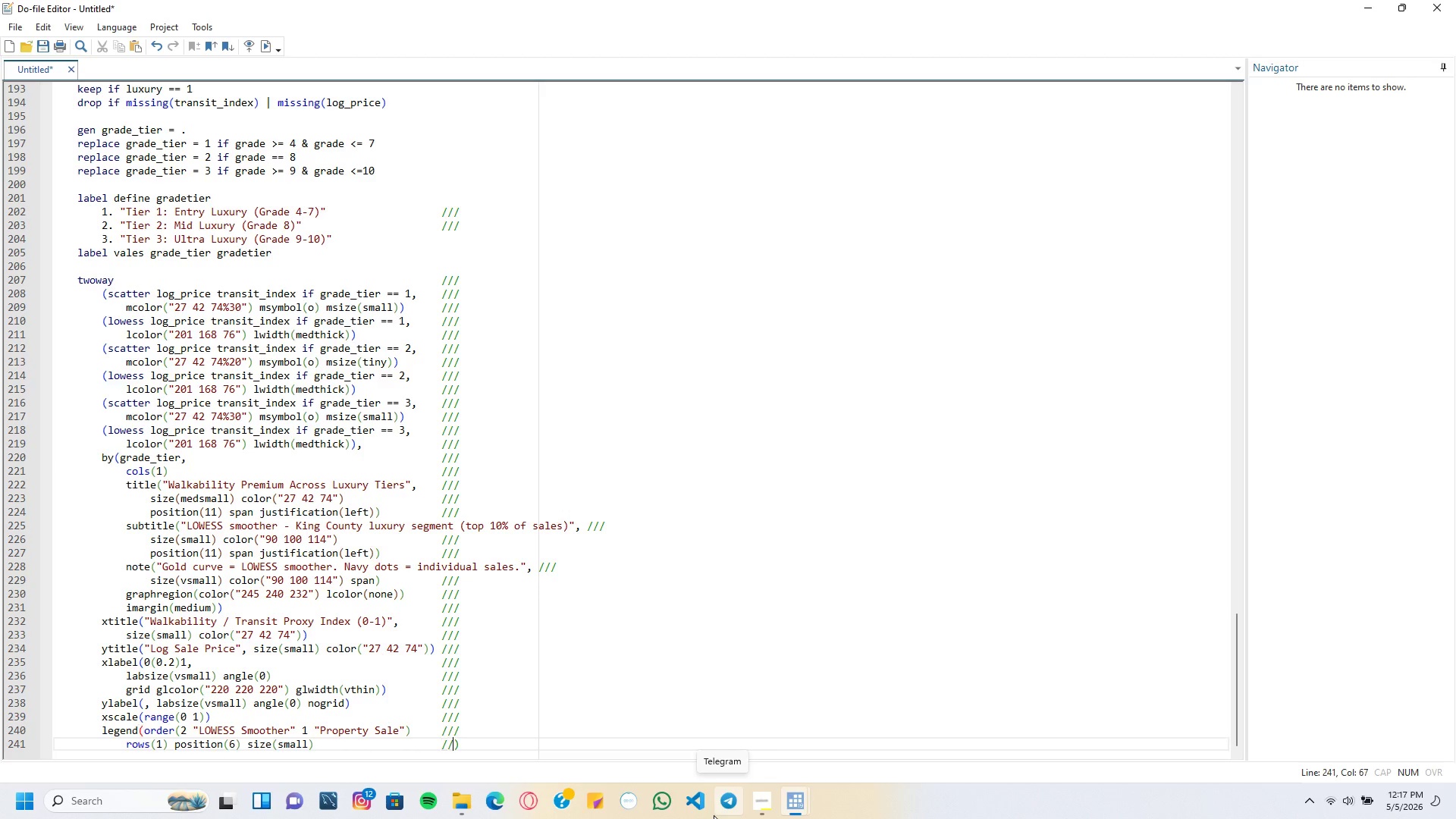 
key(Slash)
 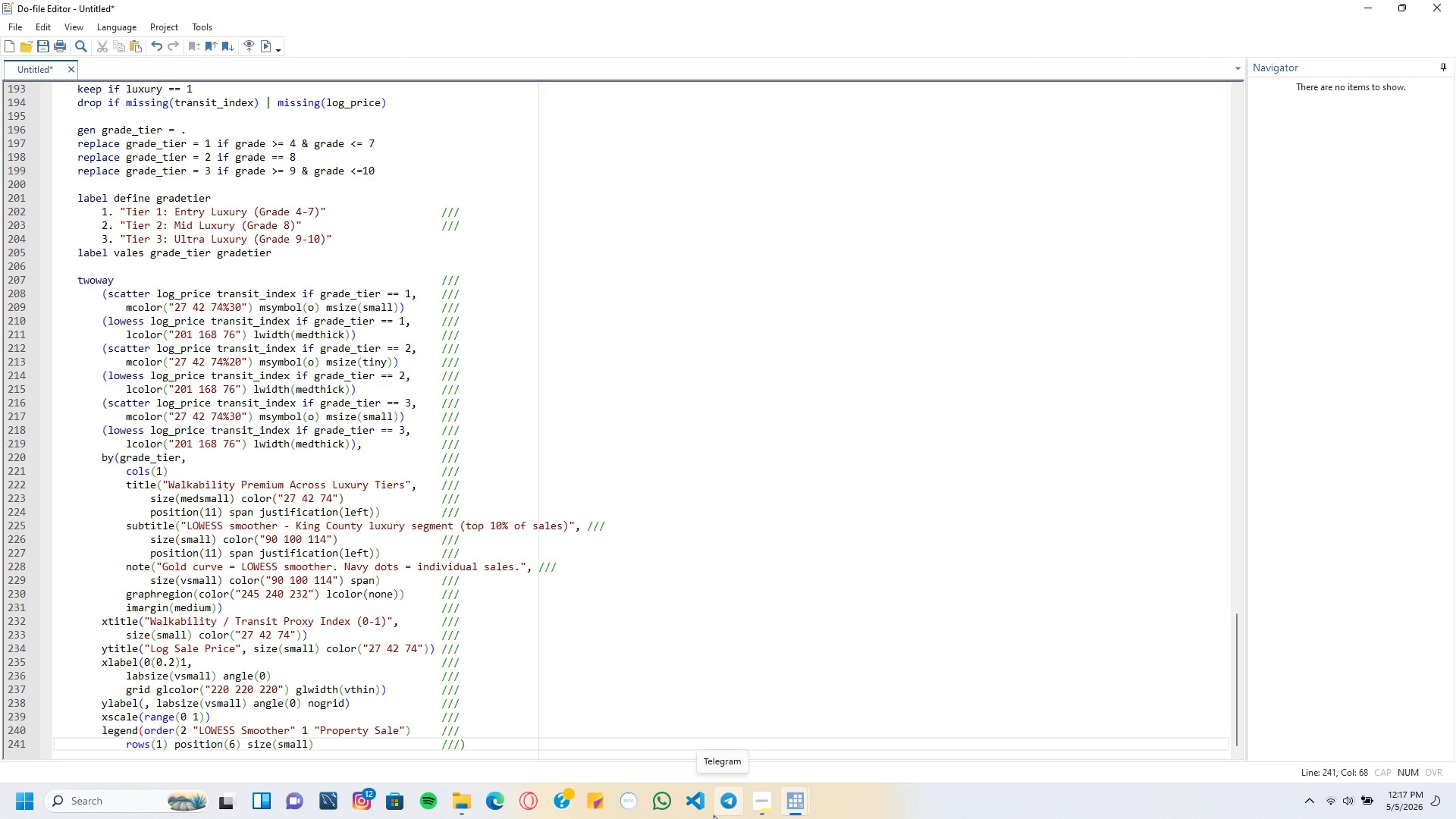 
key(Enter)
 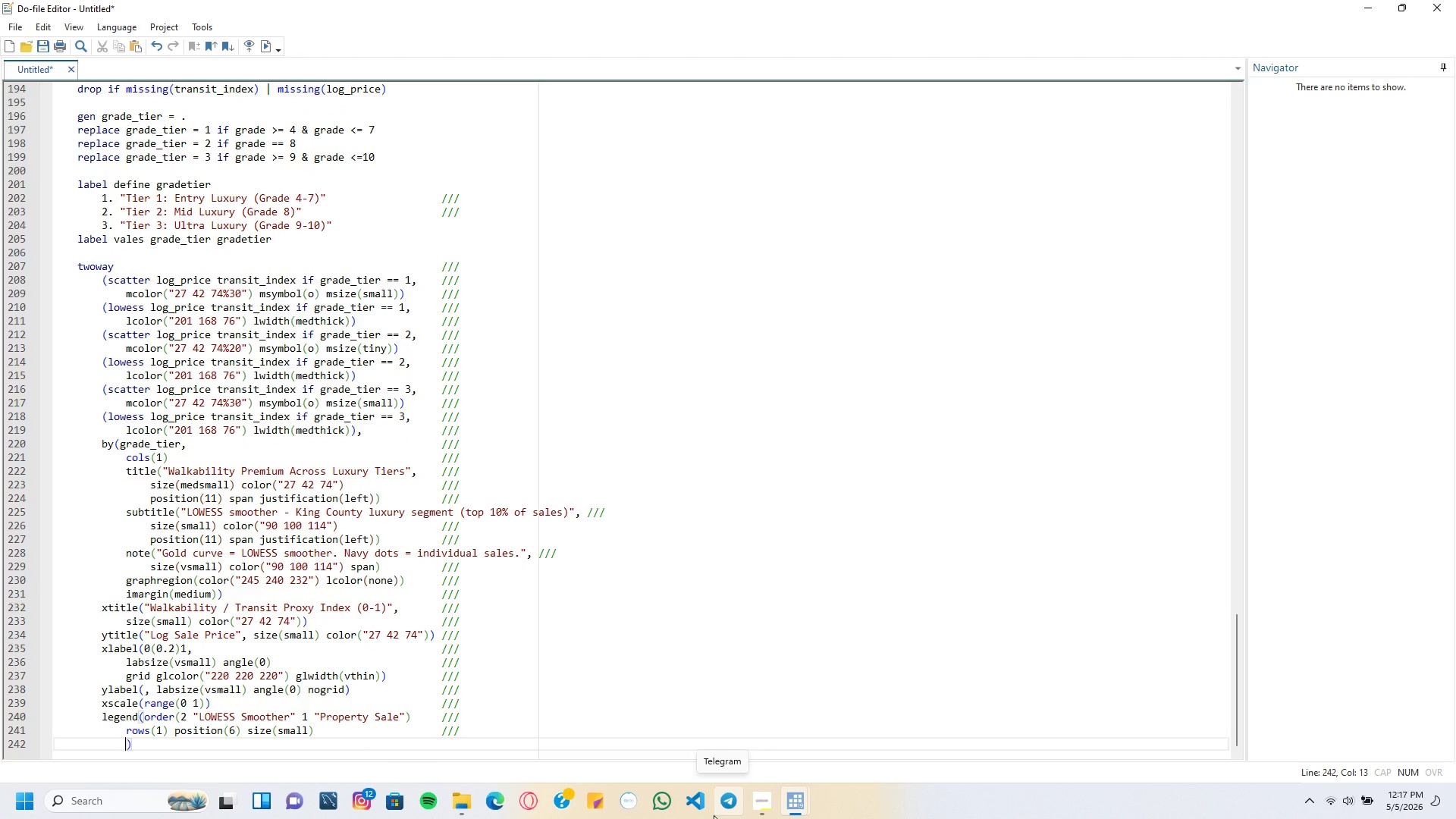 
type(region(lcolor(none)
 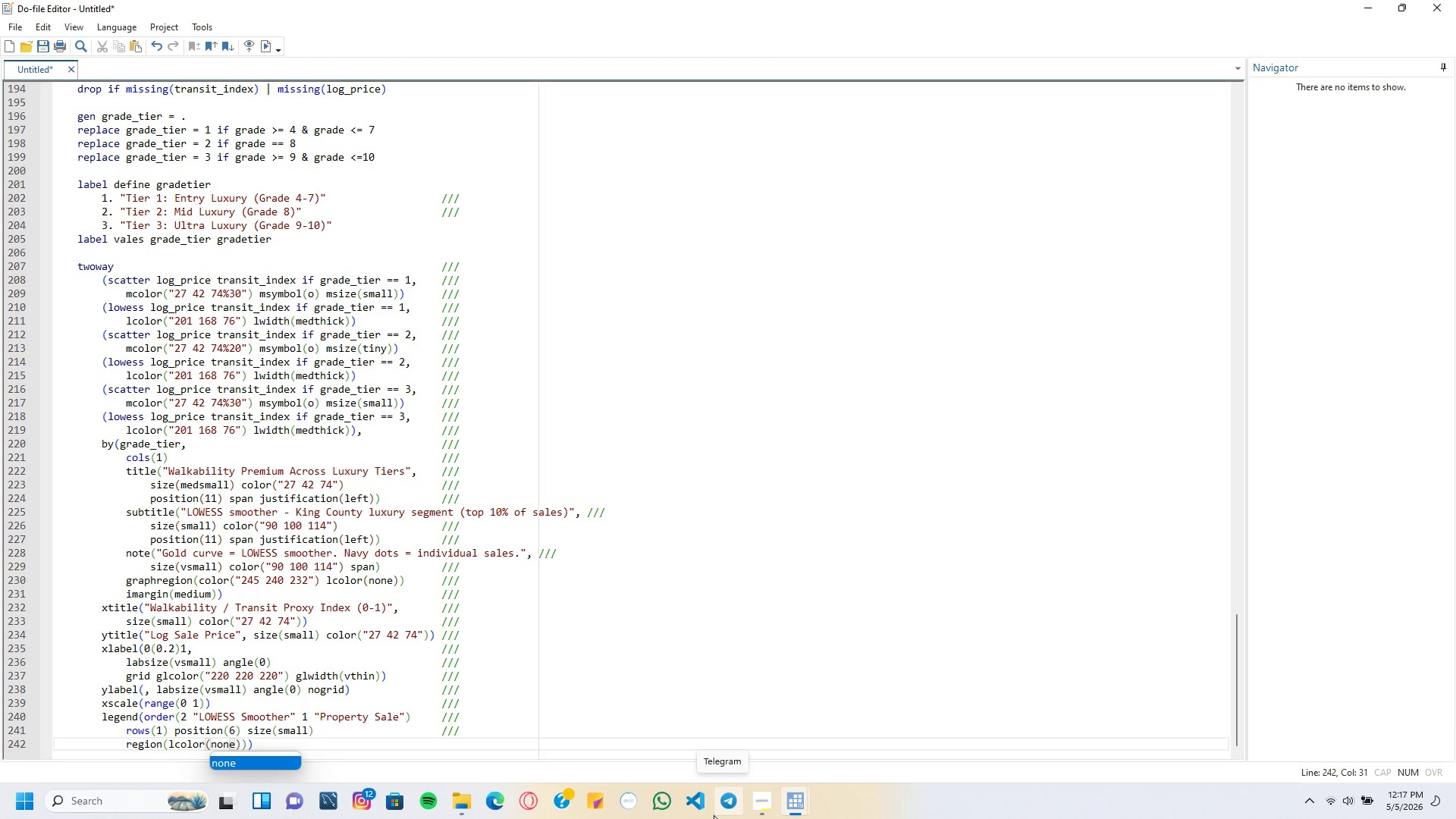 
key(ArrowRight)
 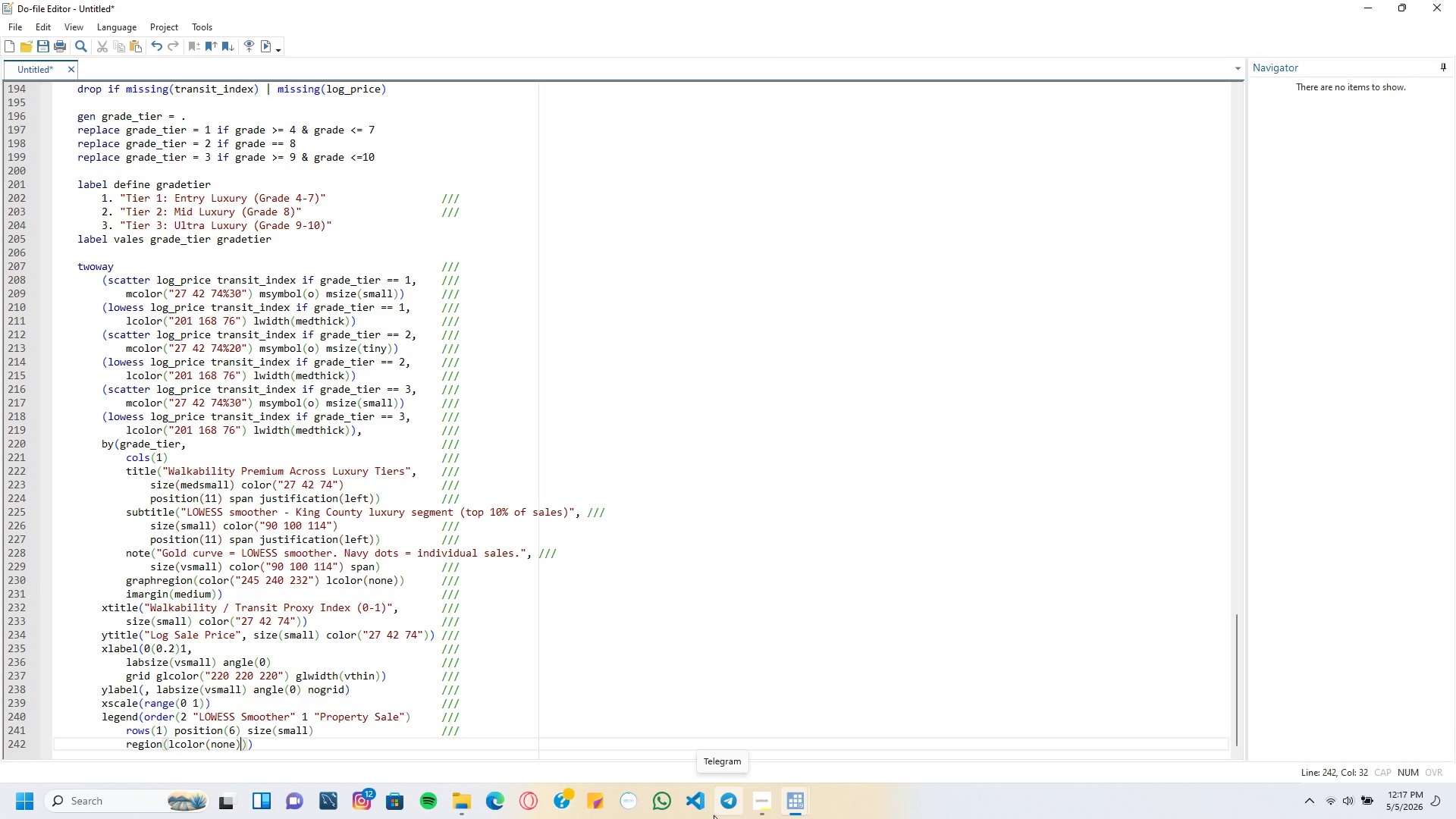 
key(ArrowRight)
 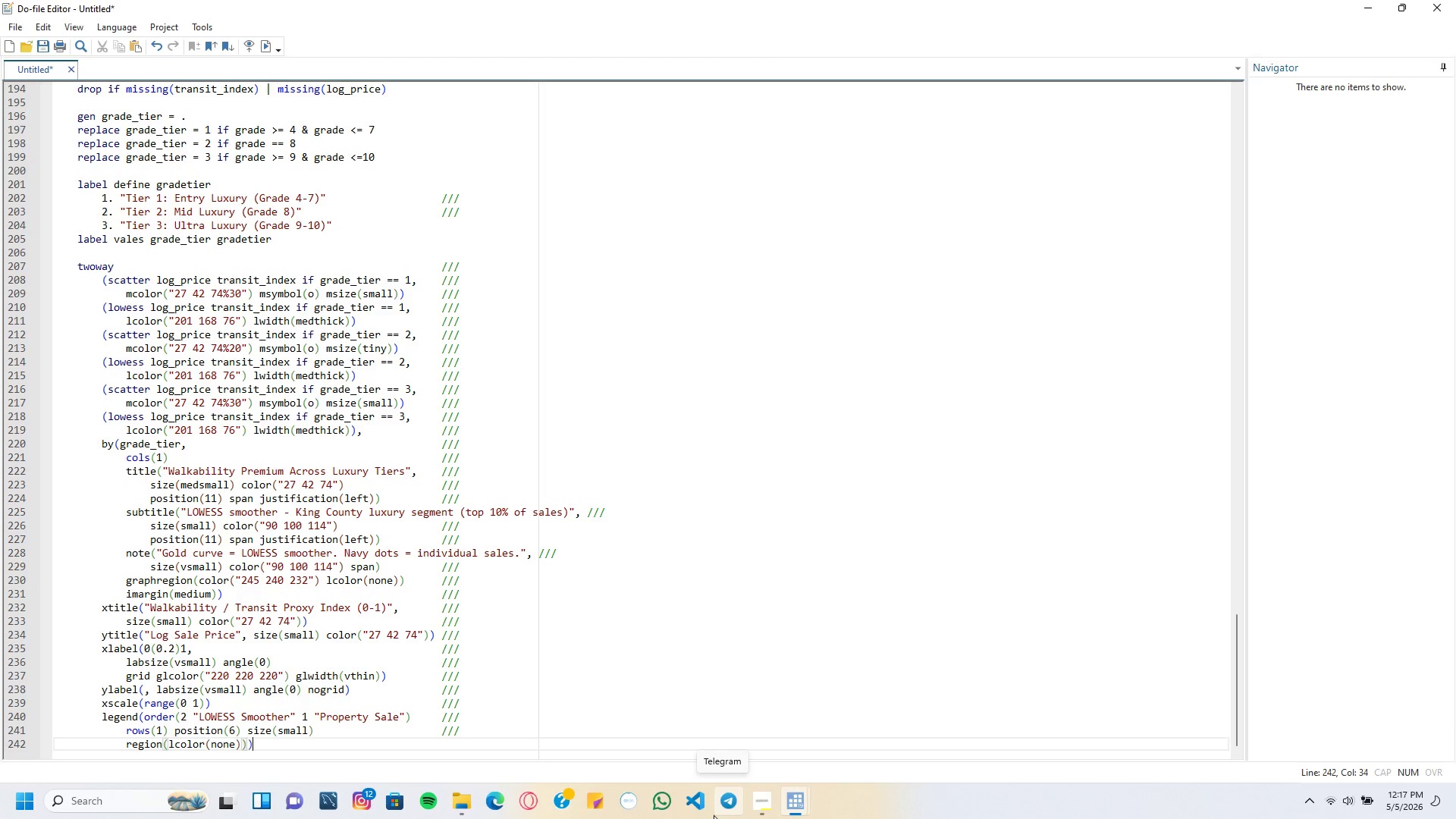 
key(ArrowRight)
 